 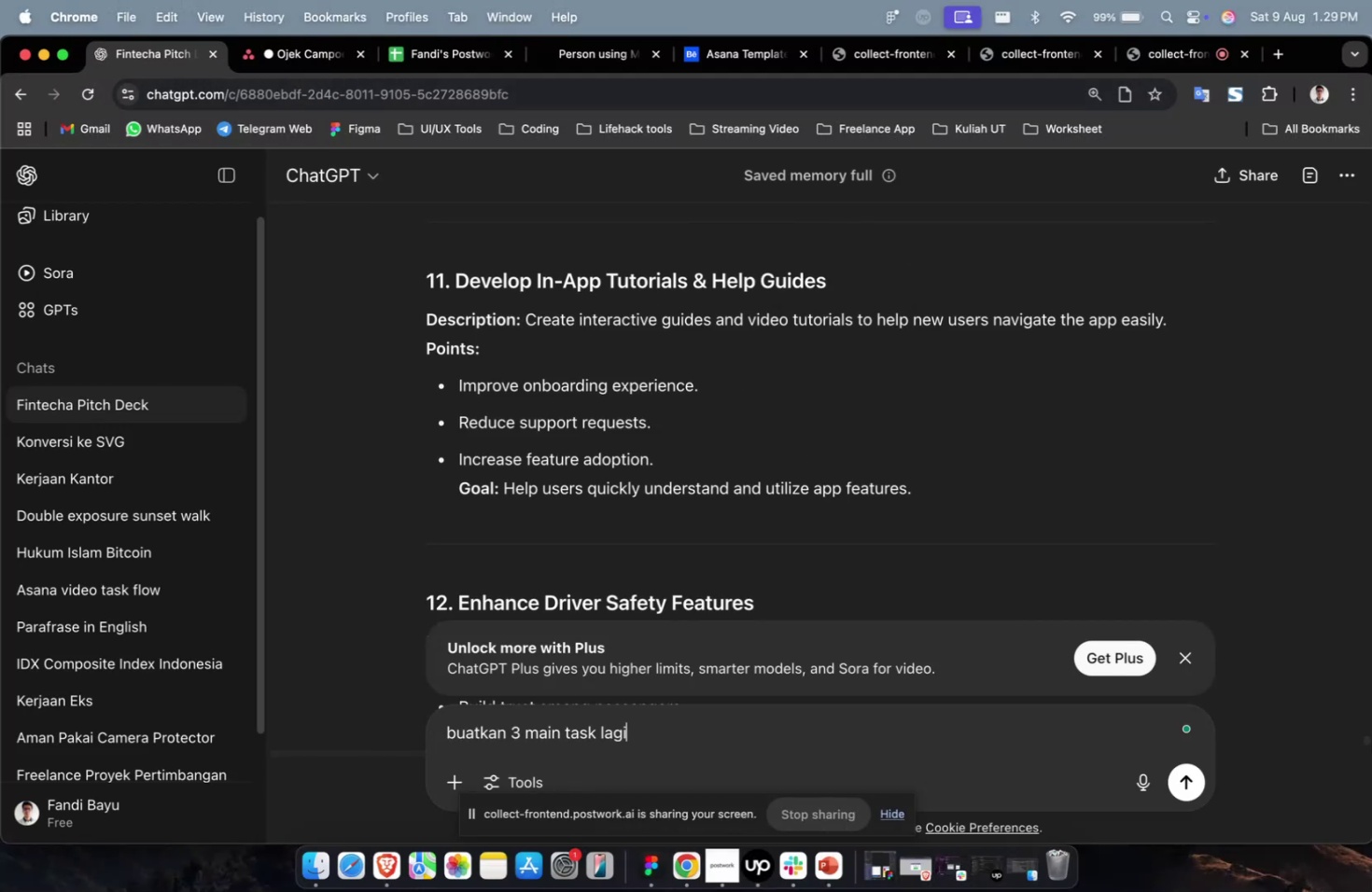 
key(Enter)
 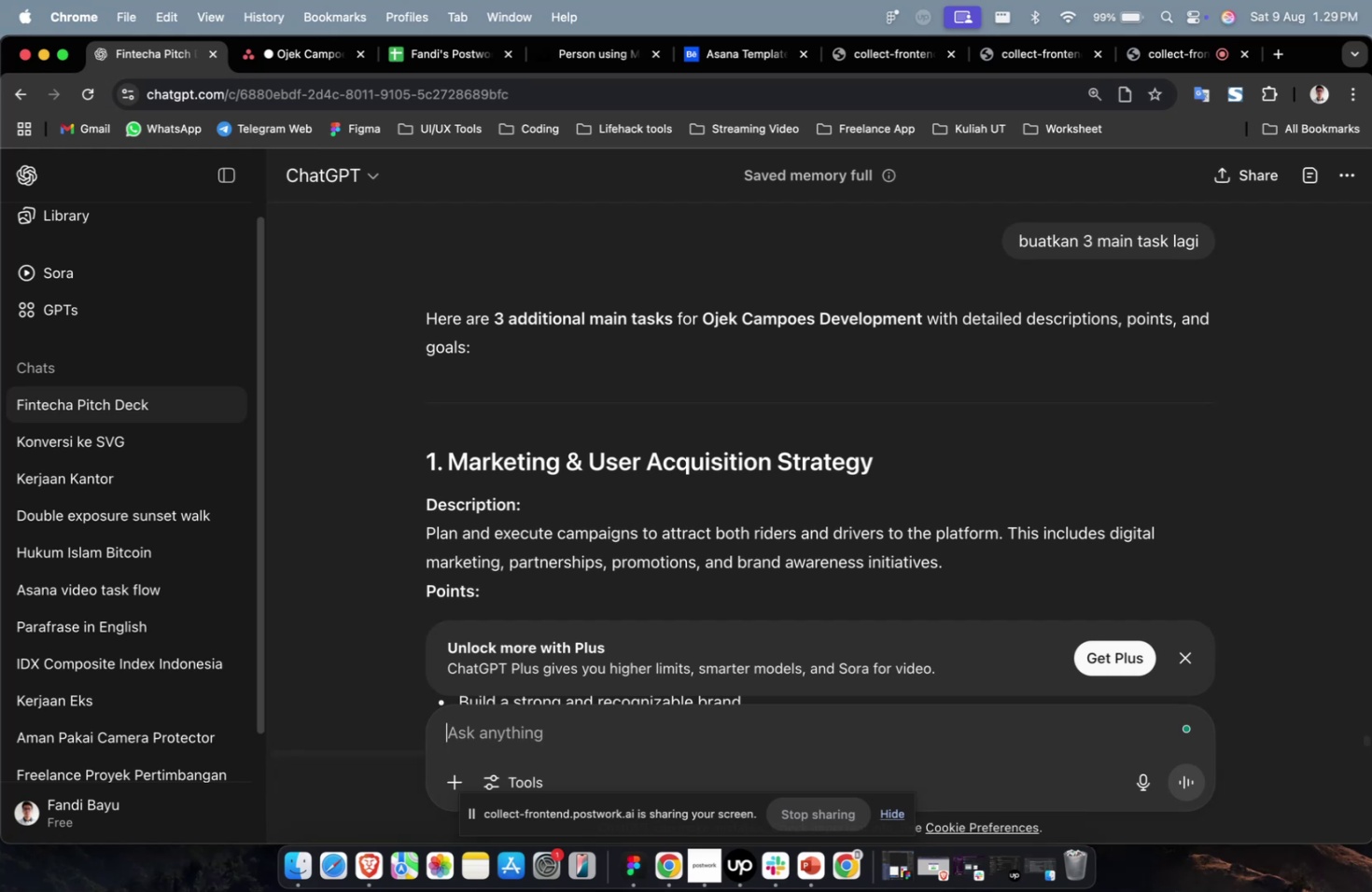 
wait(43.77)
 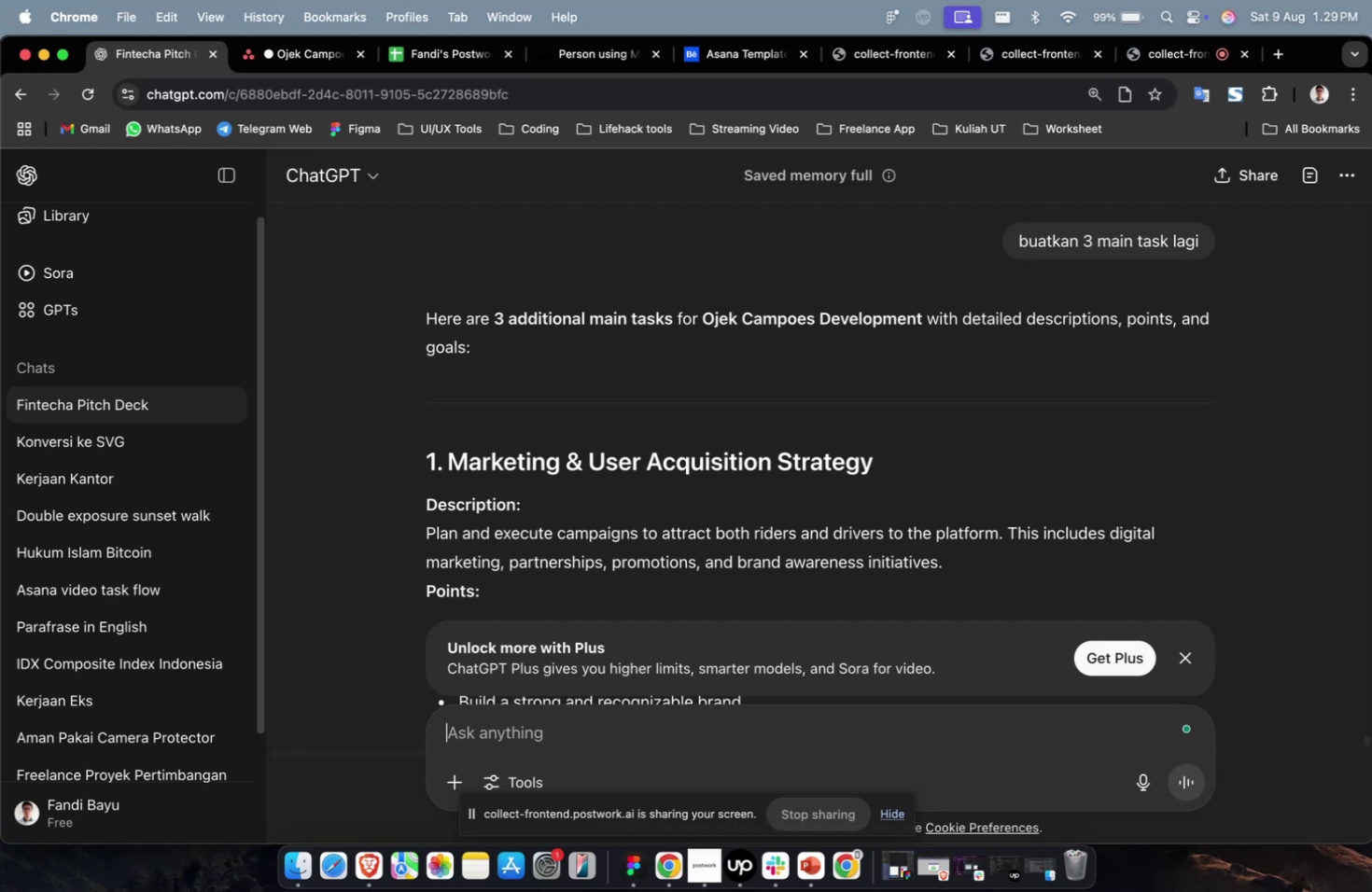 
scroll: coordinate [783, 501], scroll_direction: down, amount: 24.0
 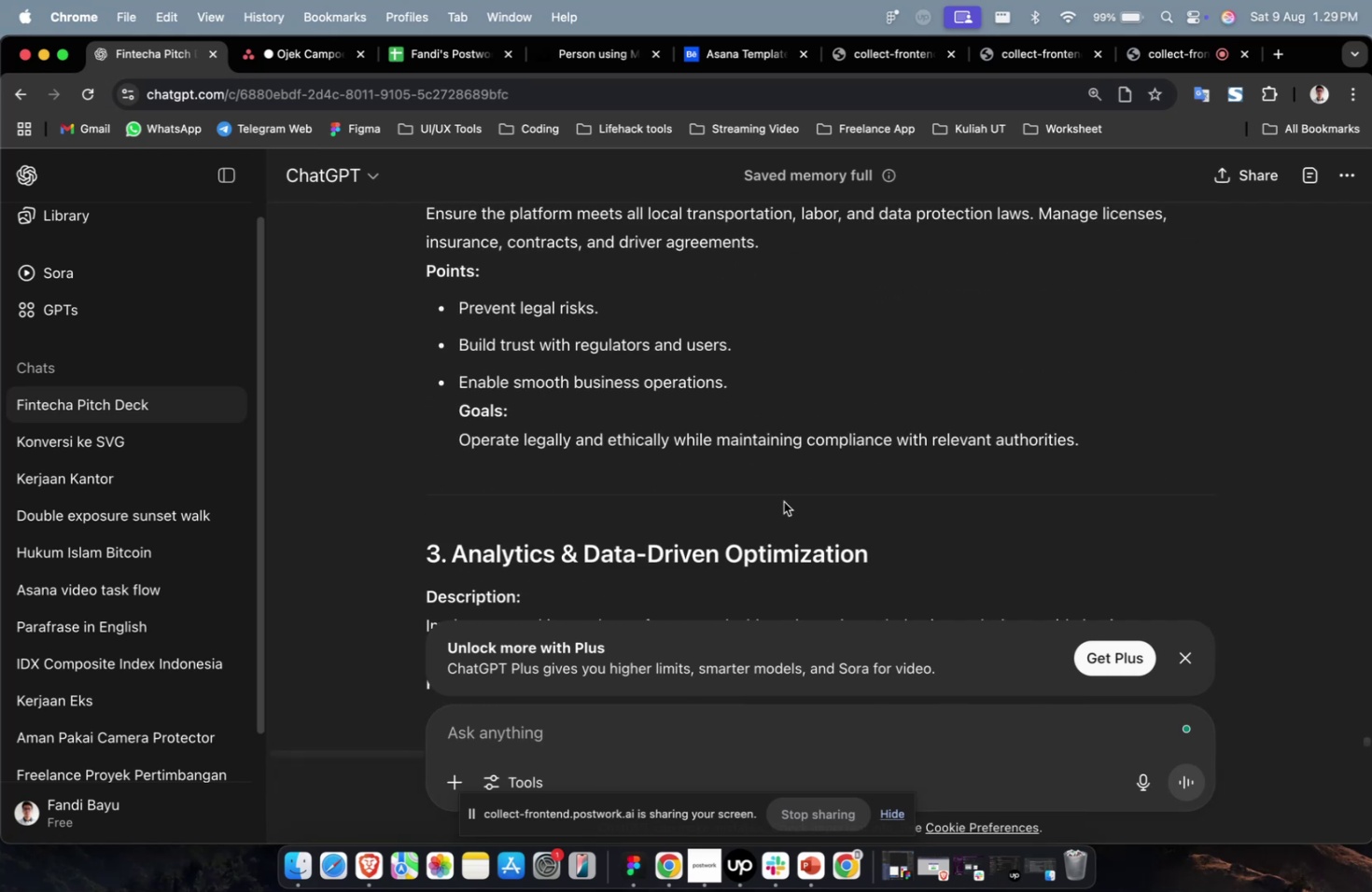 
scroll: coordinate [783, 501], scroll_direction: up, amount: 31.0
 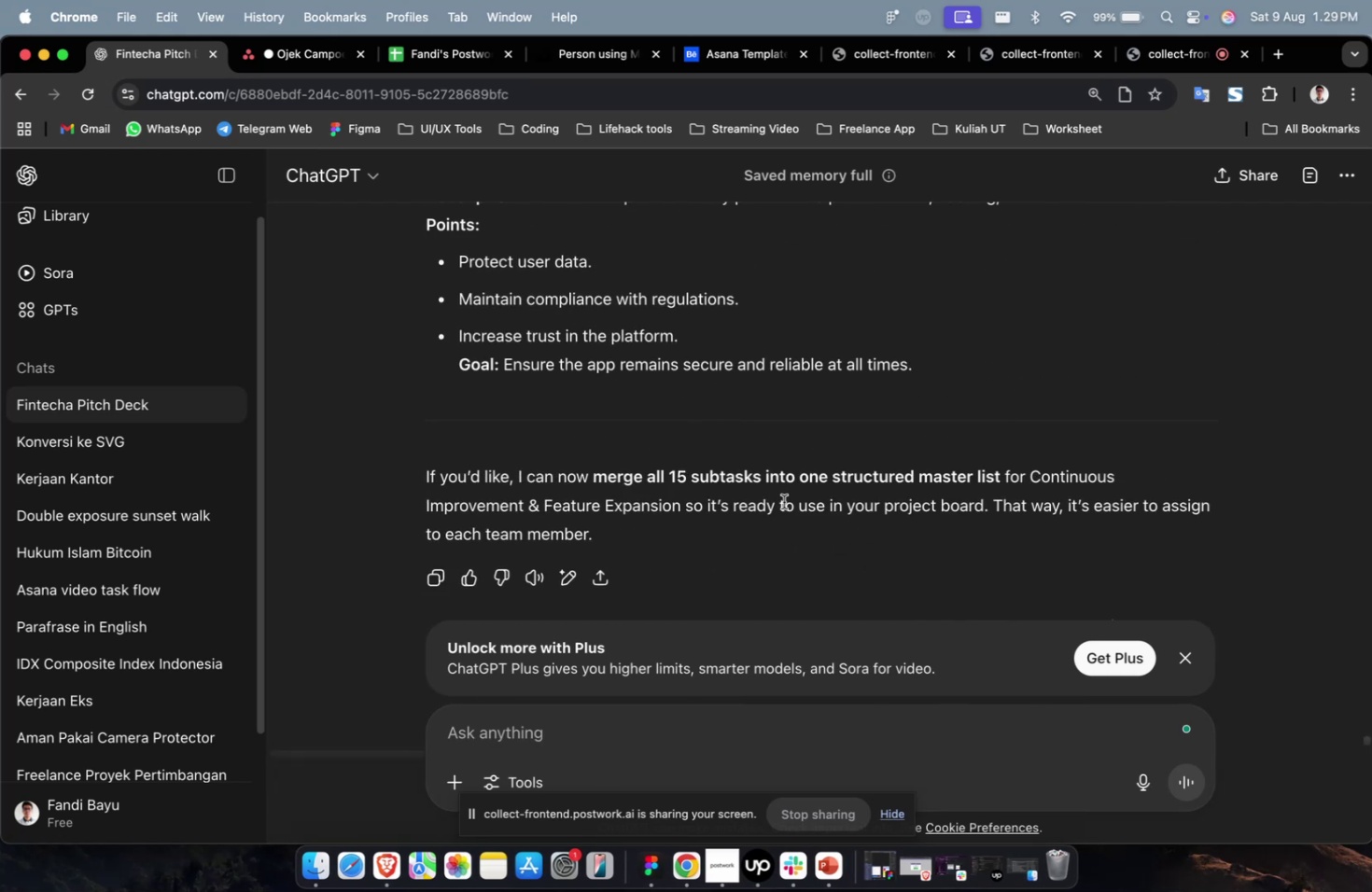 
wait(8.59)
 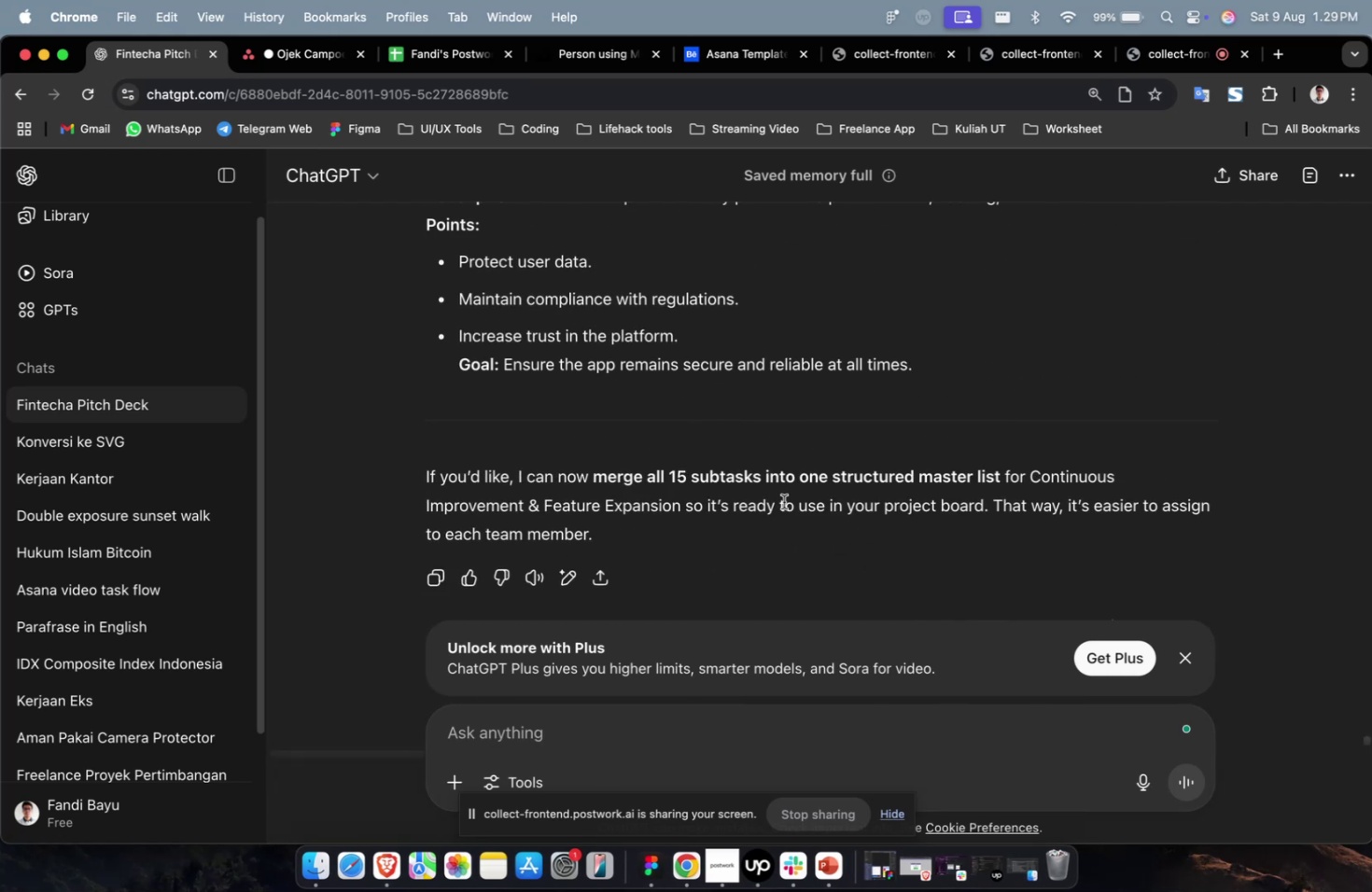 
scroll: coordinate [783, 503], scroll_direction: down, amount: 10.0
 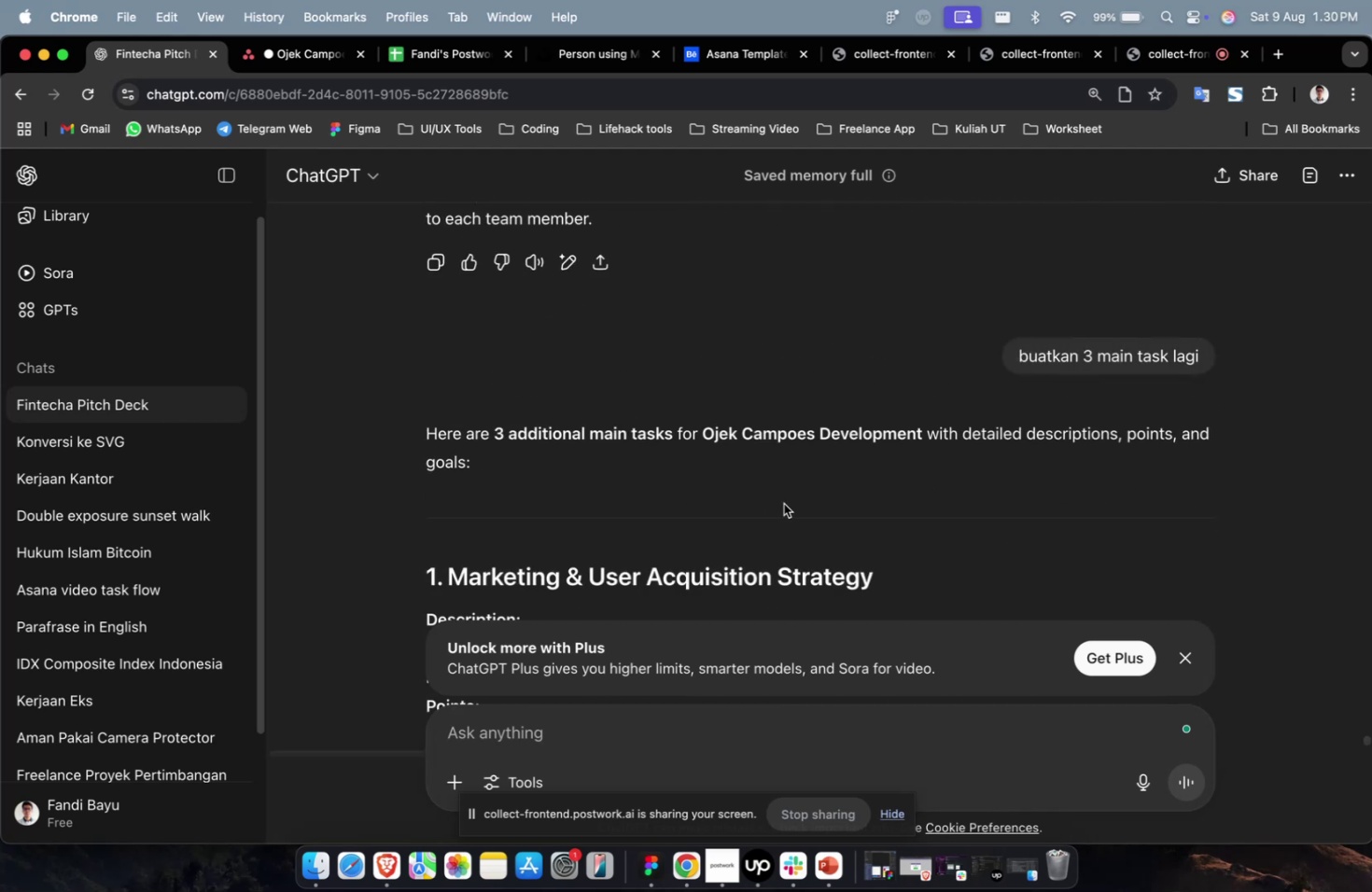 
wait(5.66)
 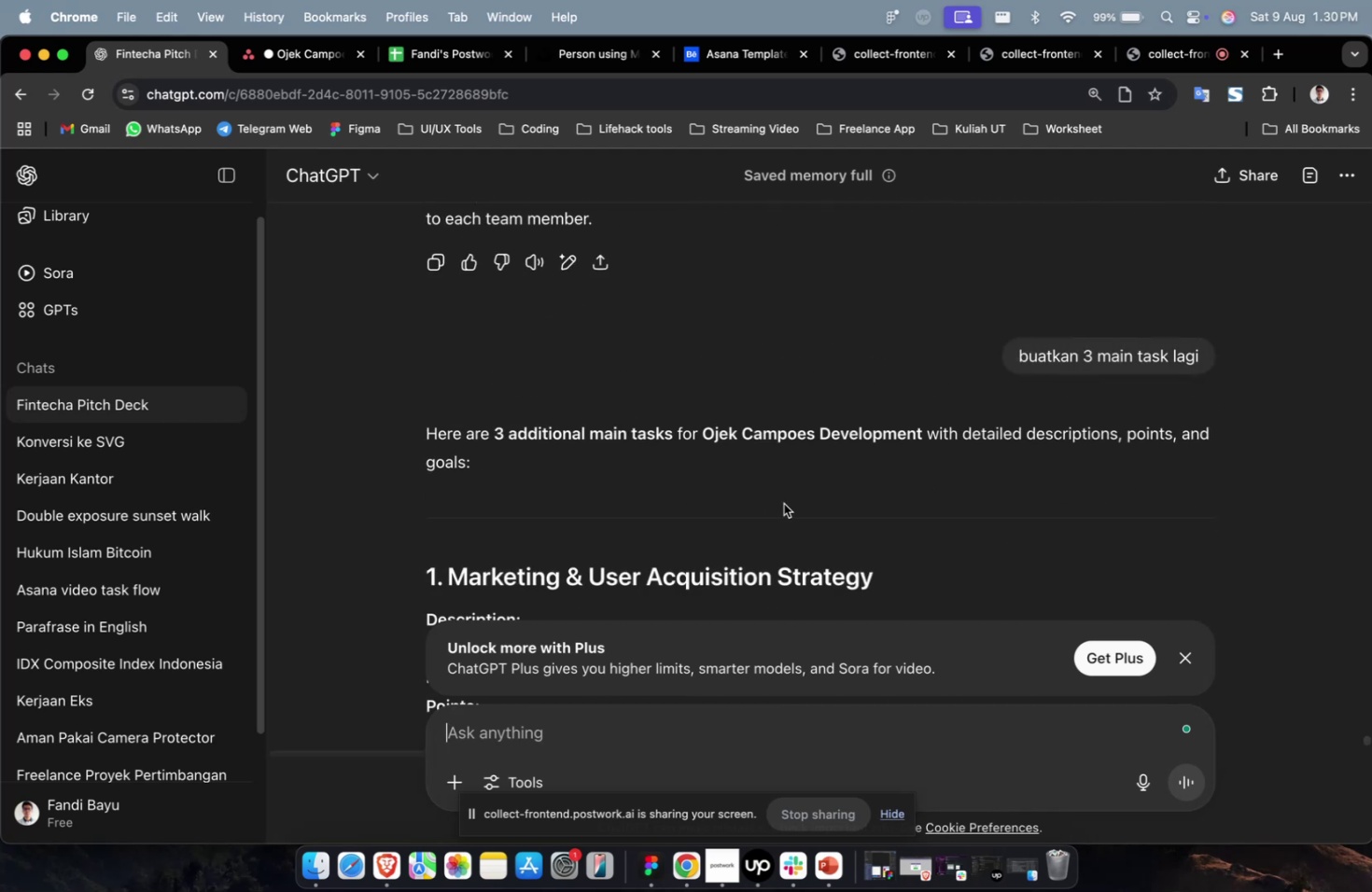 
scroll: coordinate [783, 503], scroll_direction: up, amount: 1.0
 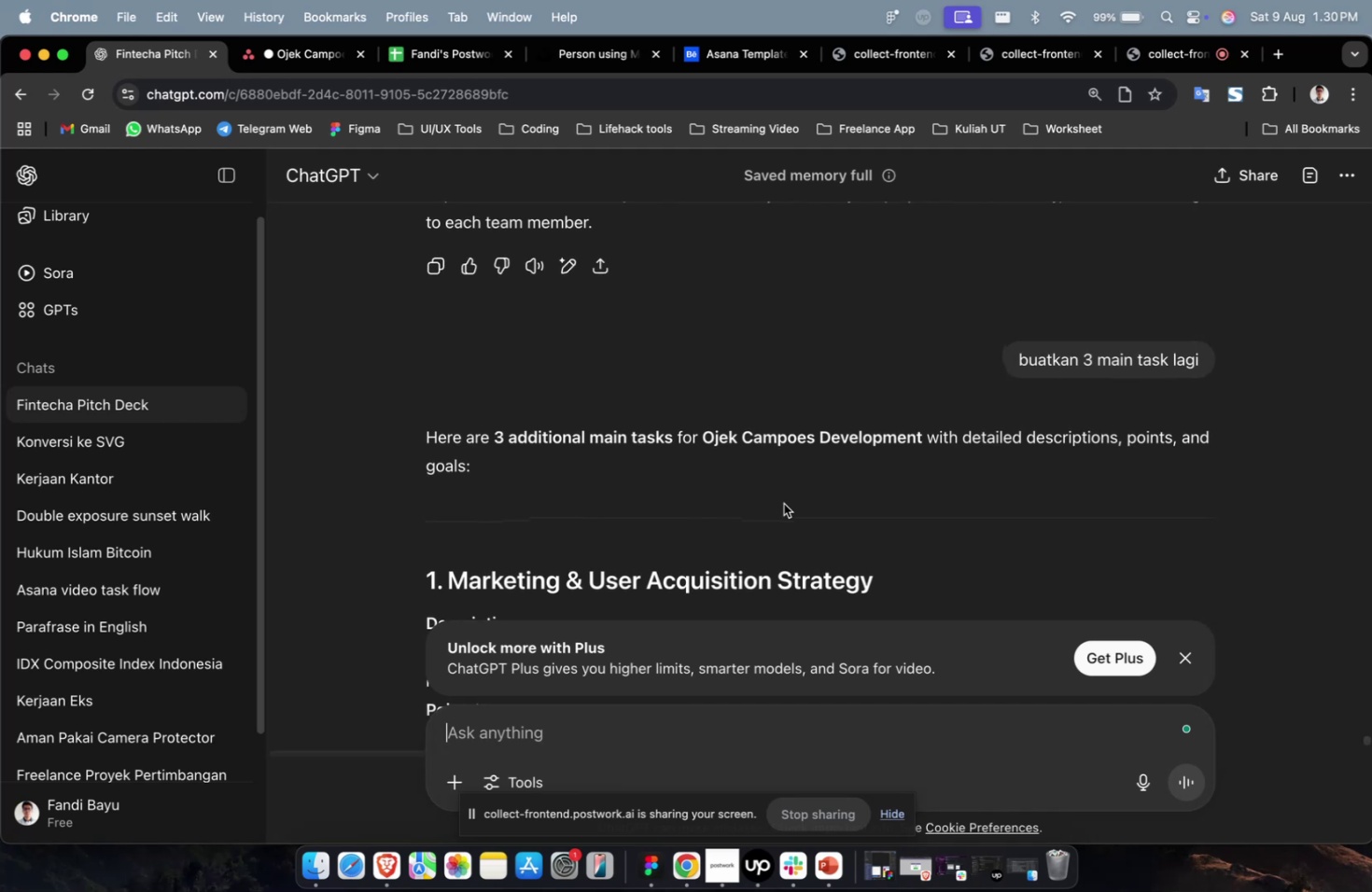 
wait(10.21)
 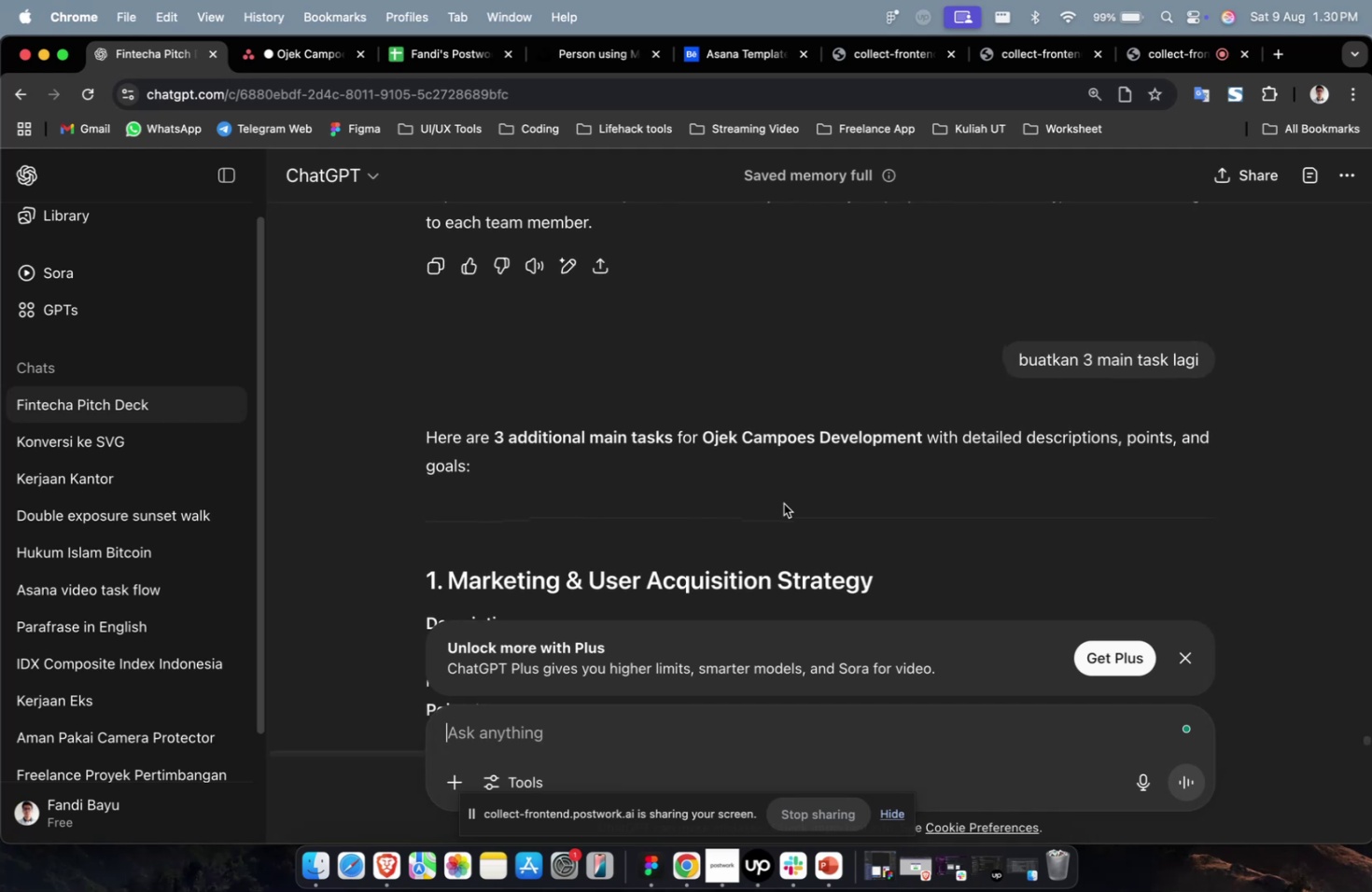 
key(VolumeUp)
 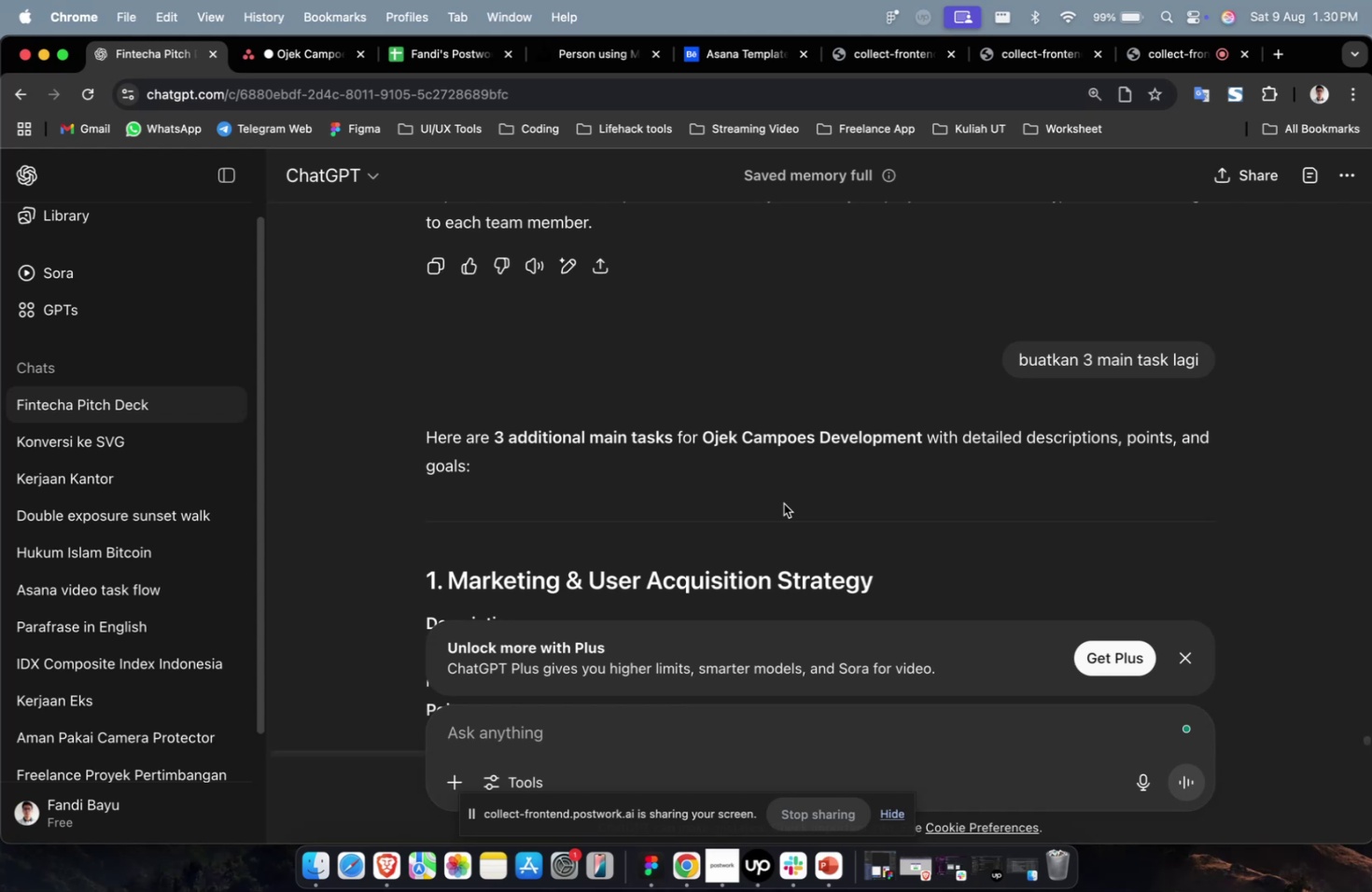 
key(VolumeUp)
 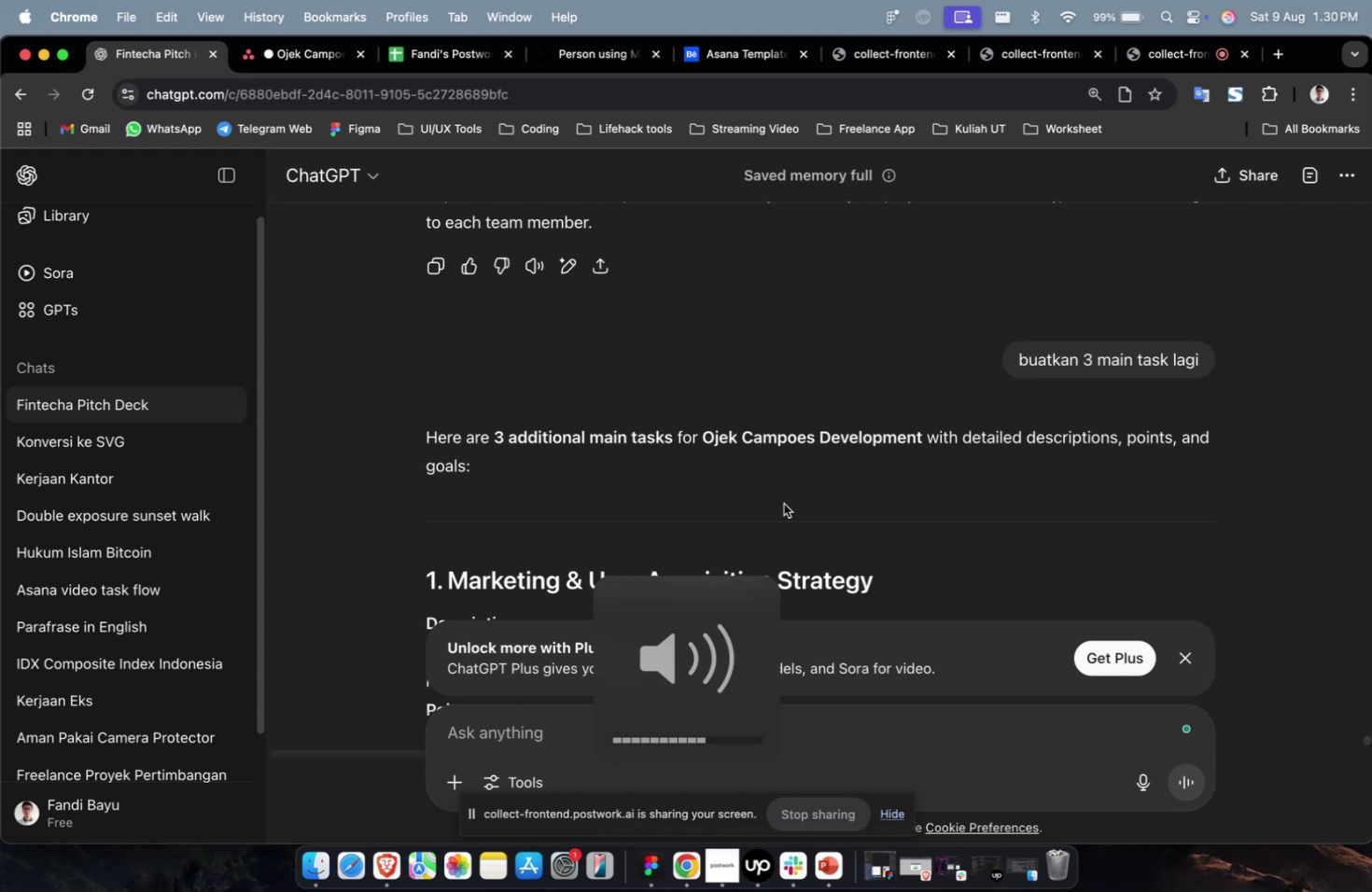 
key(VolumeUp)
 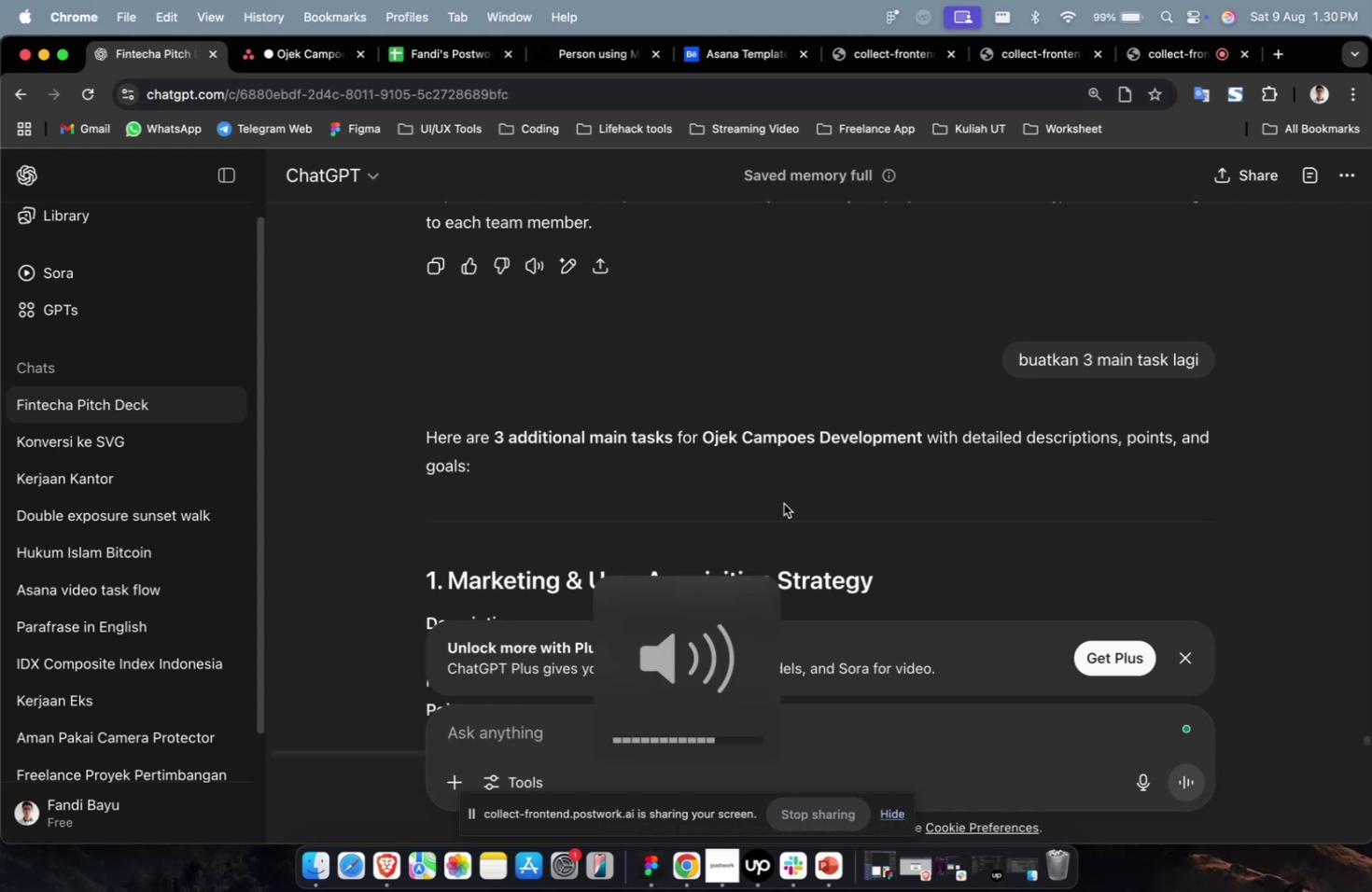 
key(VolumeUp)
 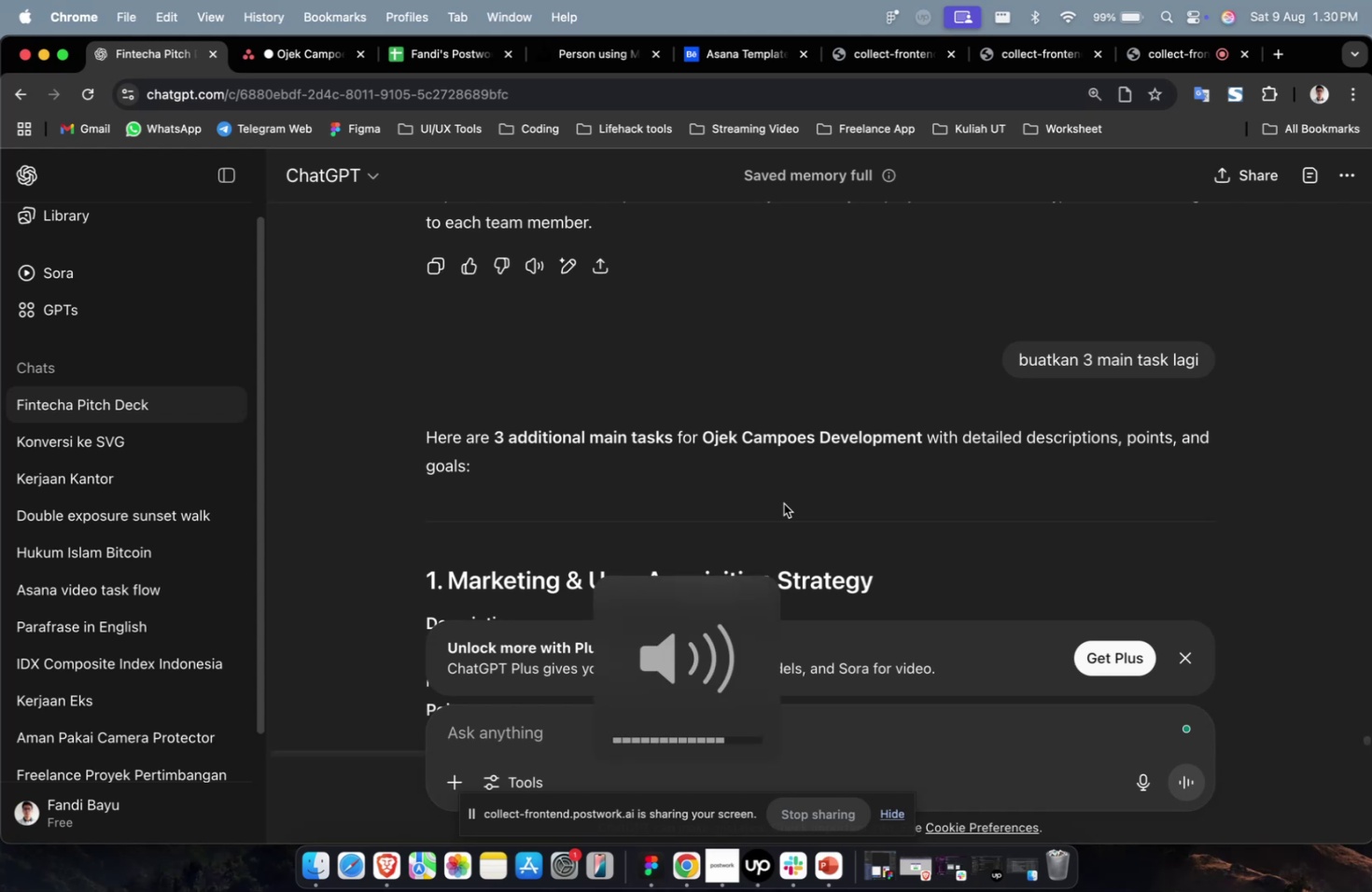 
key(VolumeUp)
 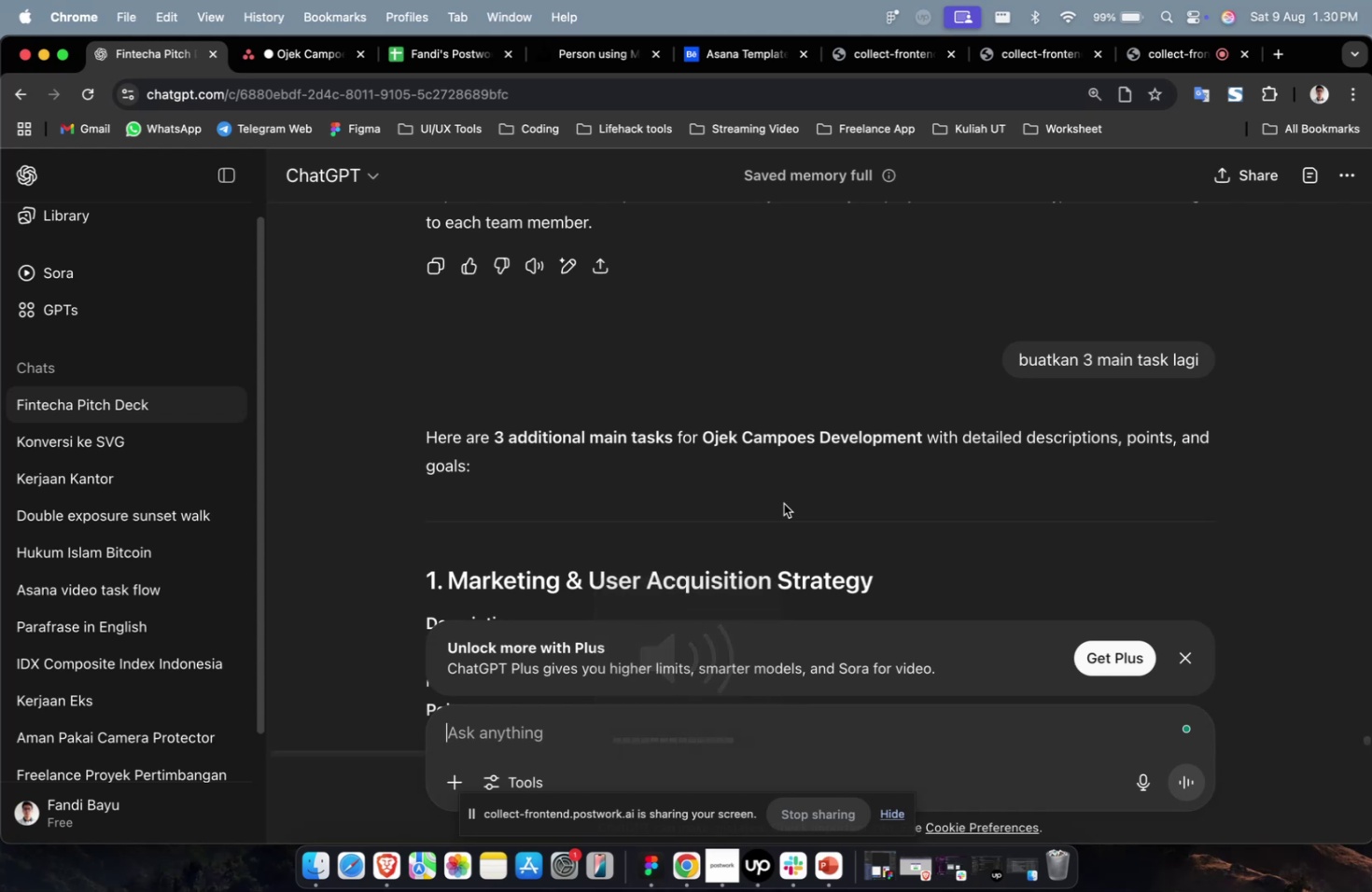 
key(VolumeDown)
 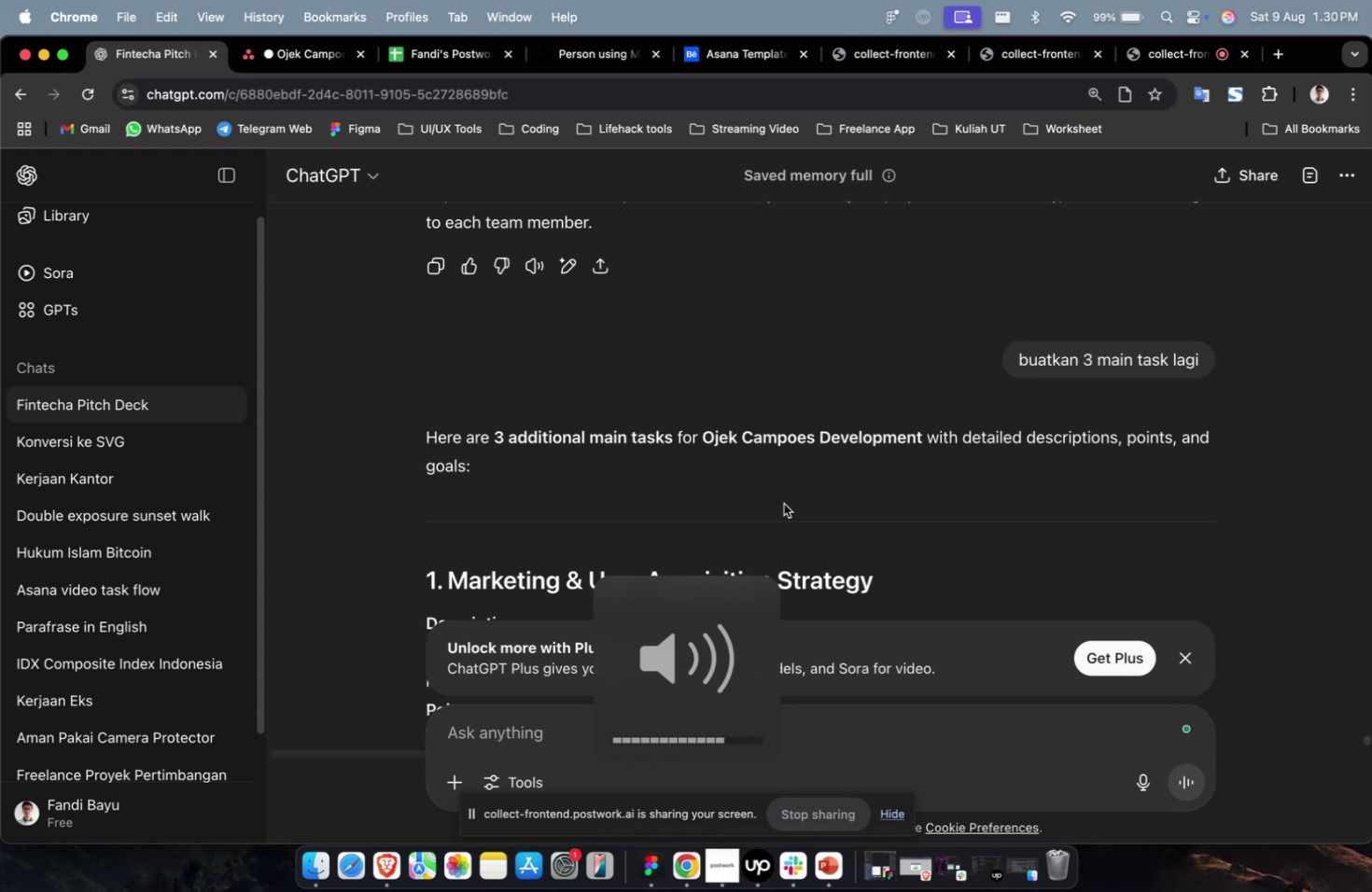 
key(VolumeDown)
 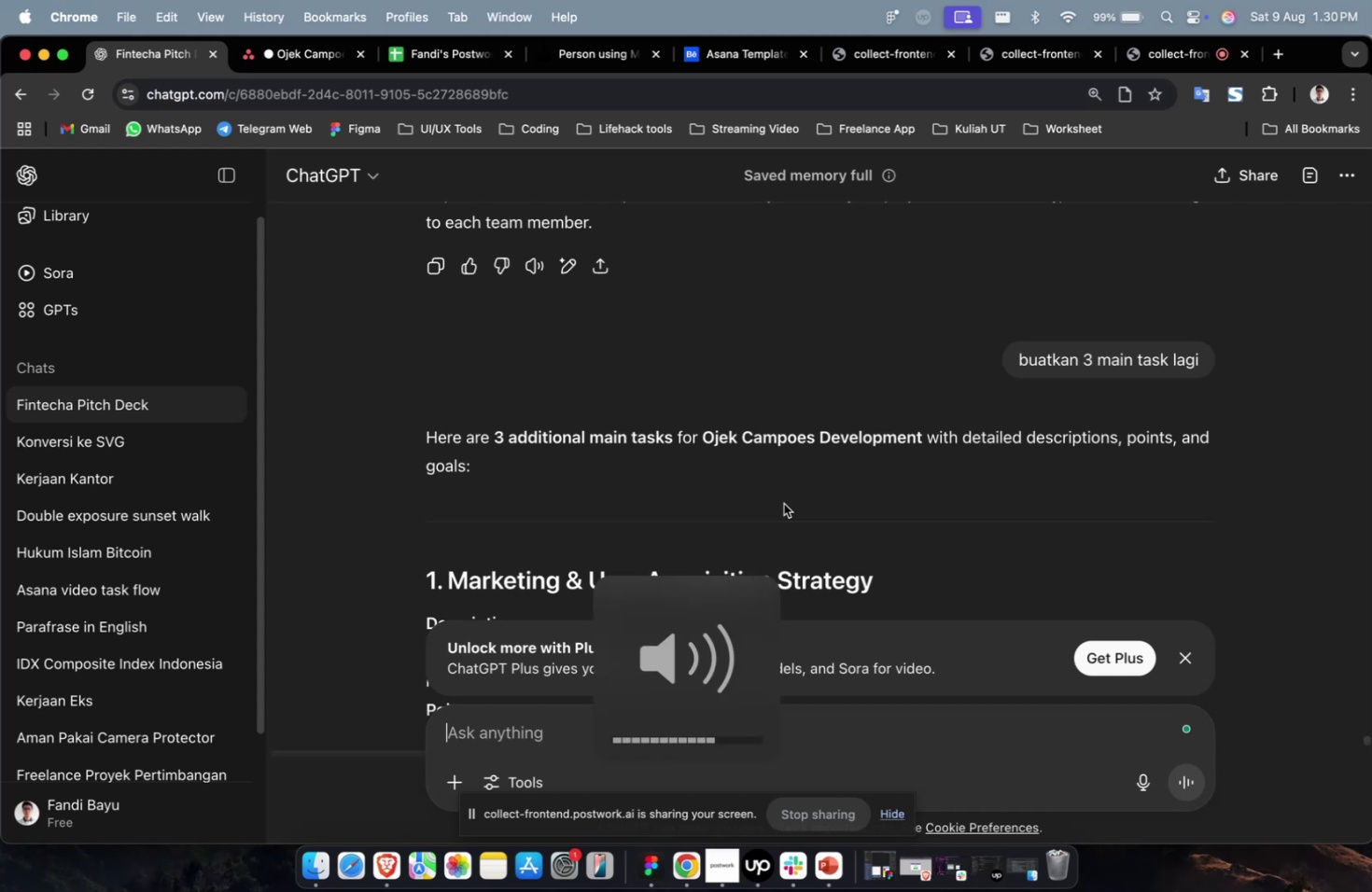 
key(VolumeDown)
 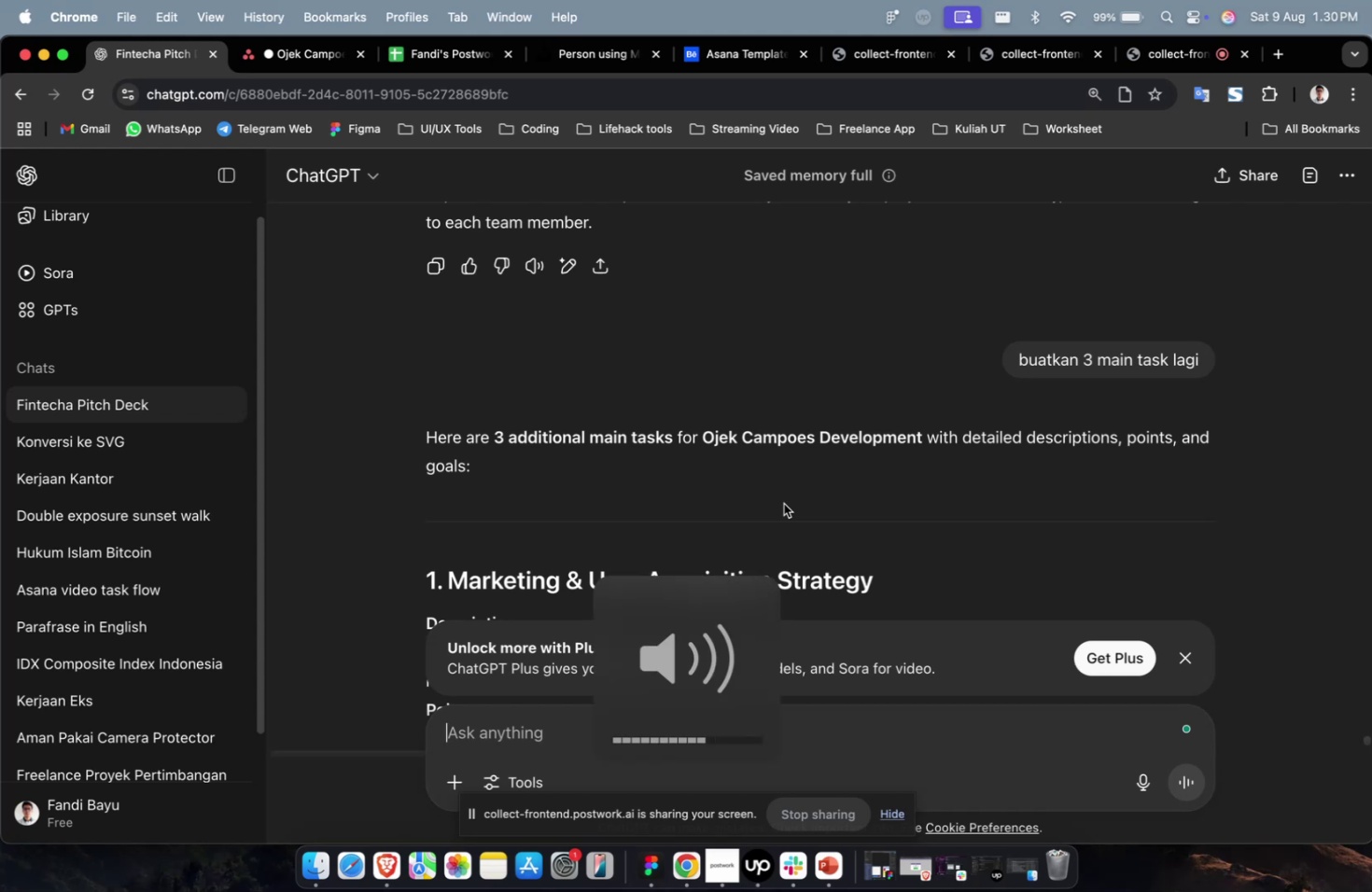 
key(VolumeDown)
 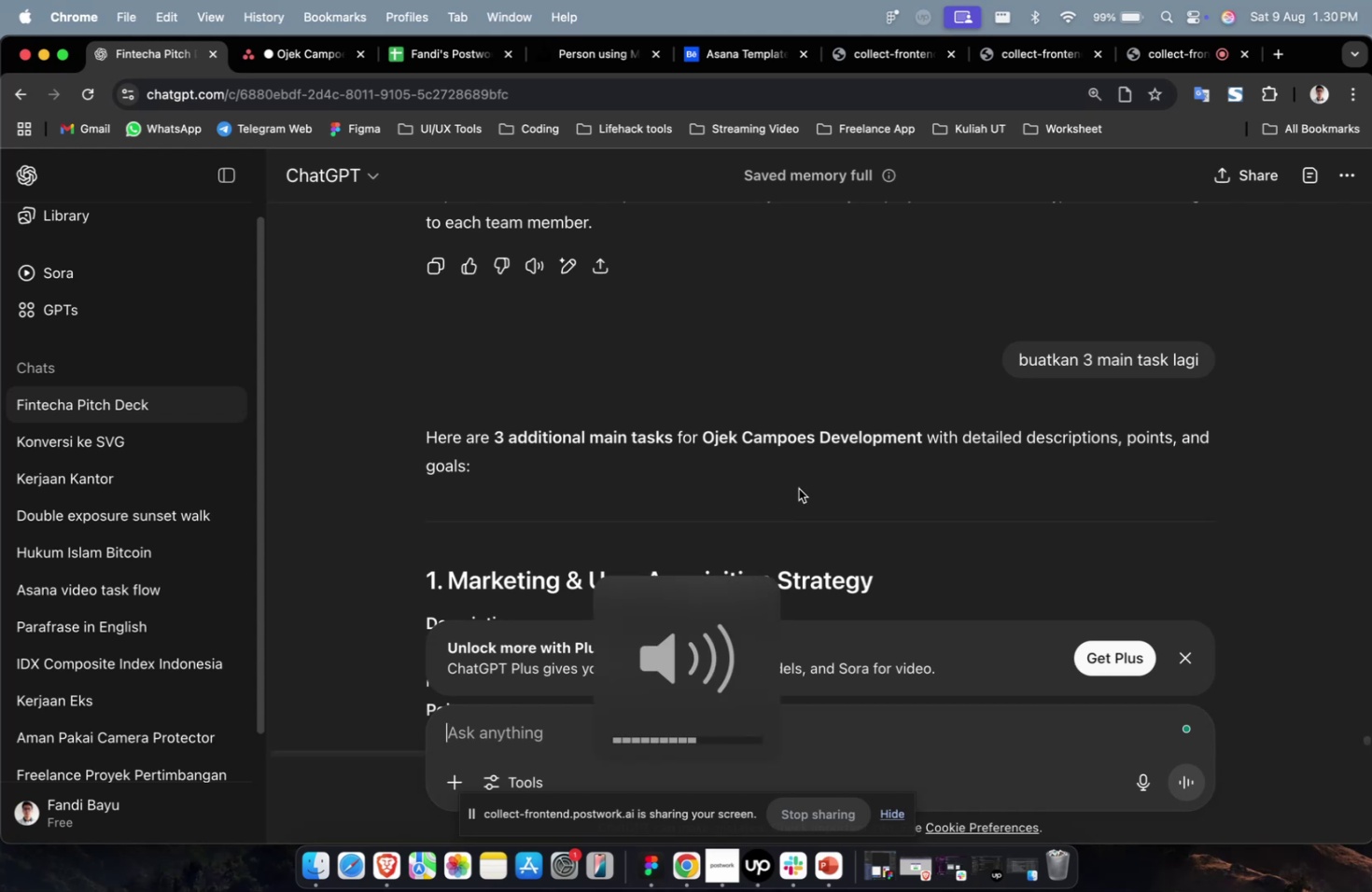 
left_click([832, 445])
 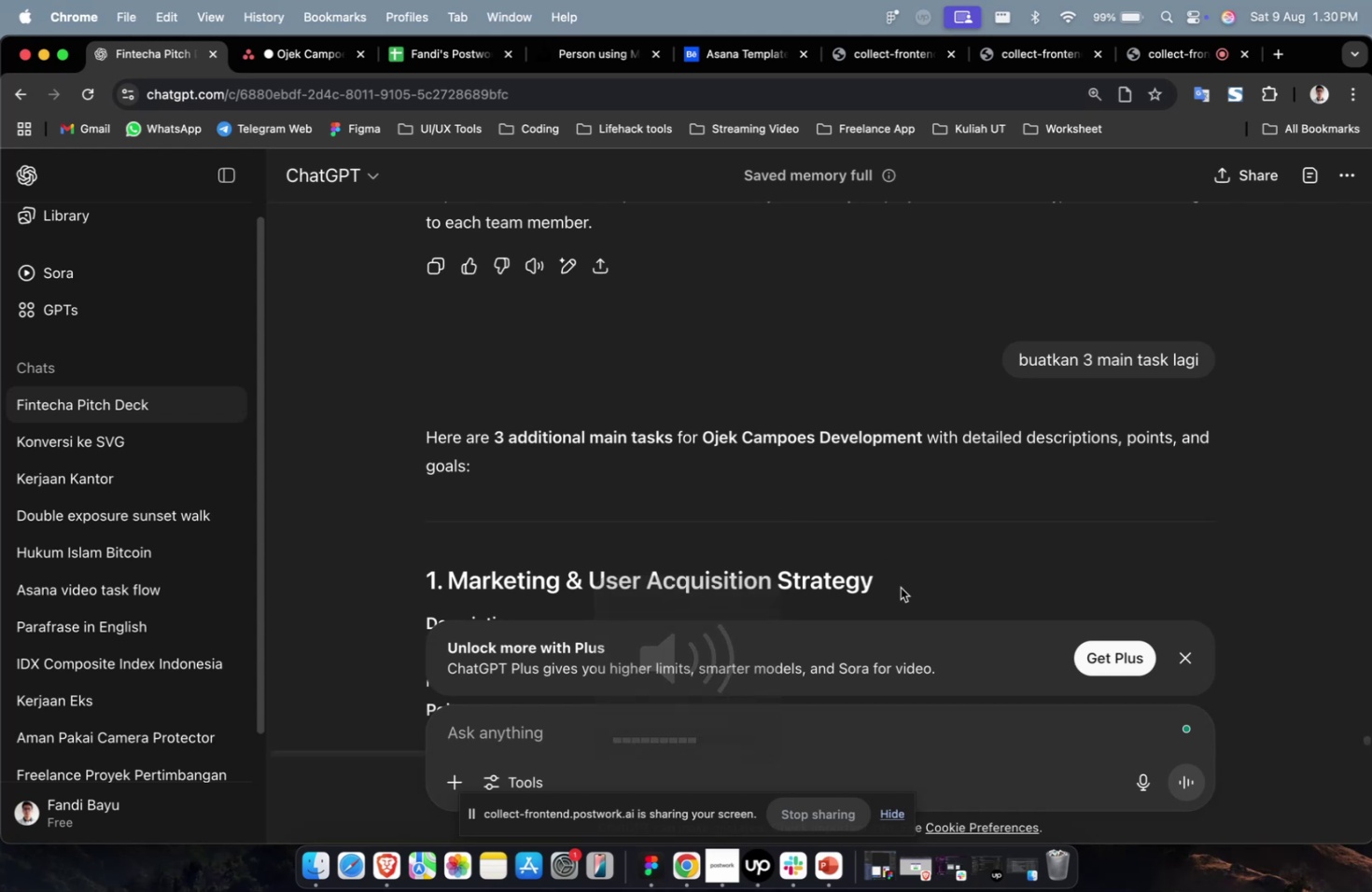 
left_click_drag(start_coordinate=[899, 583], to_coordinate=[455, 587])
 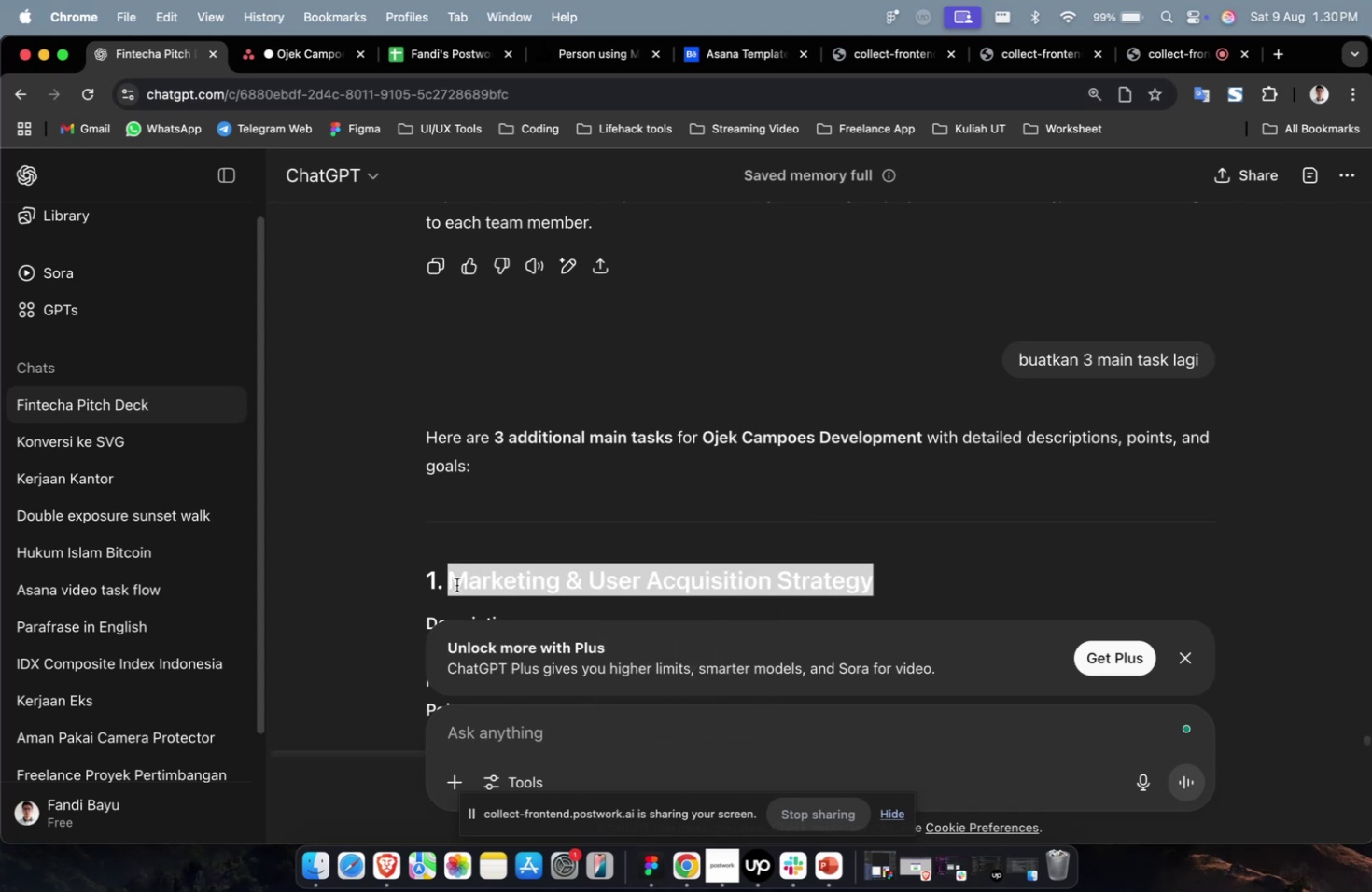 
key(Meta+CommandLeft)
 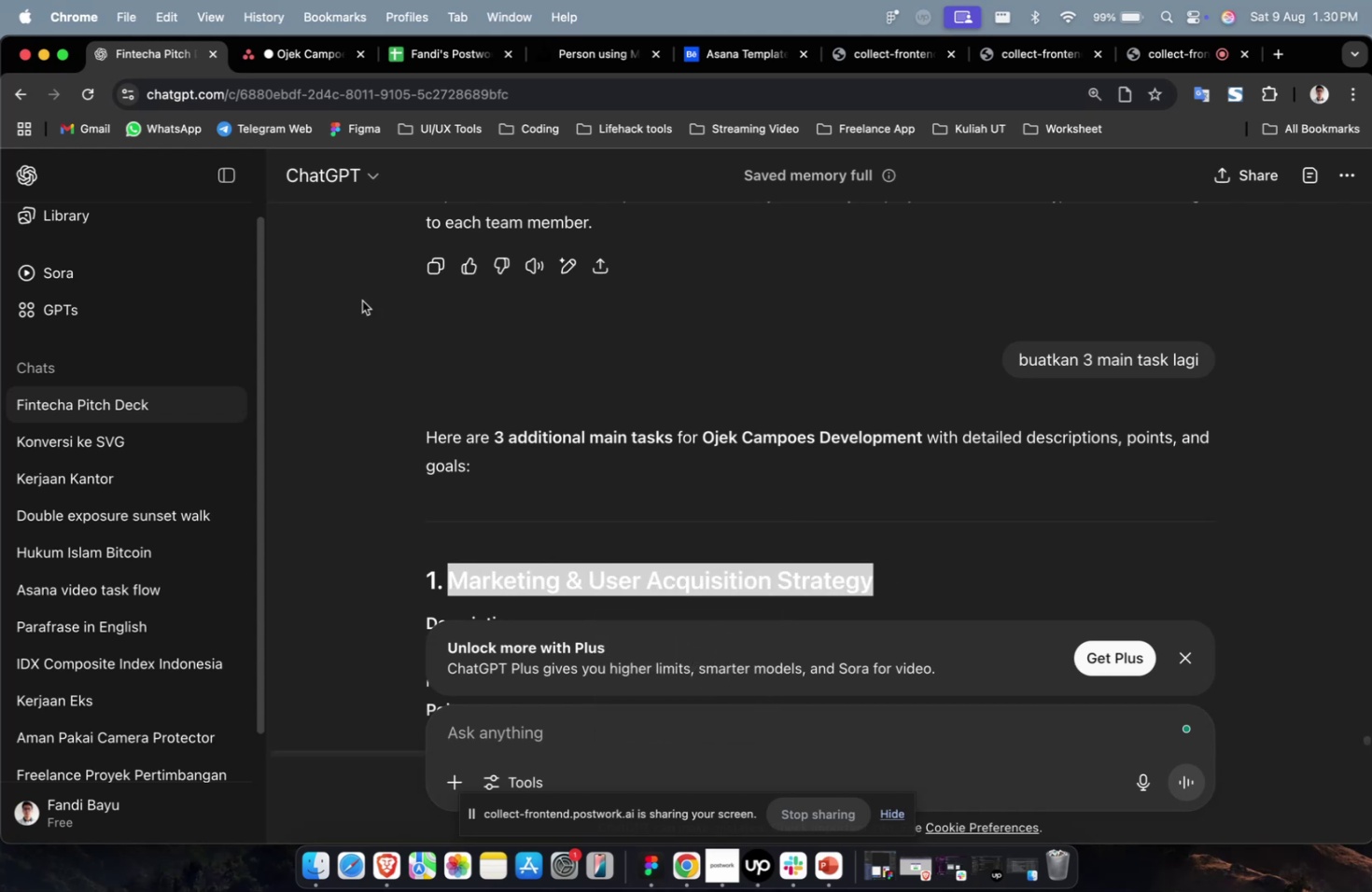 
key(Meta+C)
 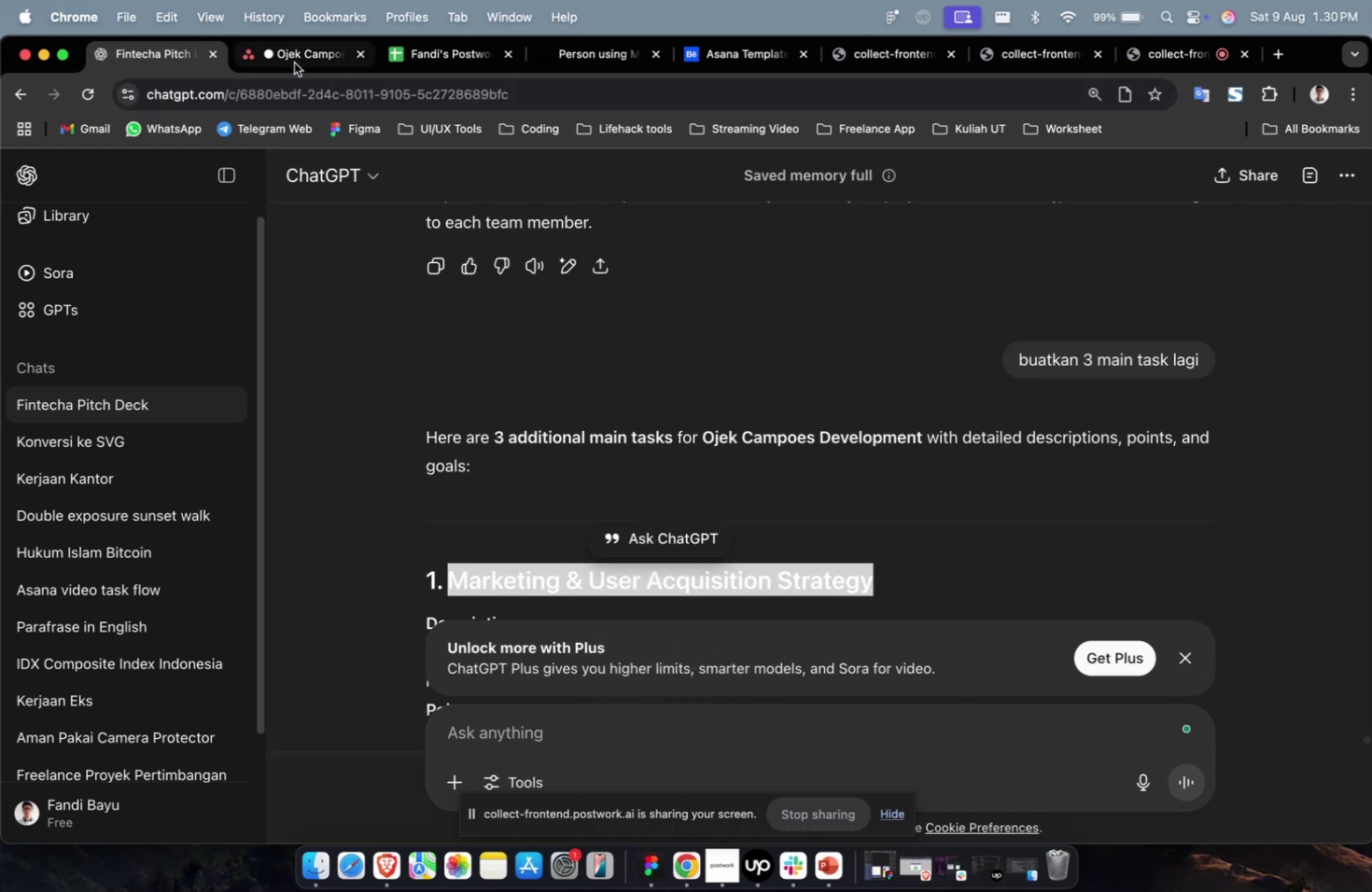 
left_click([294, 63])
 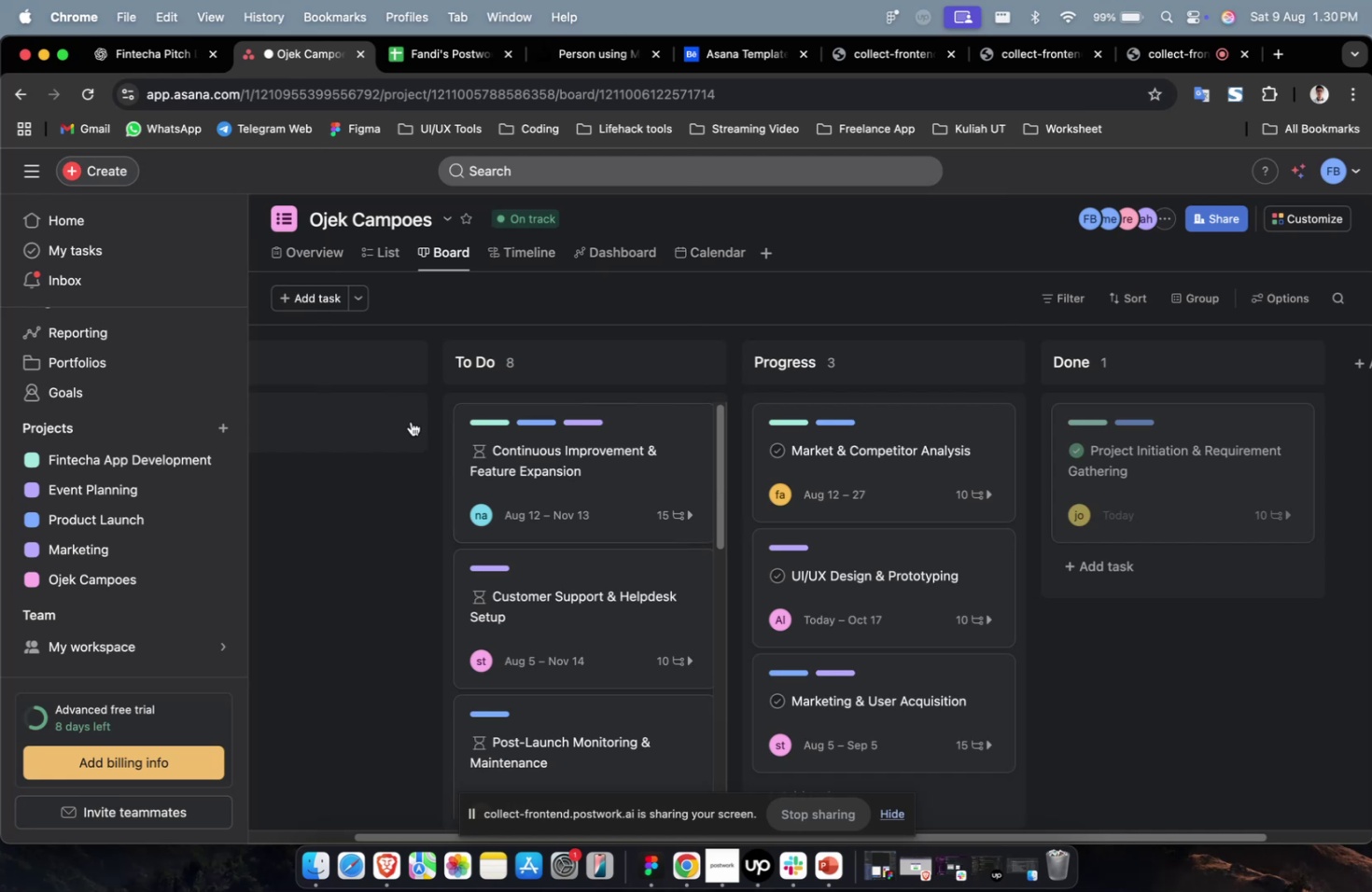 
hold_key(key=ShiftLeft, duration=0.33)
scroll: coordinate [490, 453], scroll_direction: up, amount: 17.0
 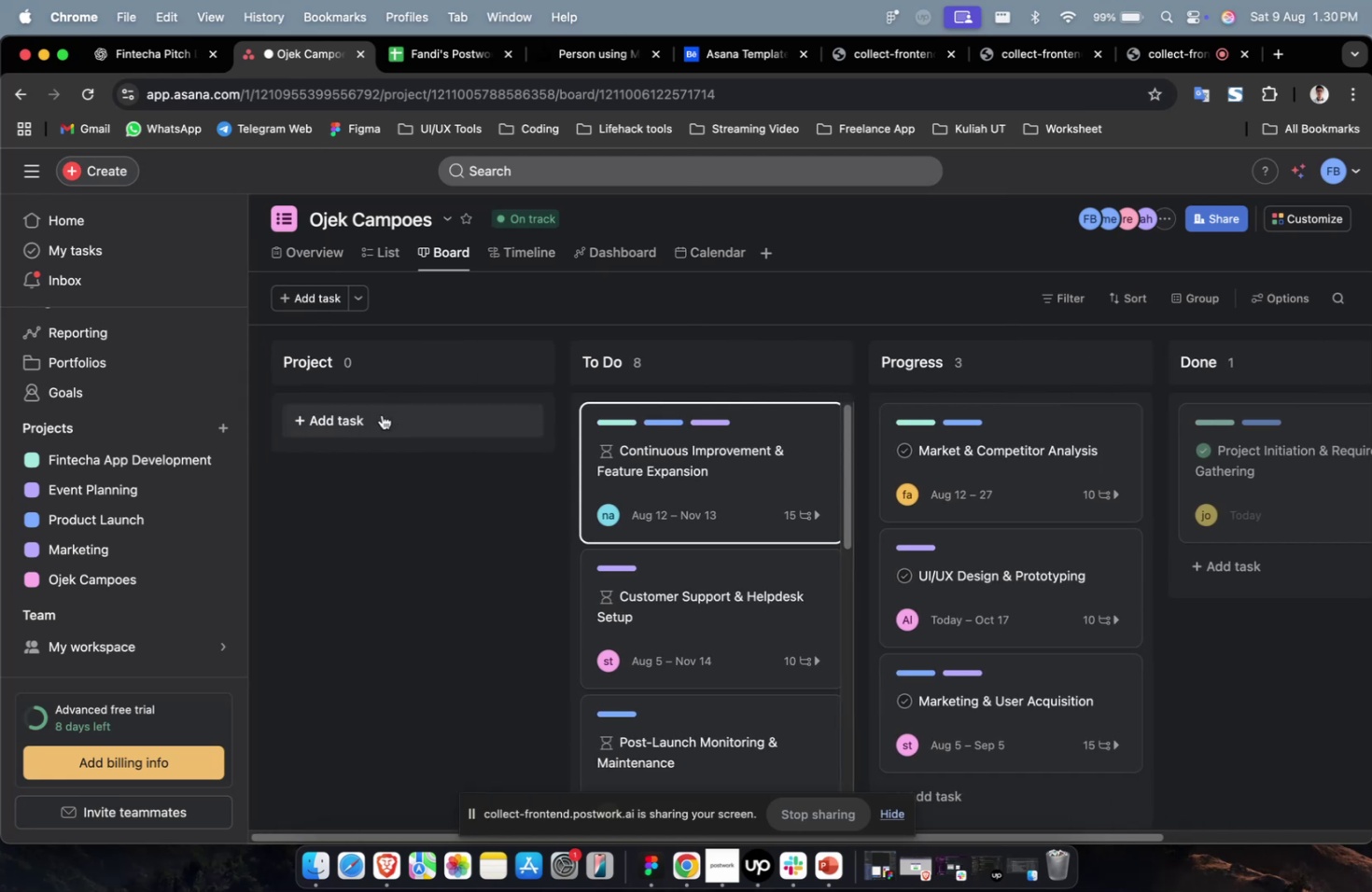 
left_click([369, 417])
 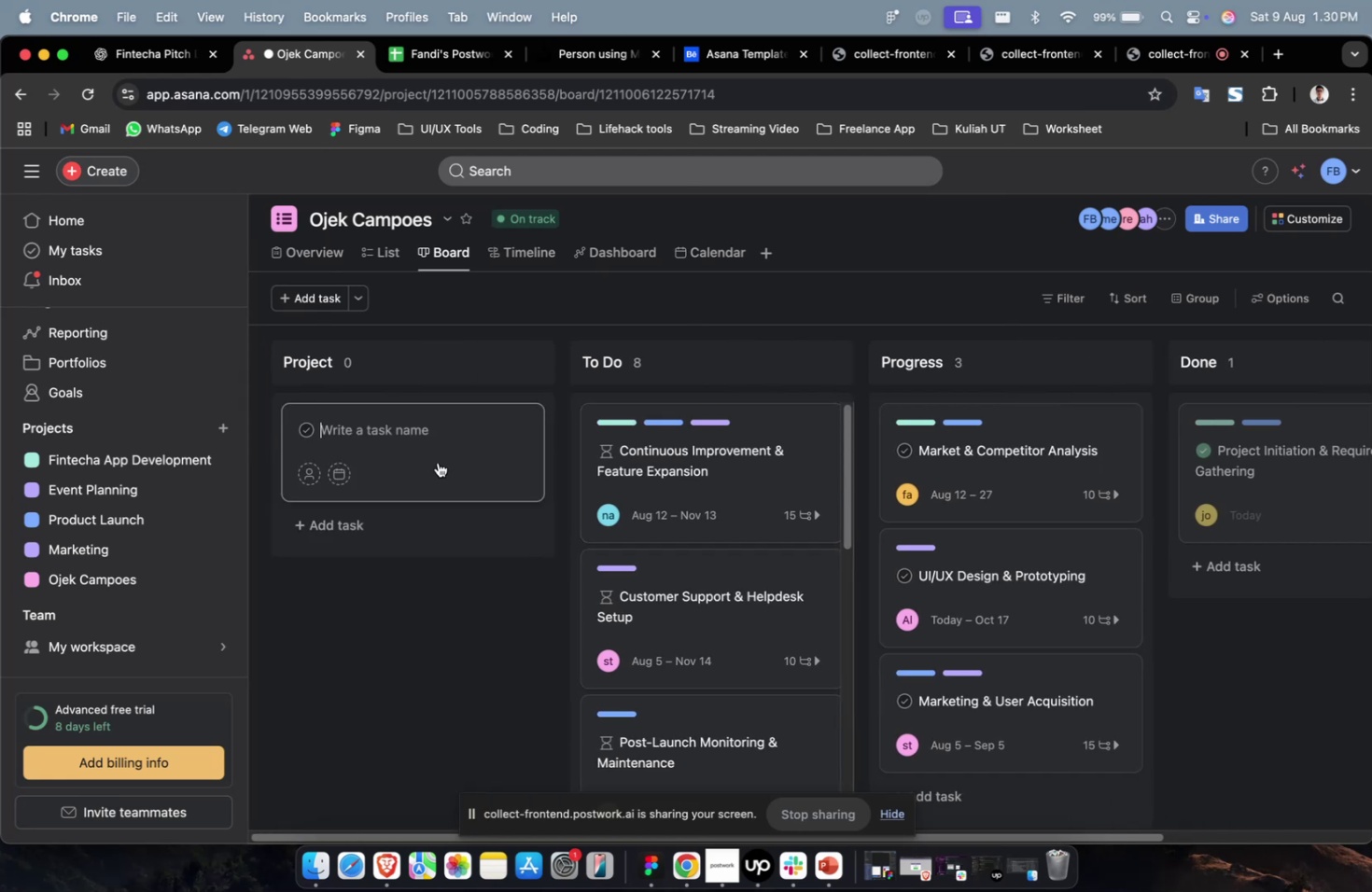 
key(Meta+CommandLeft)
 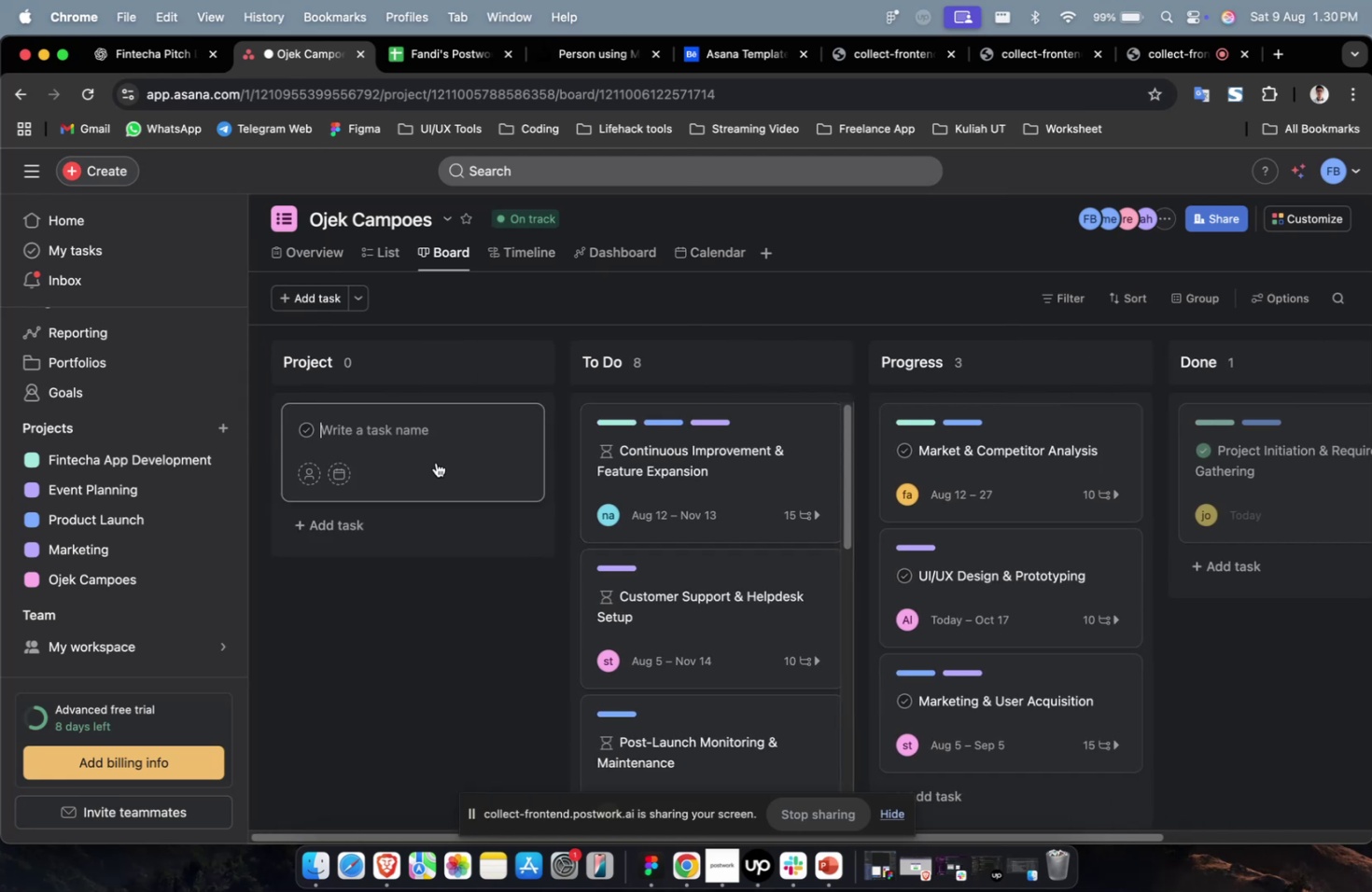 
key(Meta+V)
 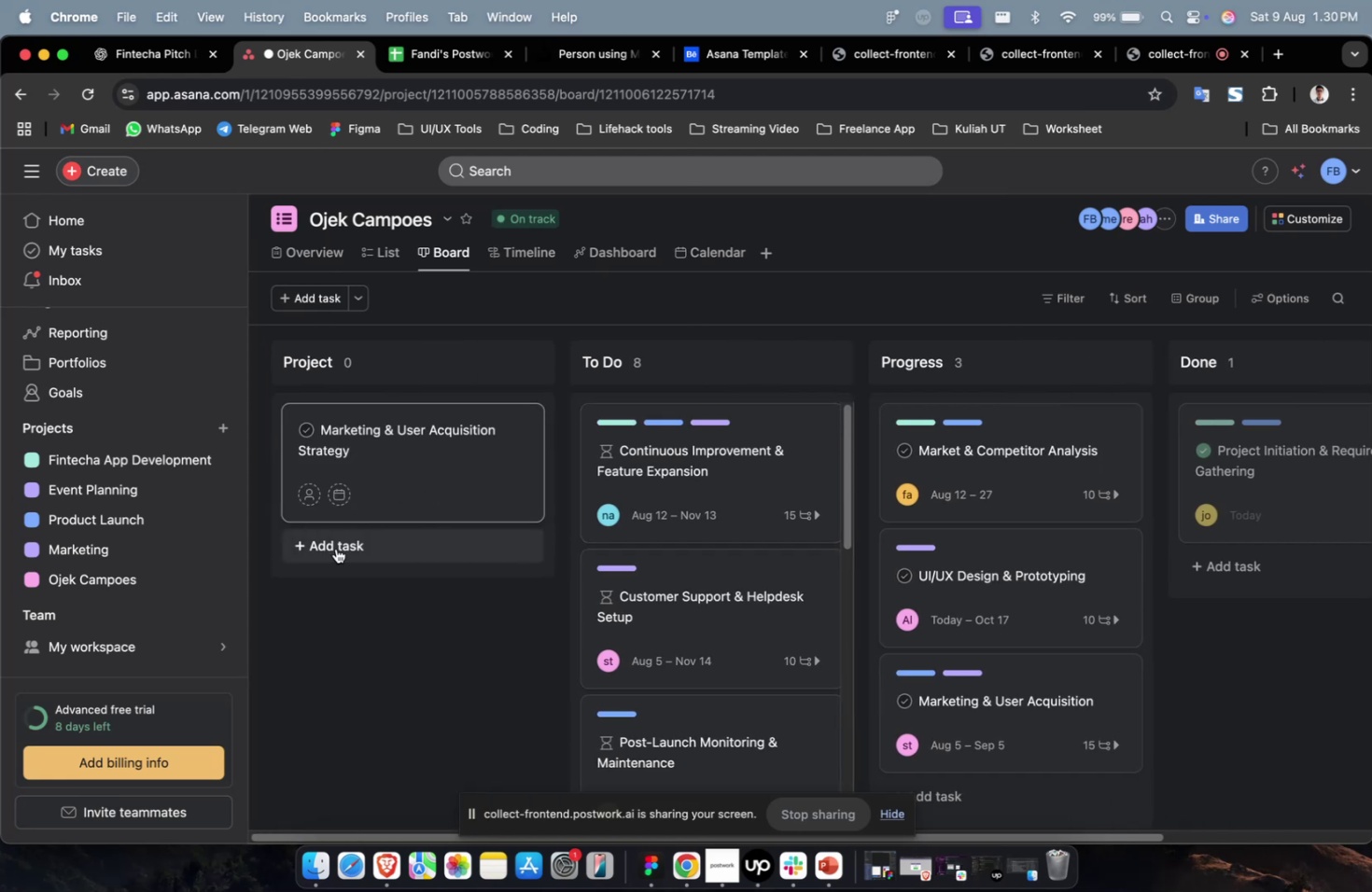 
left_click([337, 547])
 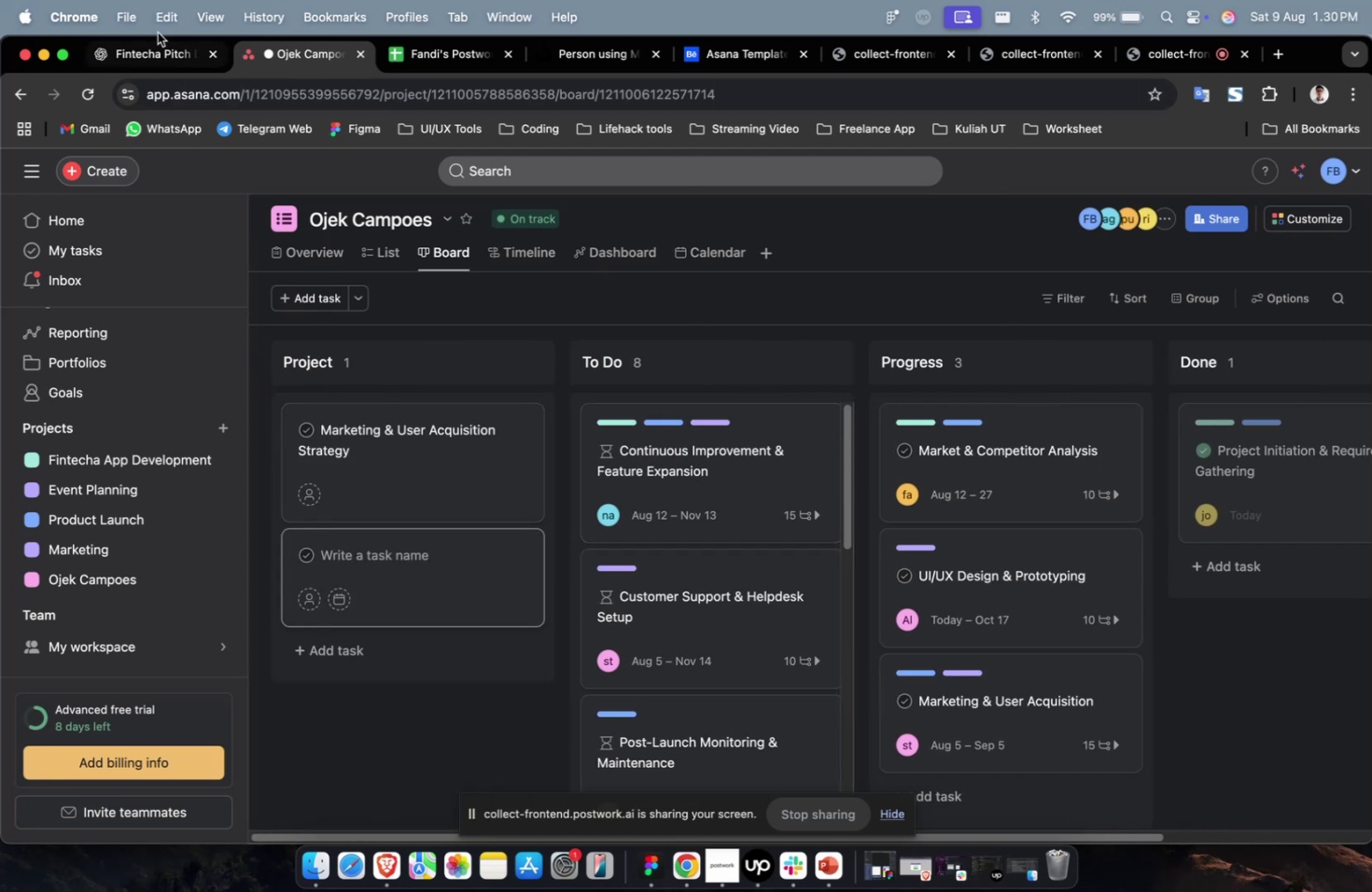 
left_click([154, 60])
 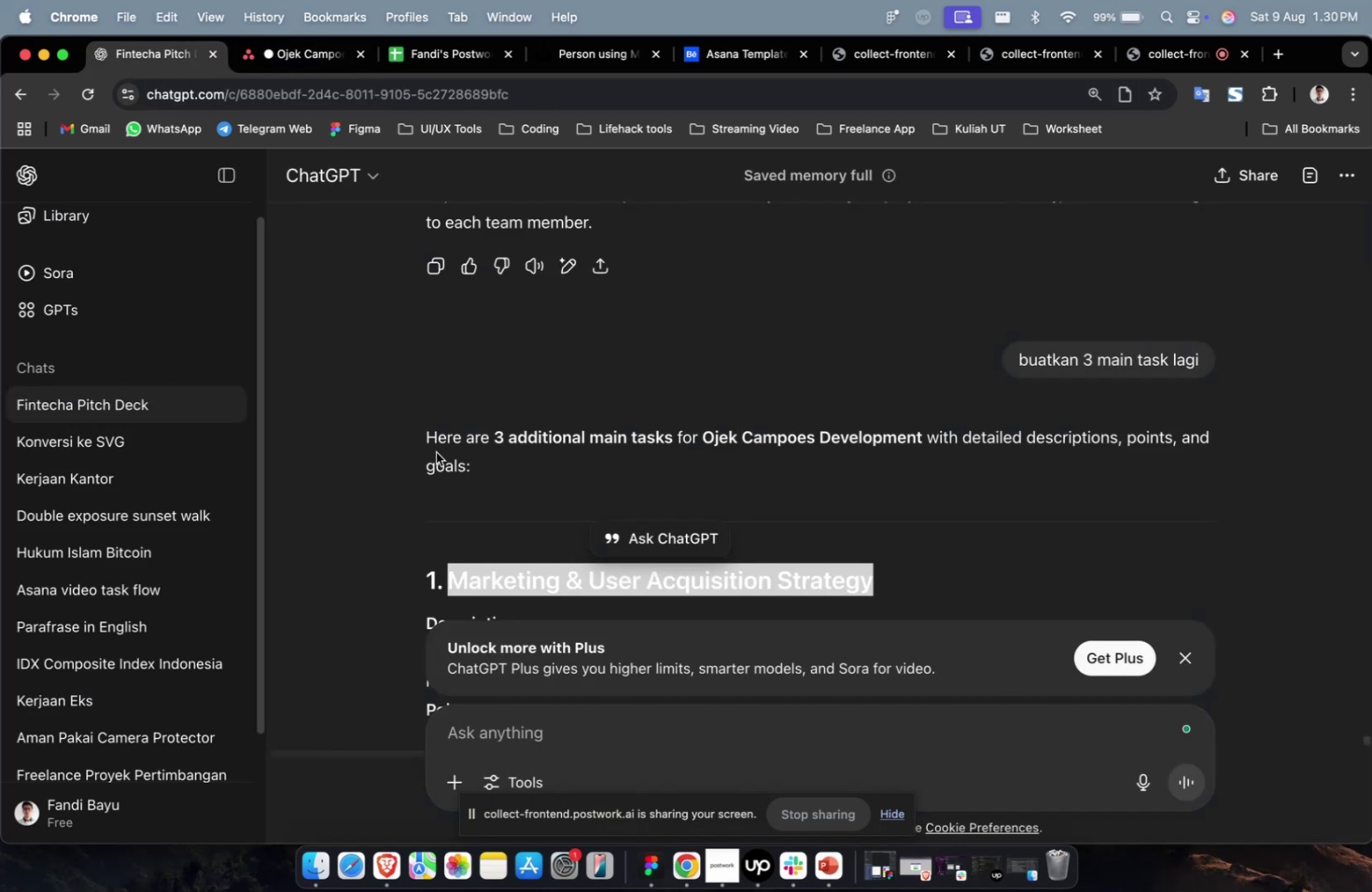 
scroll: coordinate [554, 481], scroll_direction: down, amount: 17.0
 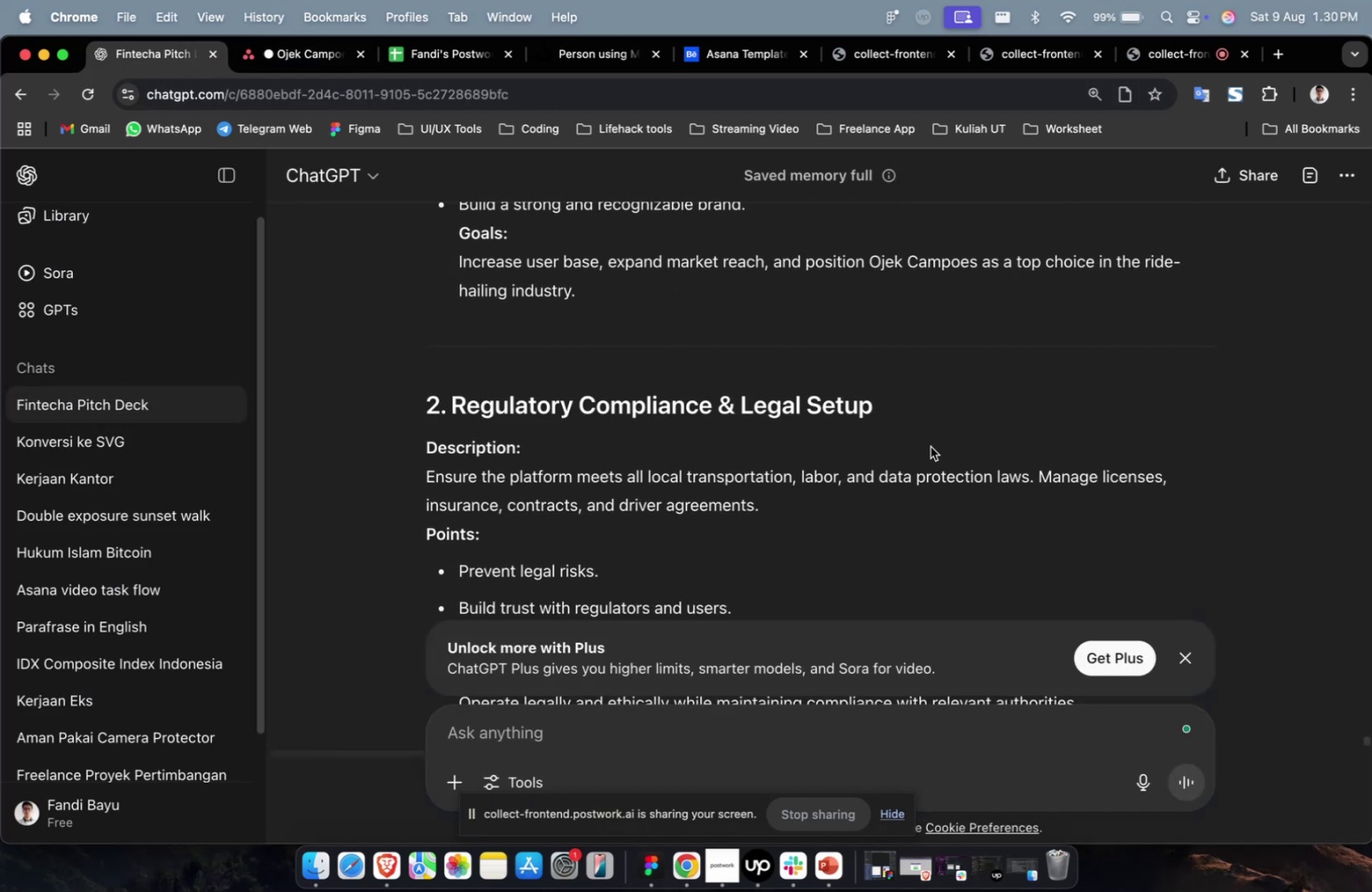 
left_click_drag(start_coordinate=[923, 424], to_coordinate=[457, 416])
 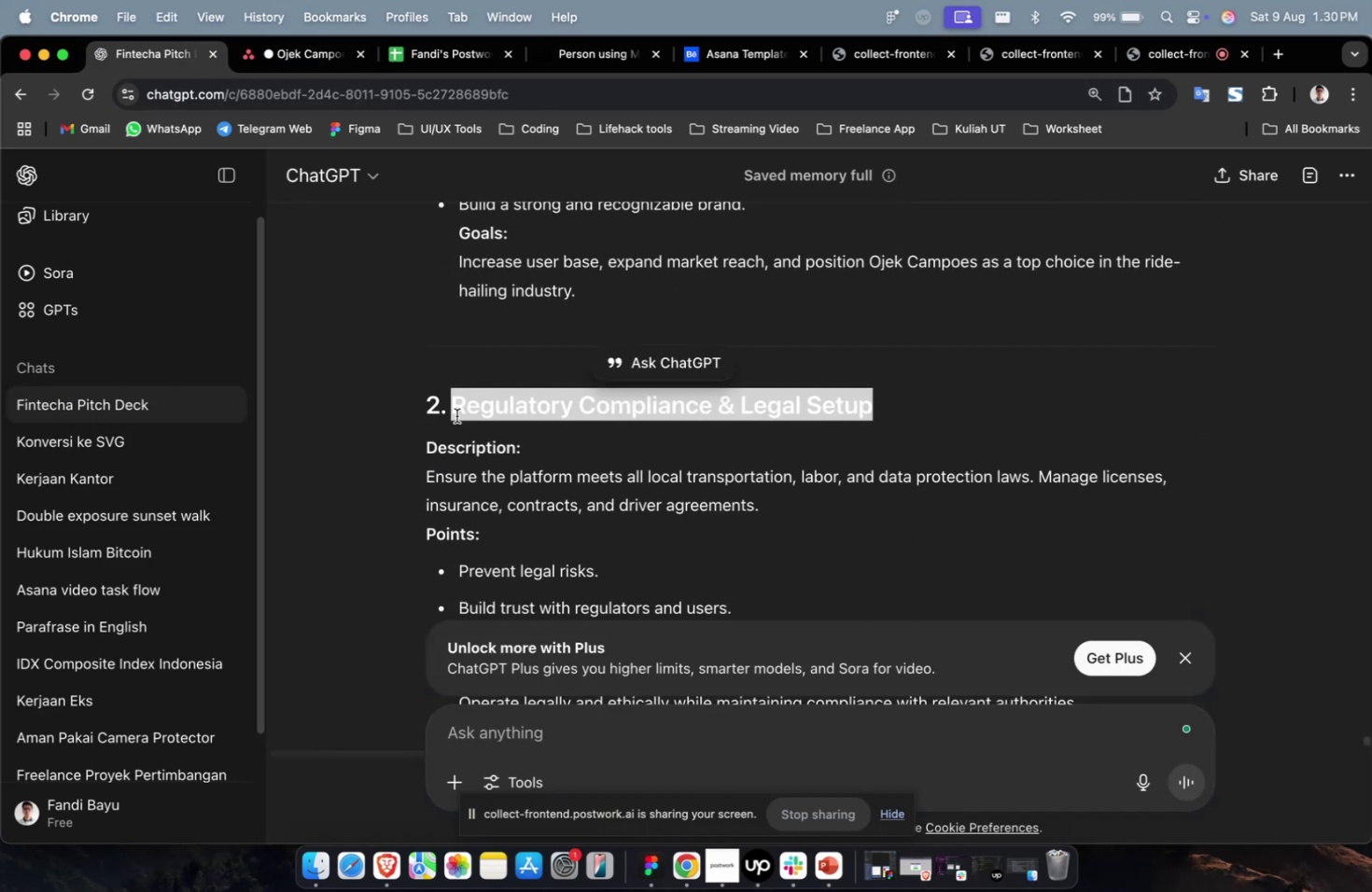 
left_click([456, 415])
 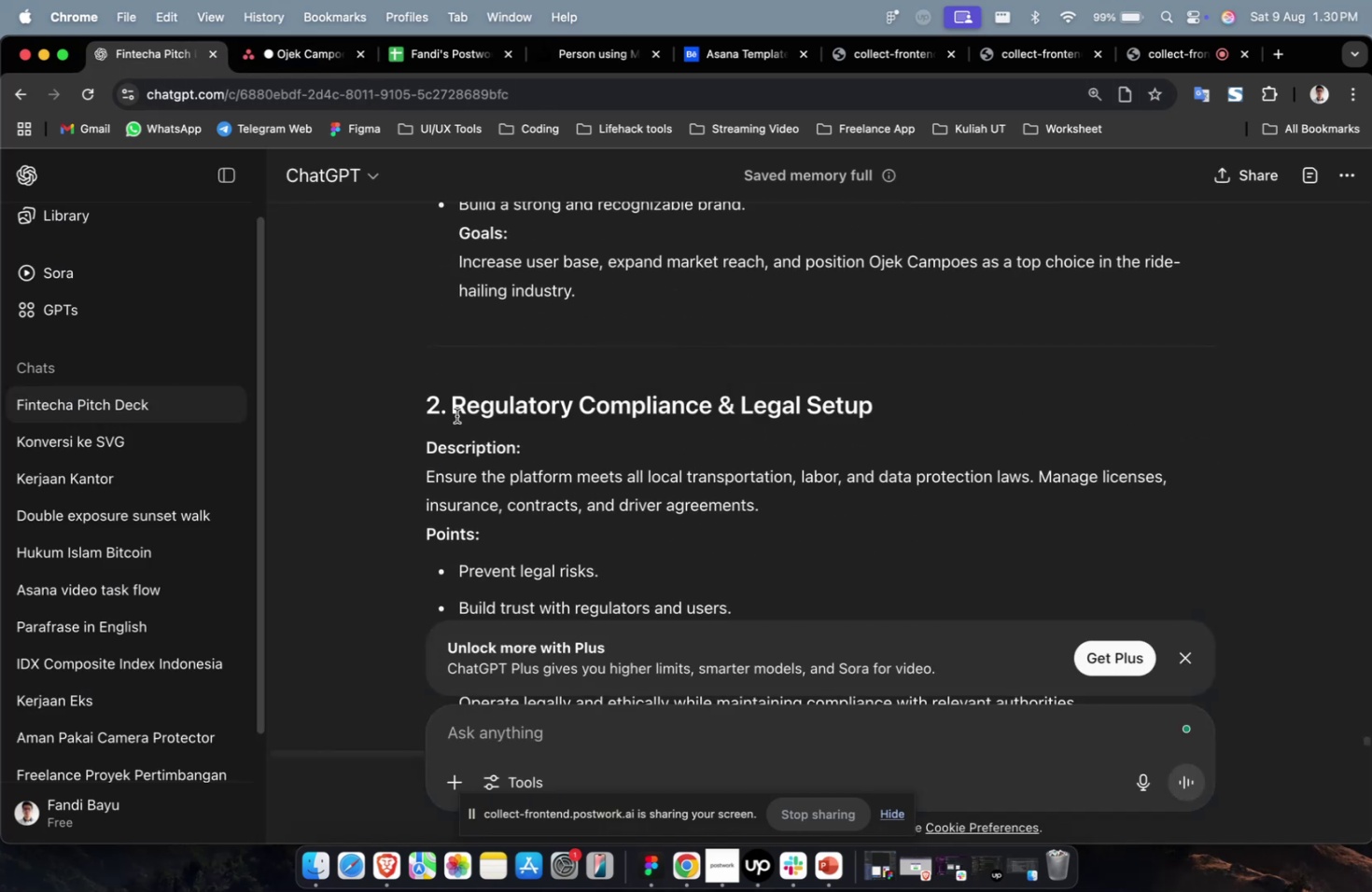 
key(Meta+CommandLeft)
 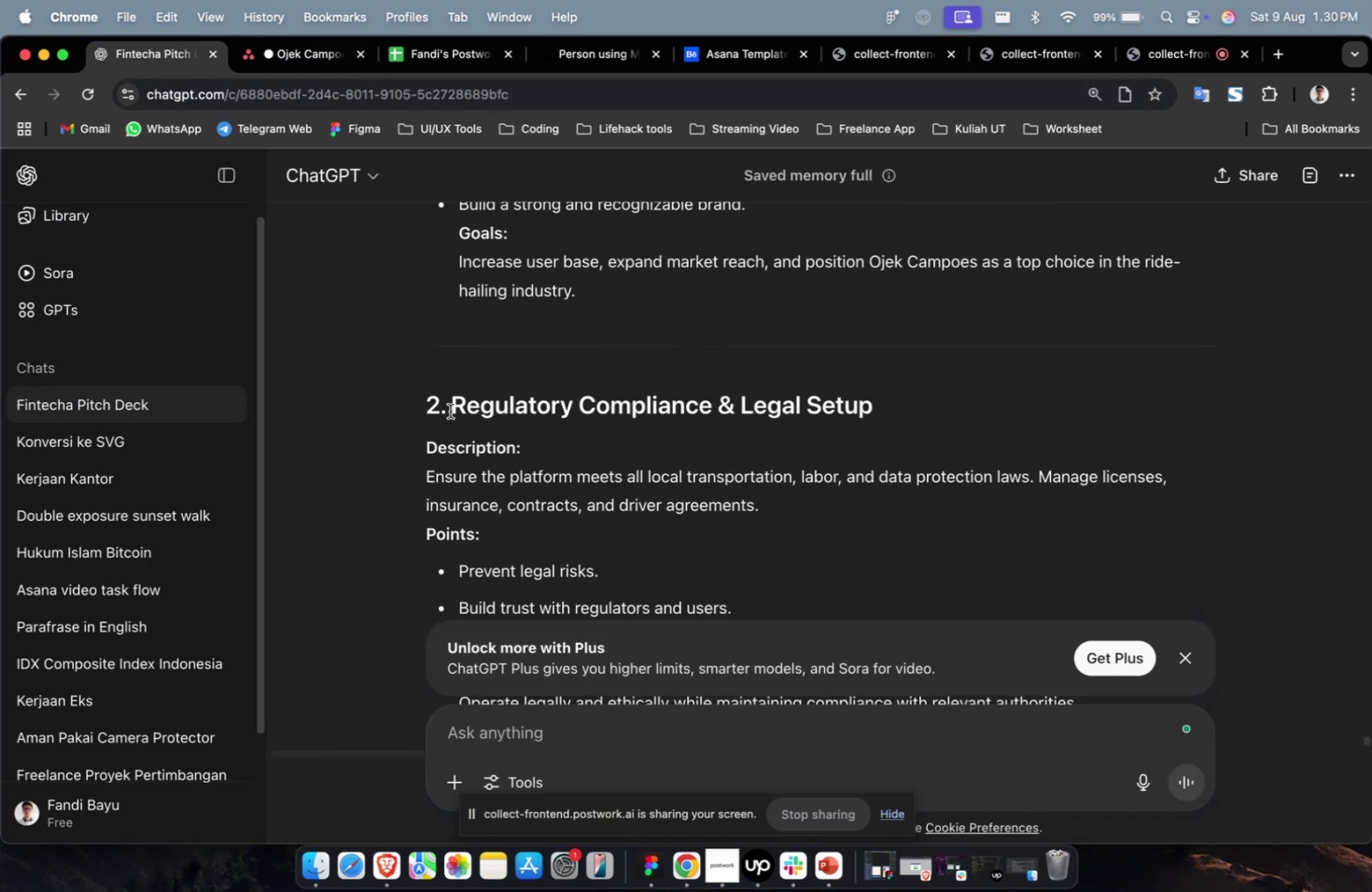 
left_click_drag(start_coordinate=[454, 411], to_coordinate=[1017, 418])
 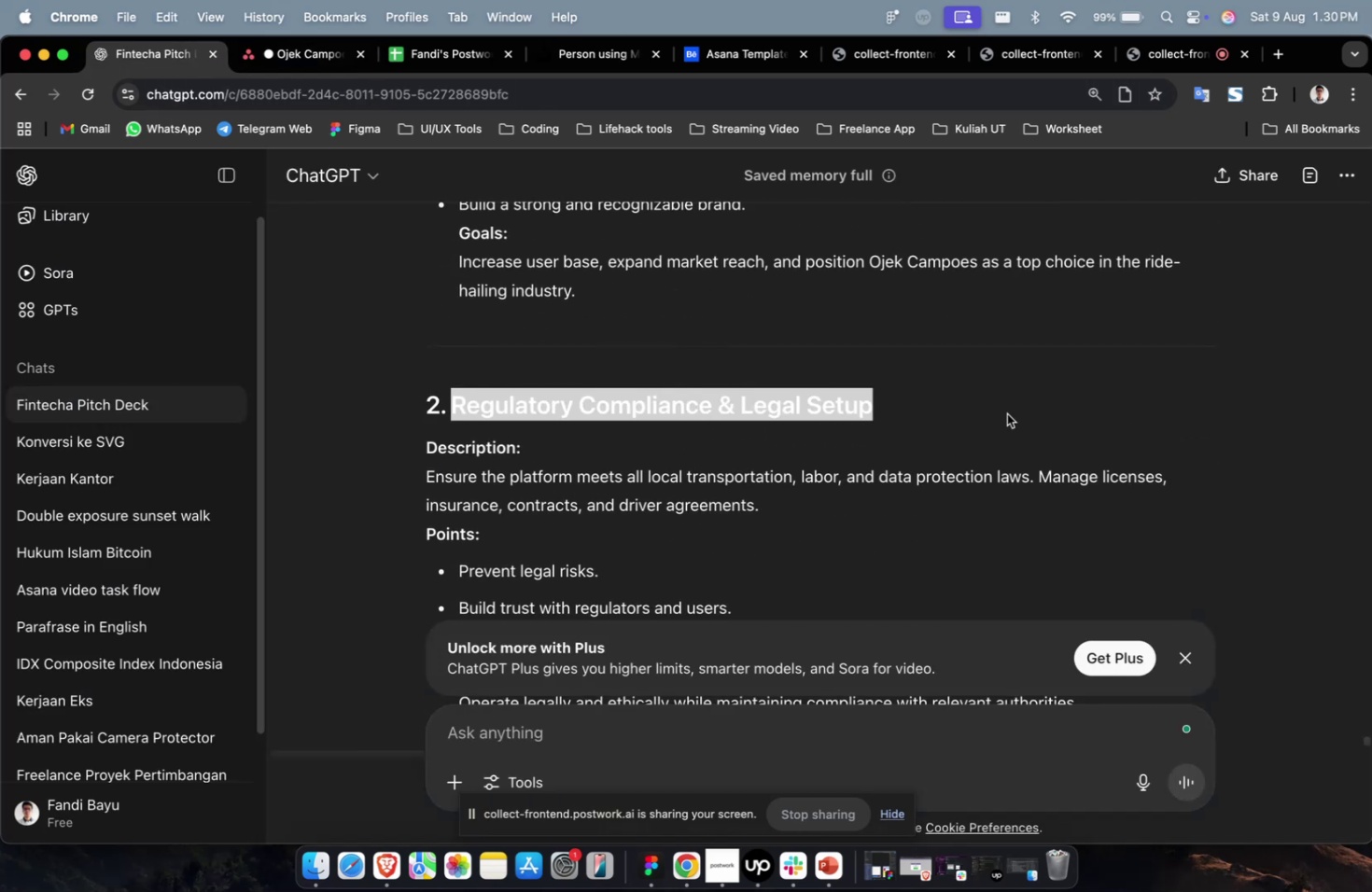 
key(Meta+C)
 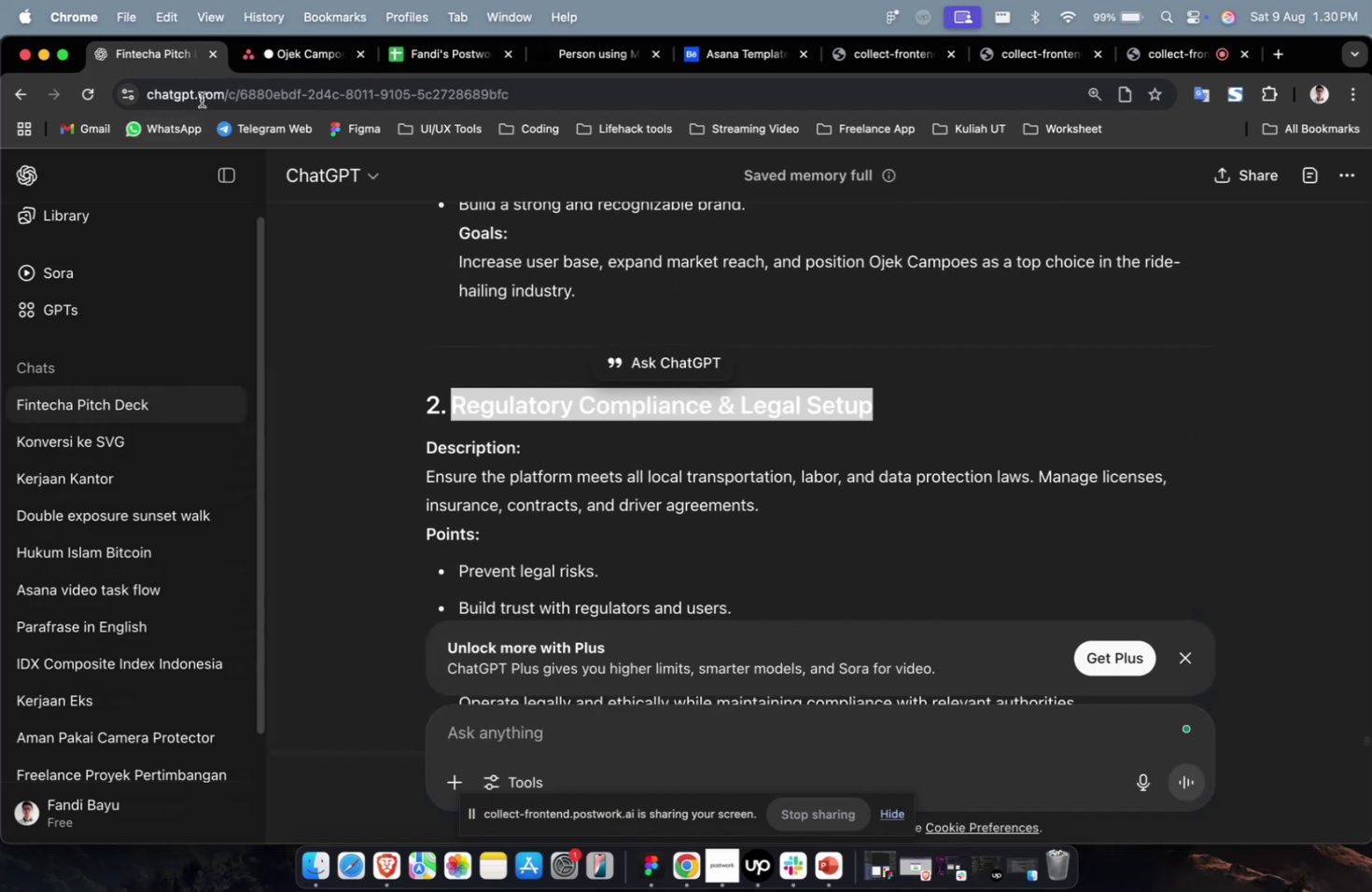 
key(Meta+C)
 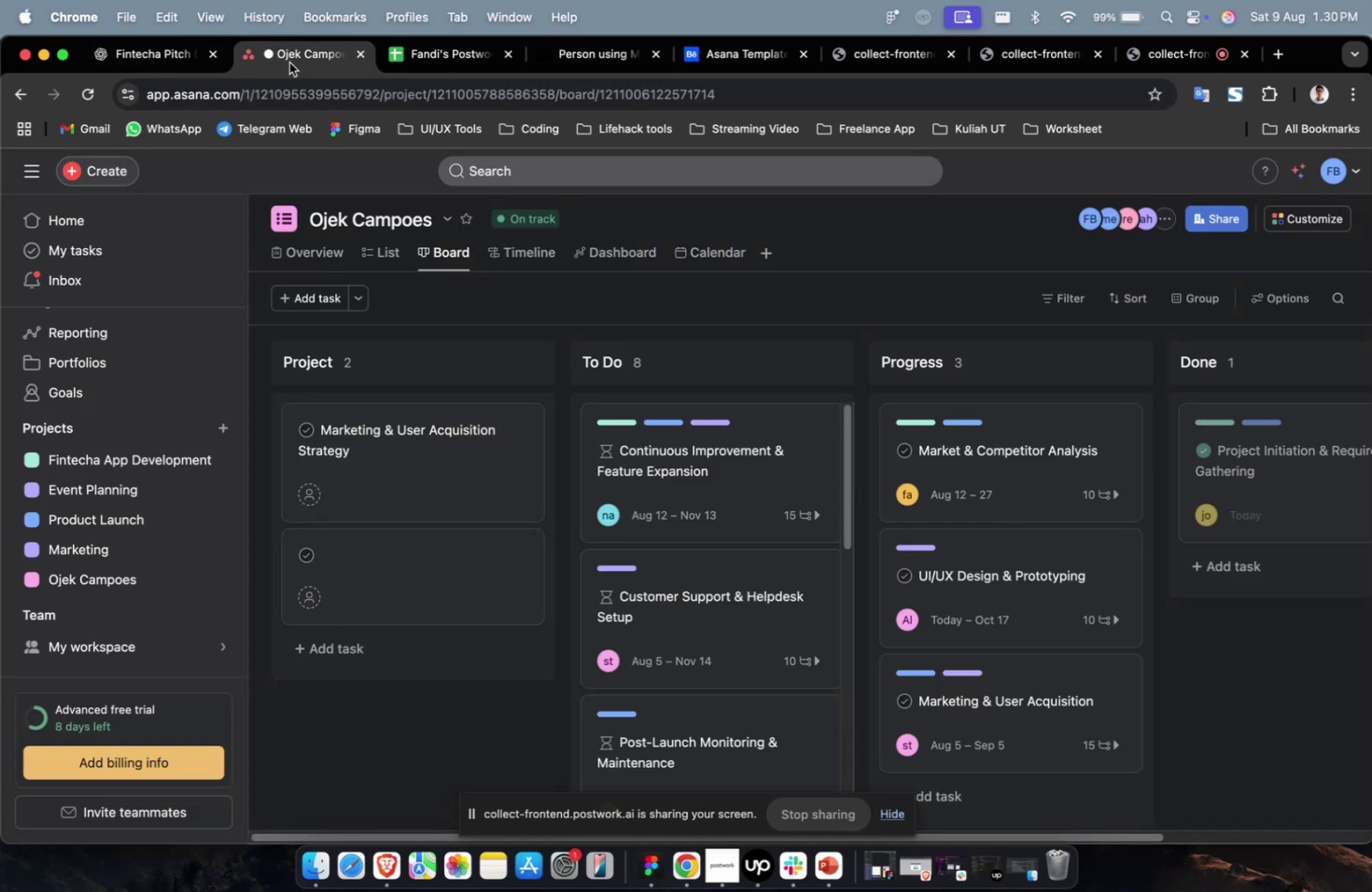 
key(Meta+CommandLeft)
 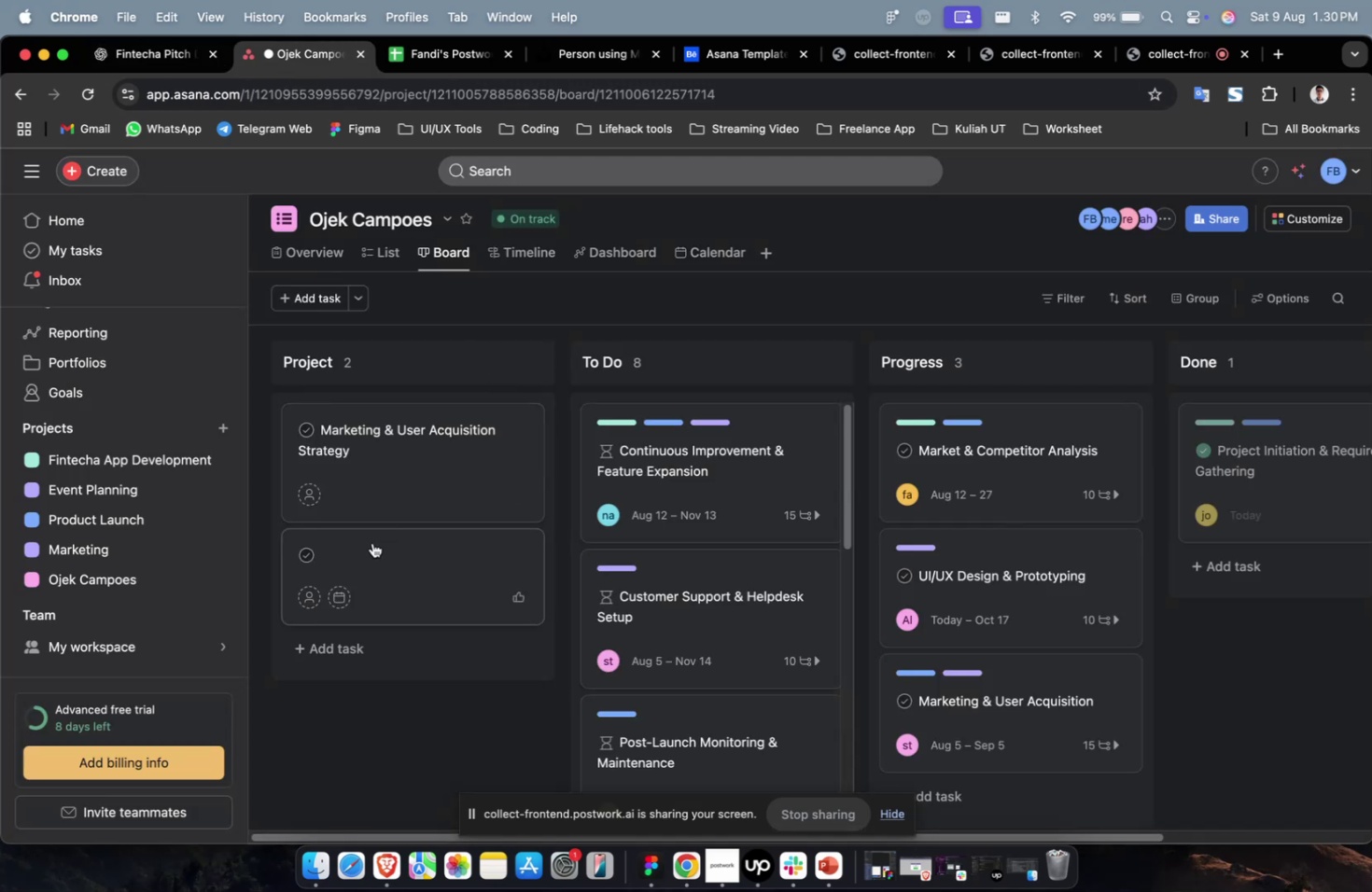 
double_click([372, 542])
 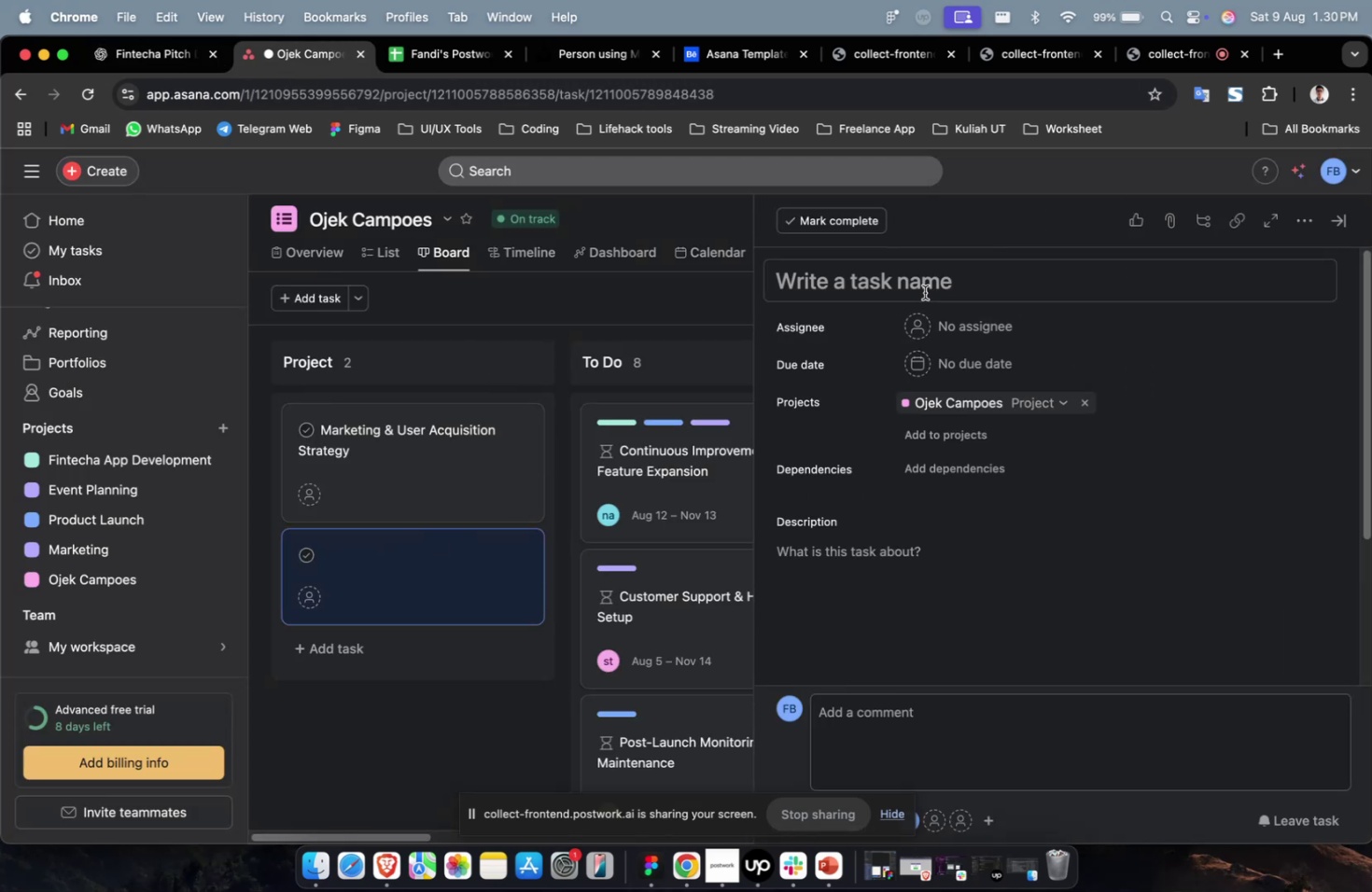 
left_click([924, 289])
 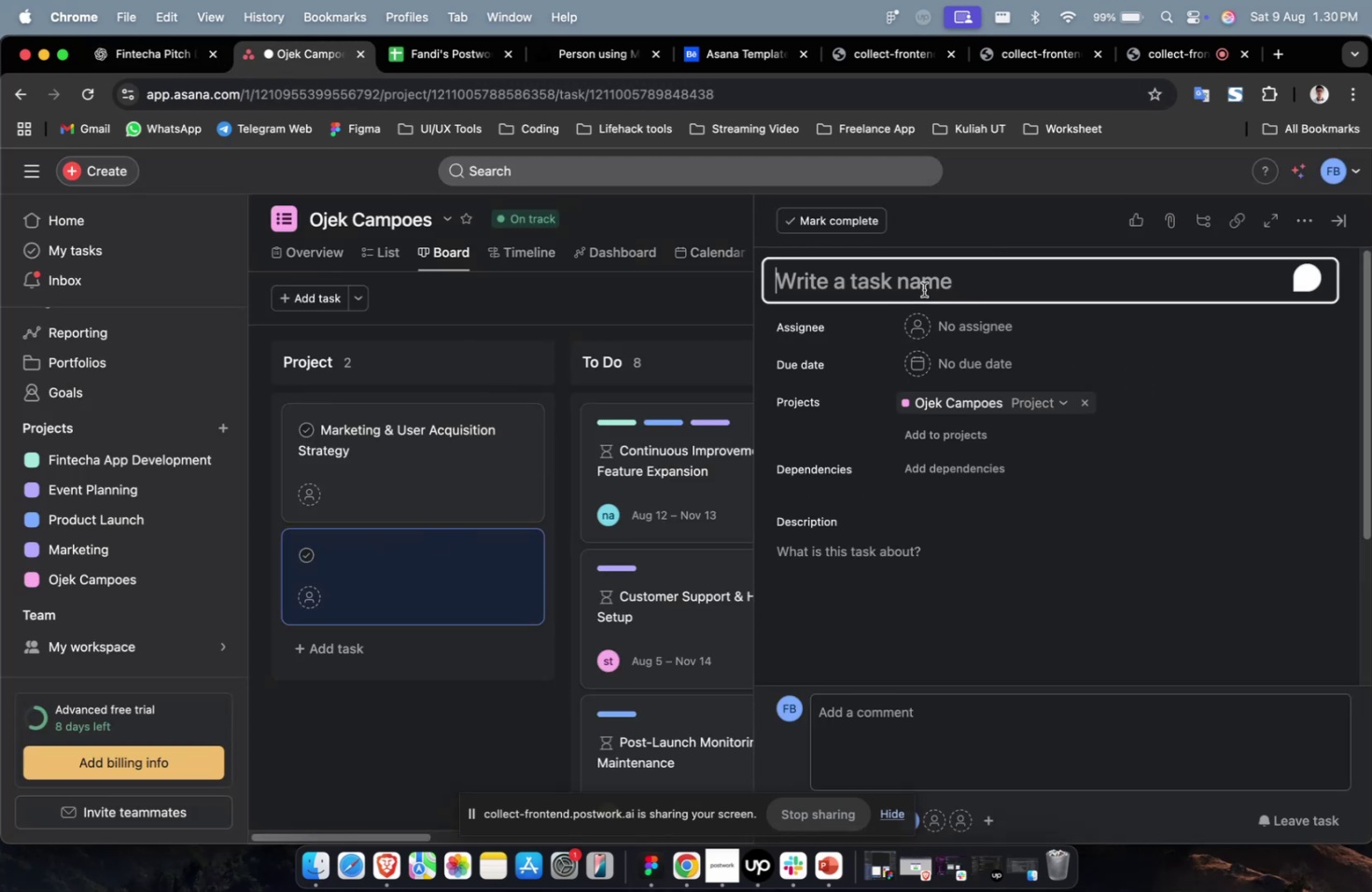 
key(Meta+CommandLeft)
 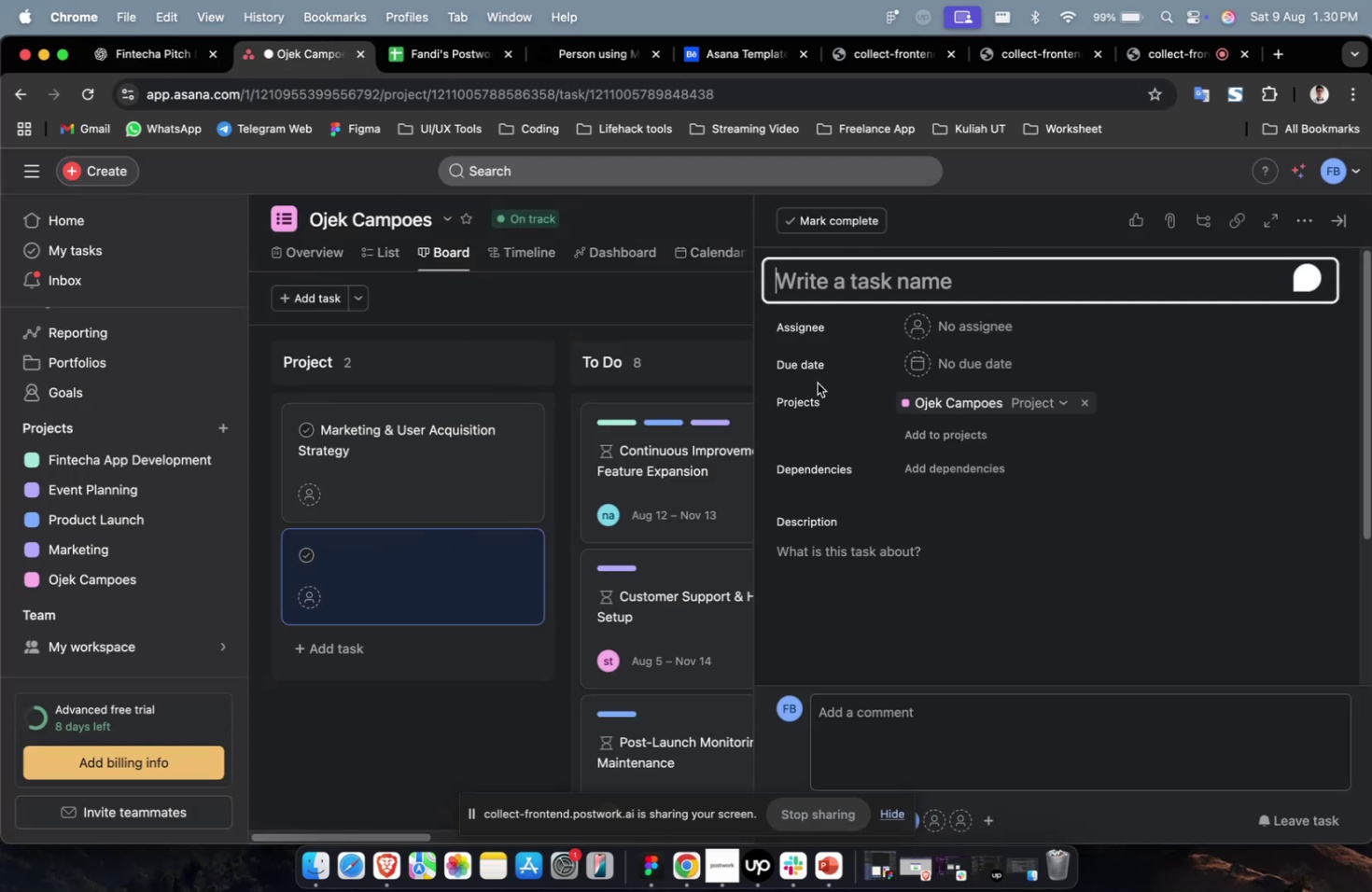 
key(Meta+V)
 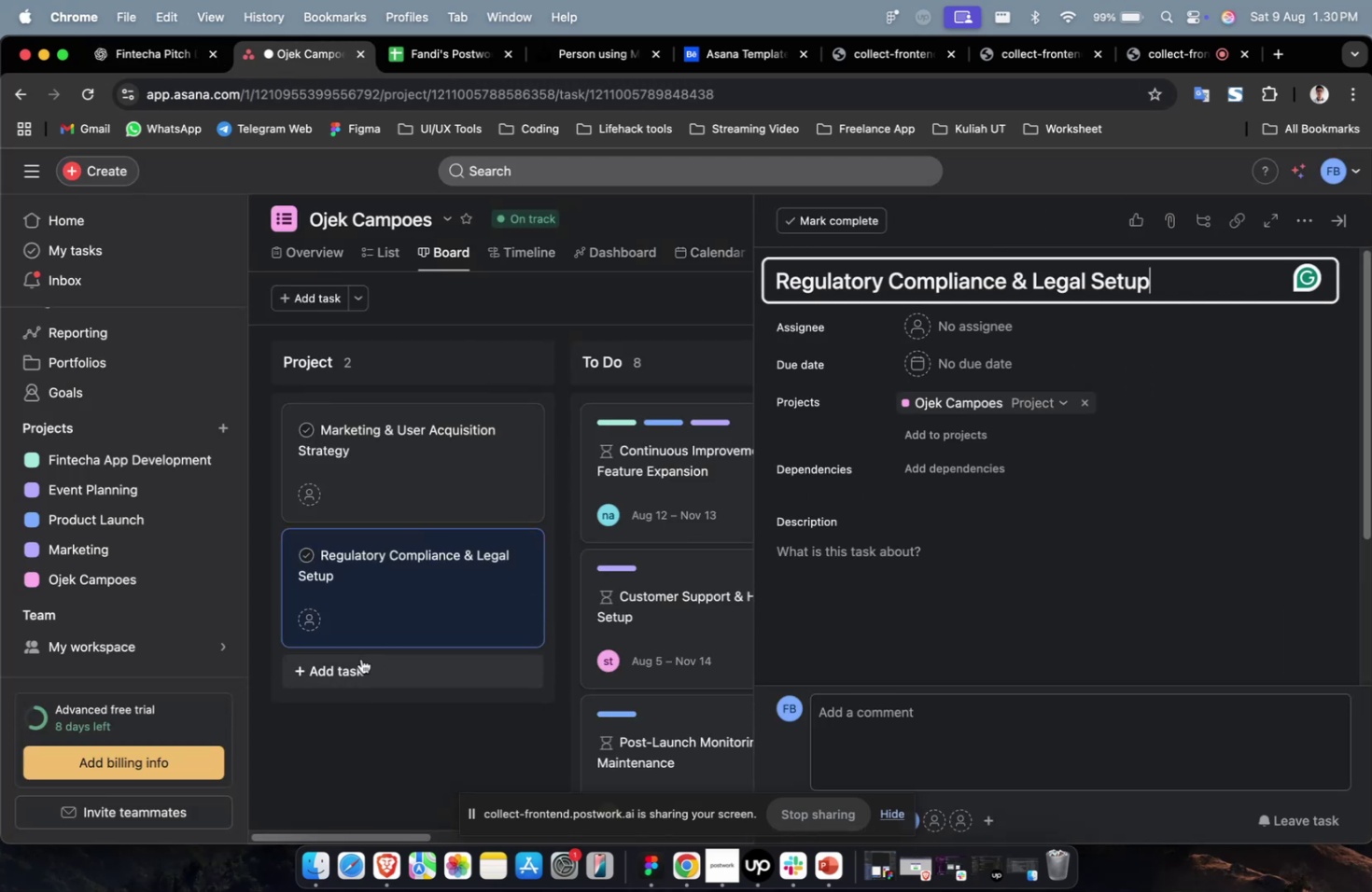 
left_click([359, 658])
 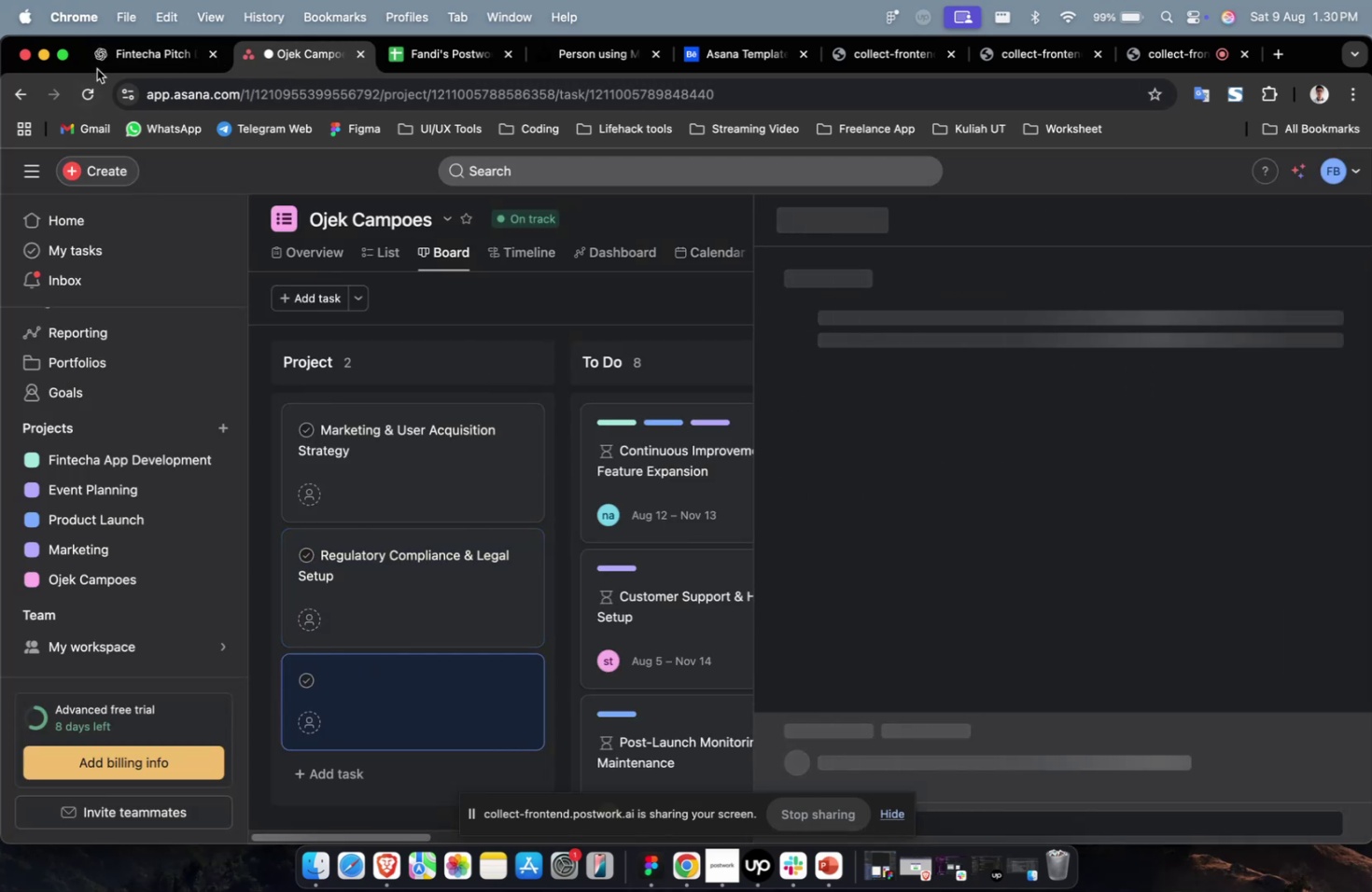 
left_click([123, 50])
 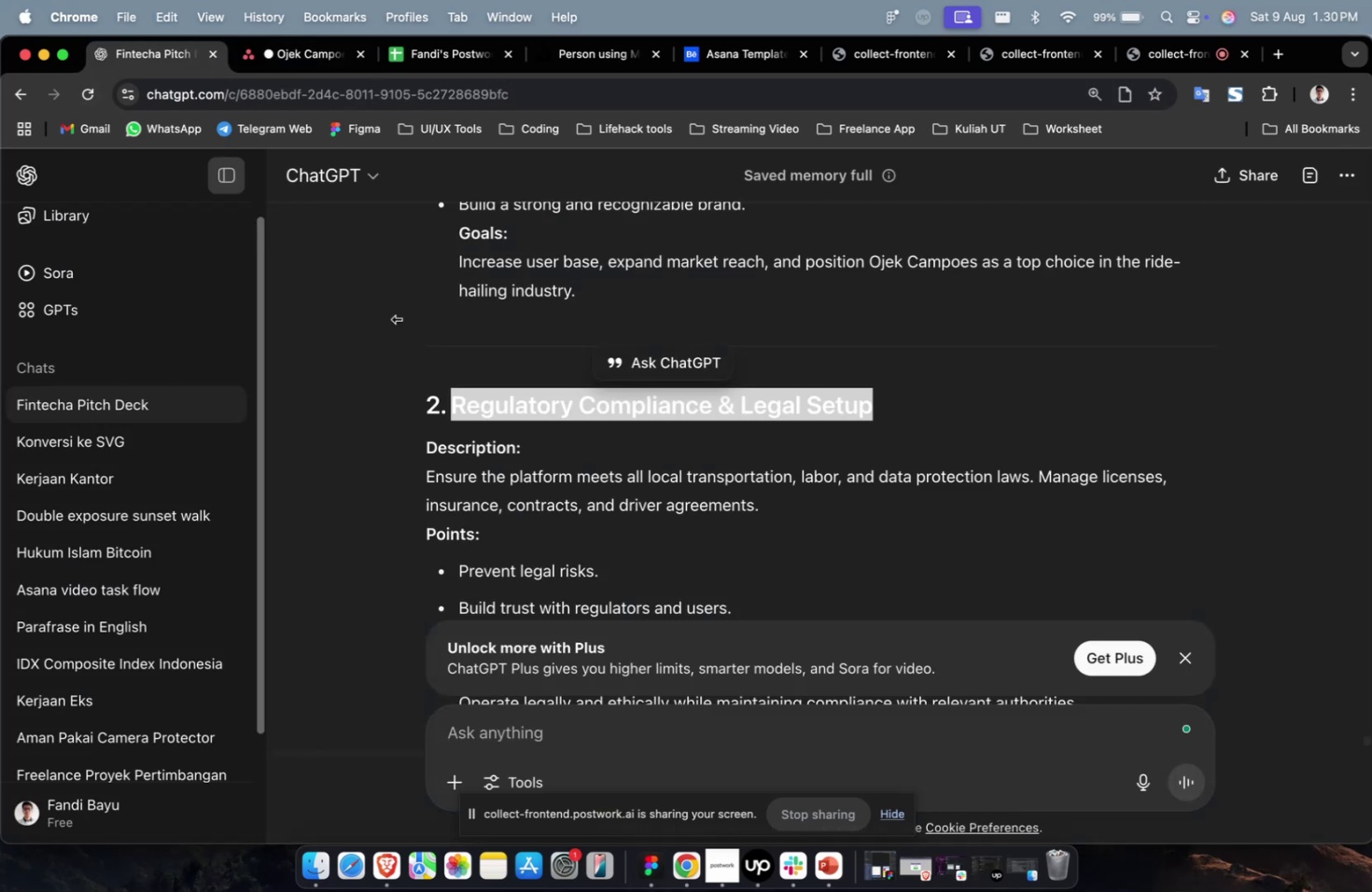 
scroll: coordinate [436, 334], scroll_direction: down, amount: 13.0
 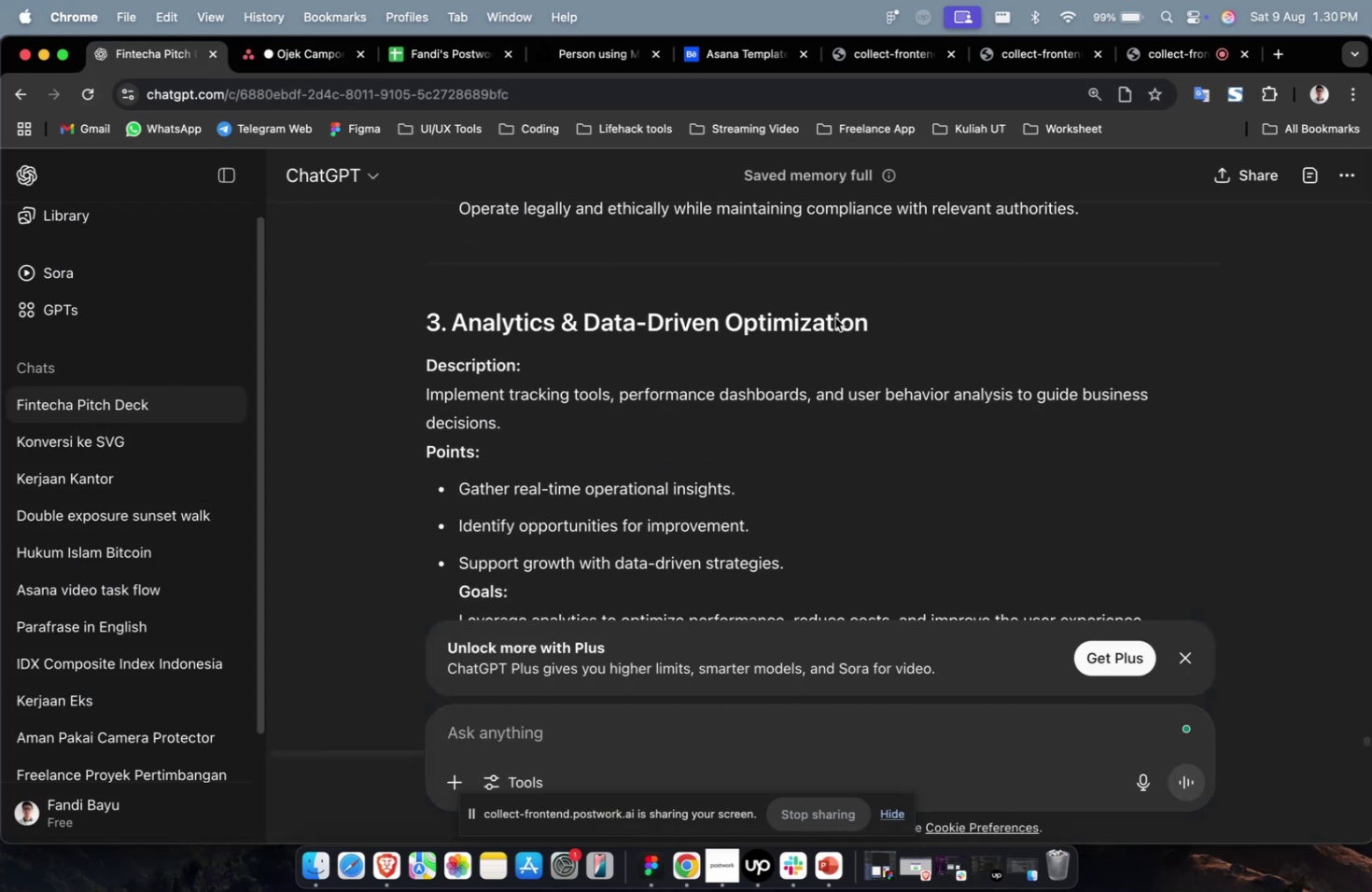 
left_click_drag(start_coordinate=[876, 317], to_coordinate=[456, 334])
 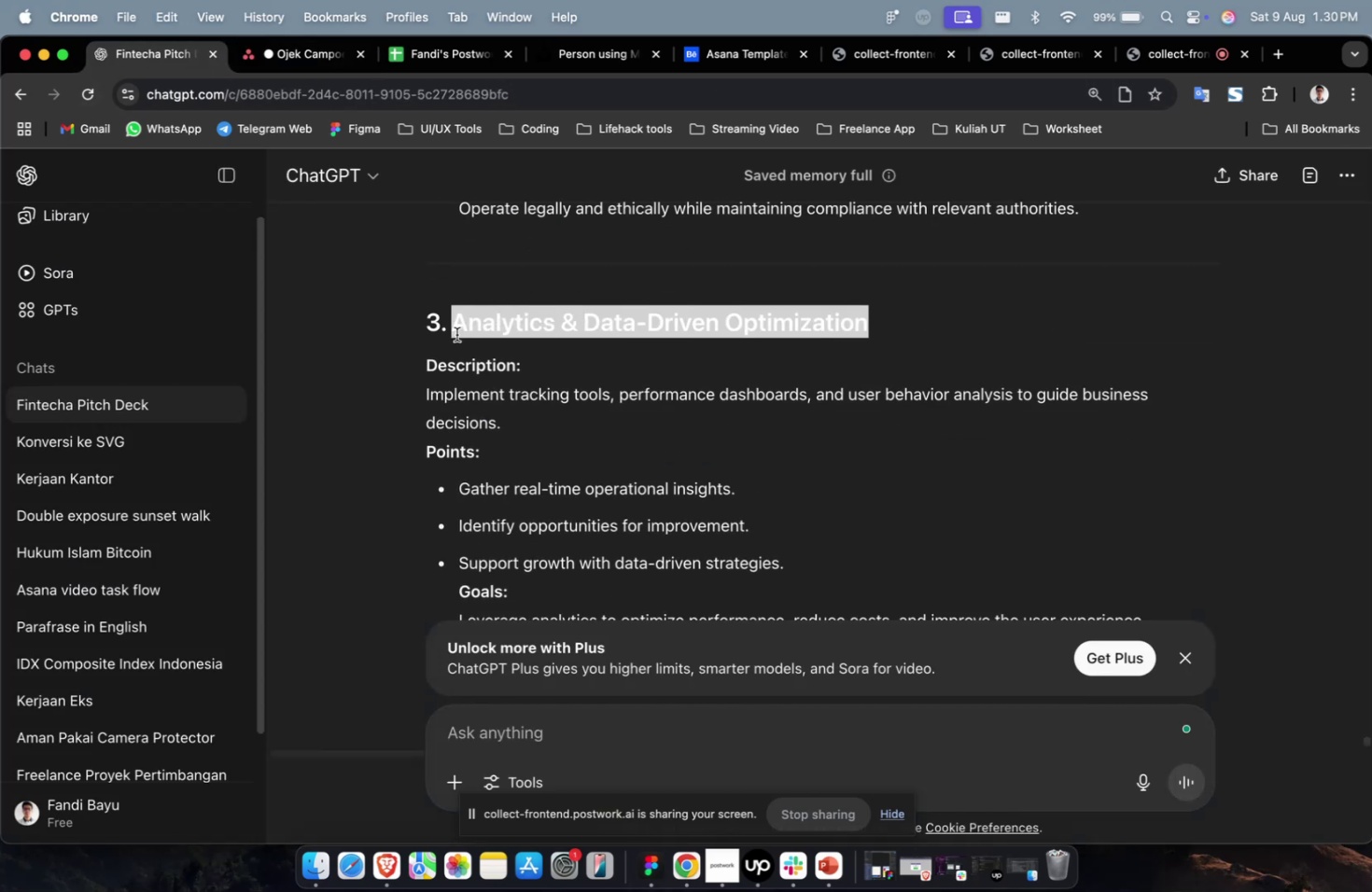 
key(Meta+C)
 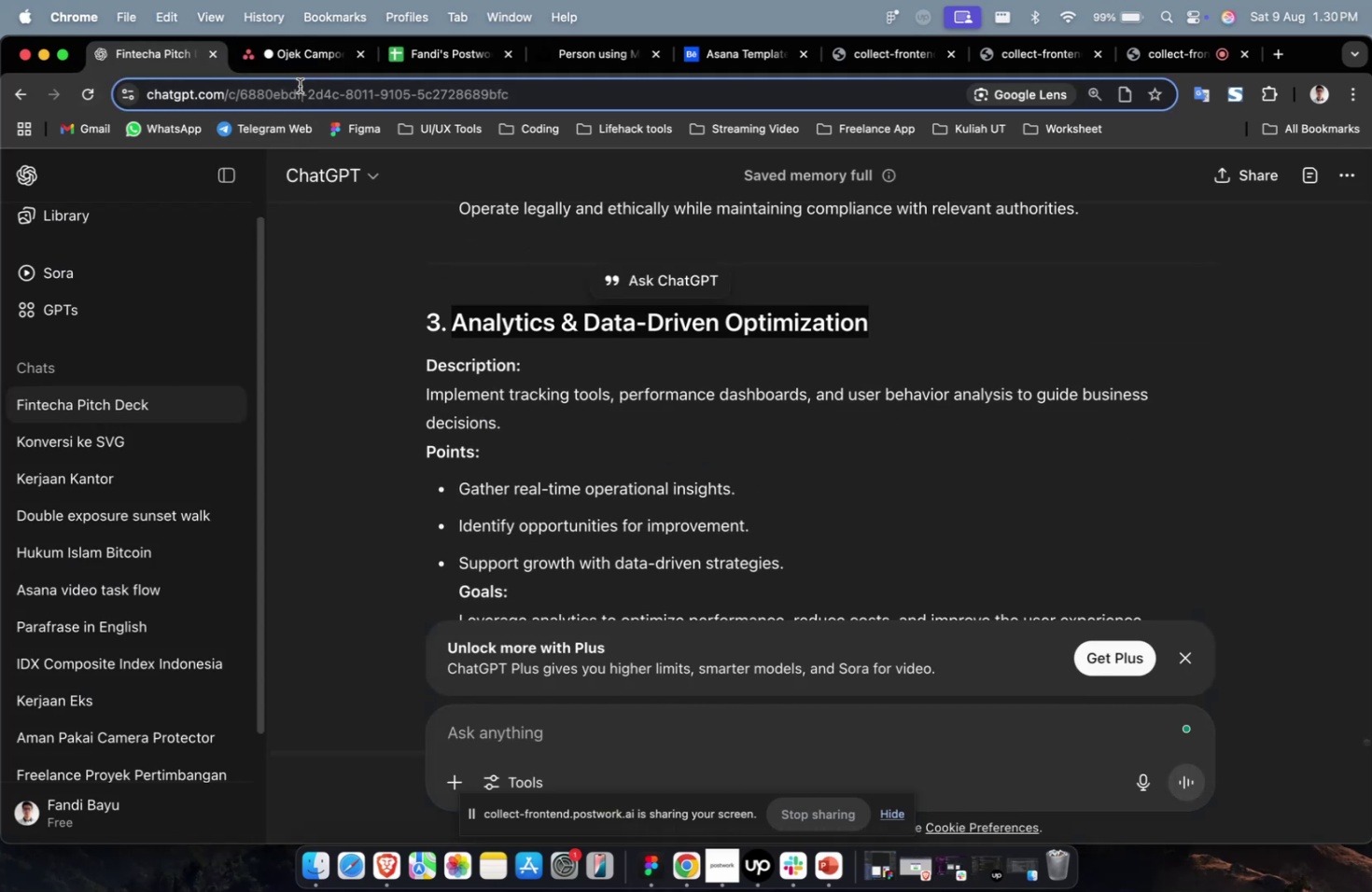 
double_click([303, 77])
 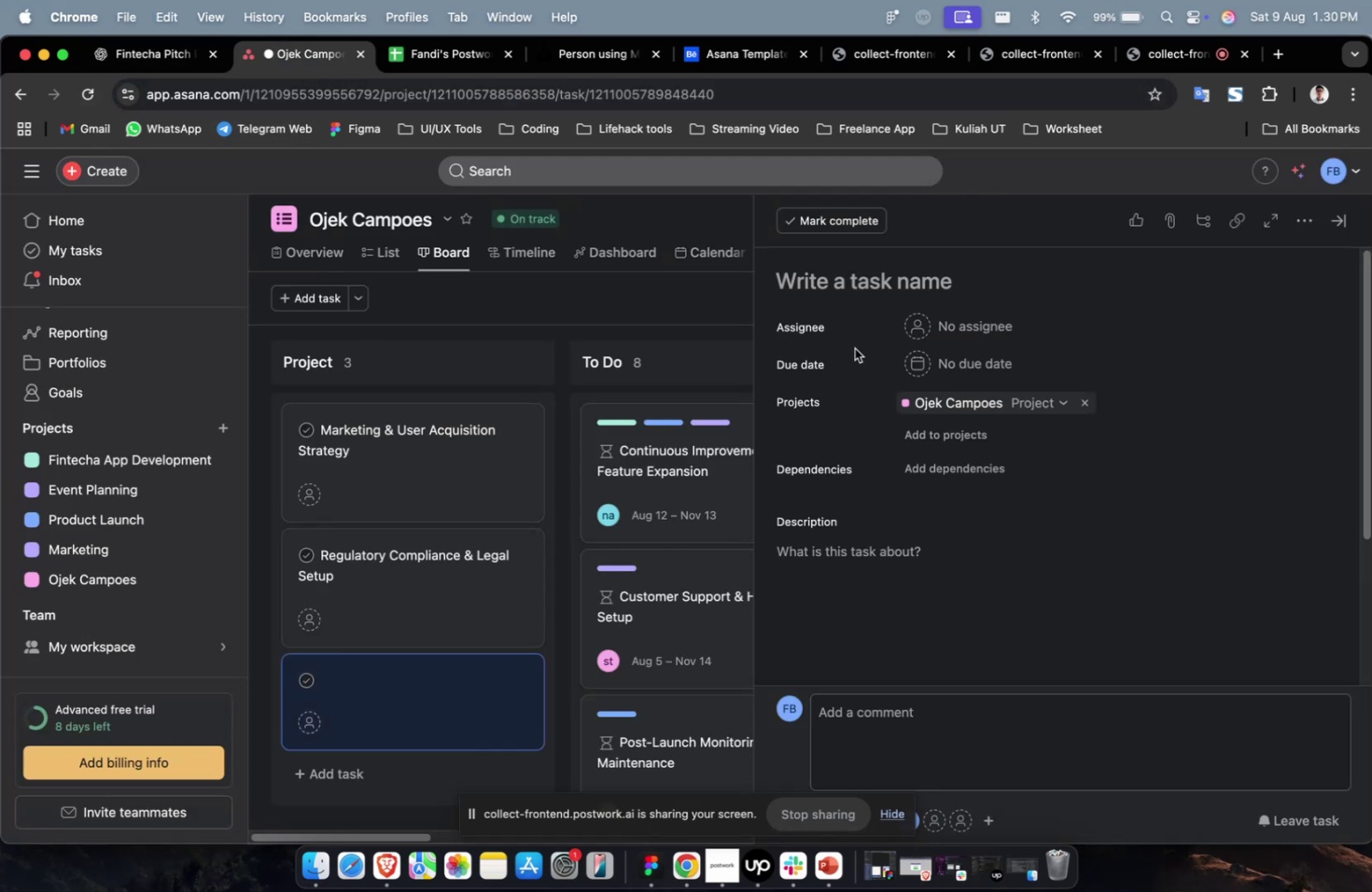 
left_click([881, 287])
 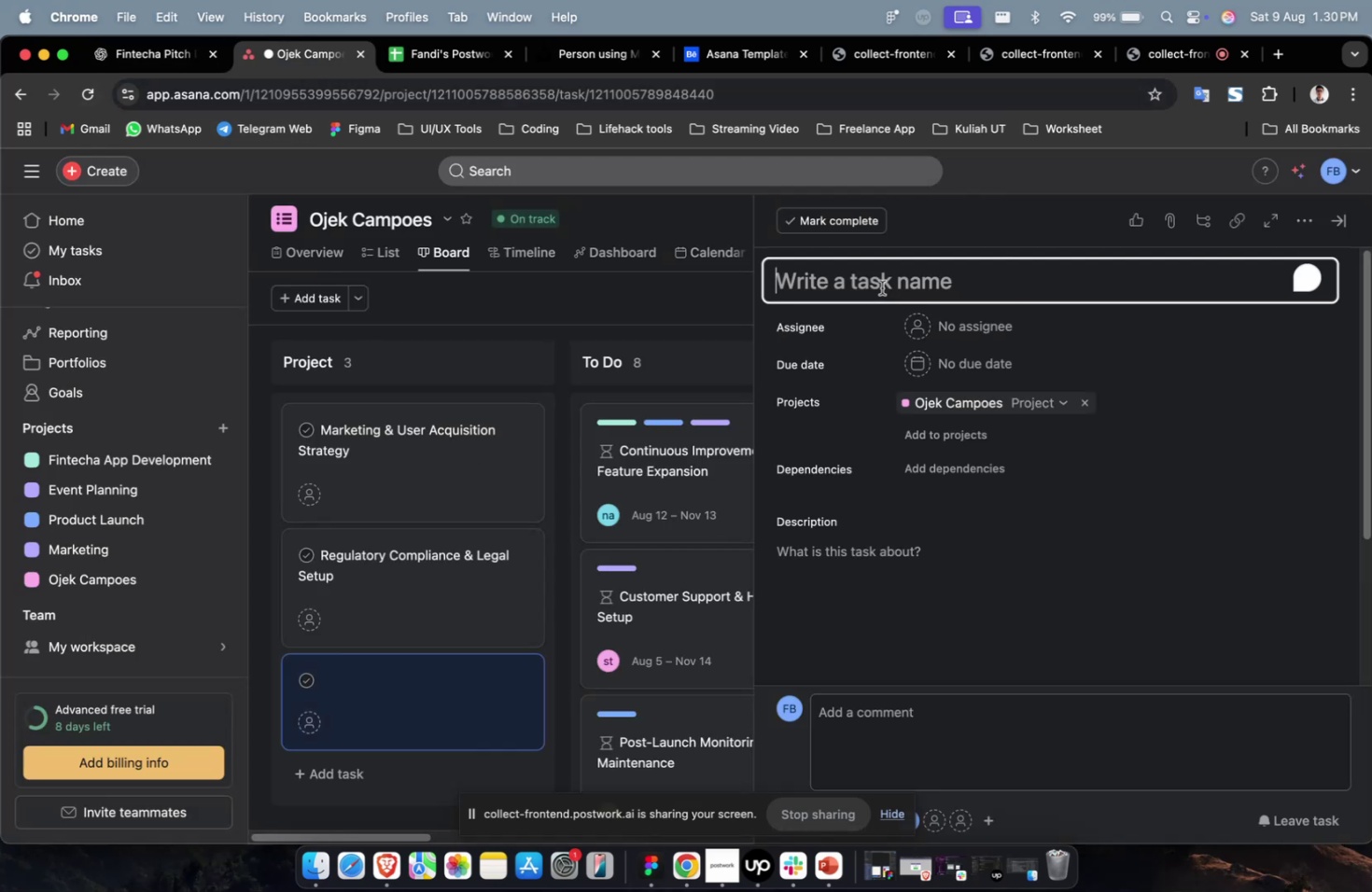 
key(Meta+CommandLeft)
 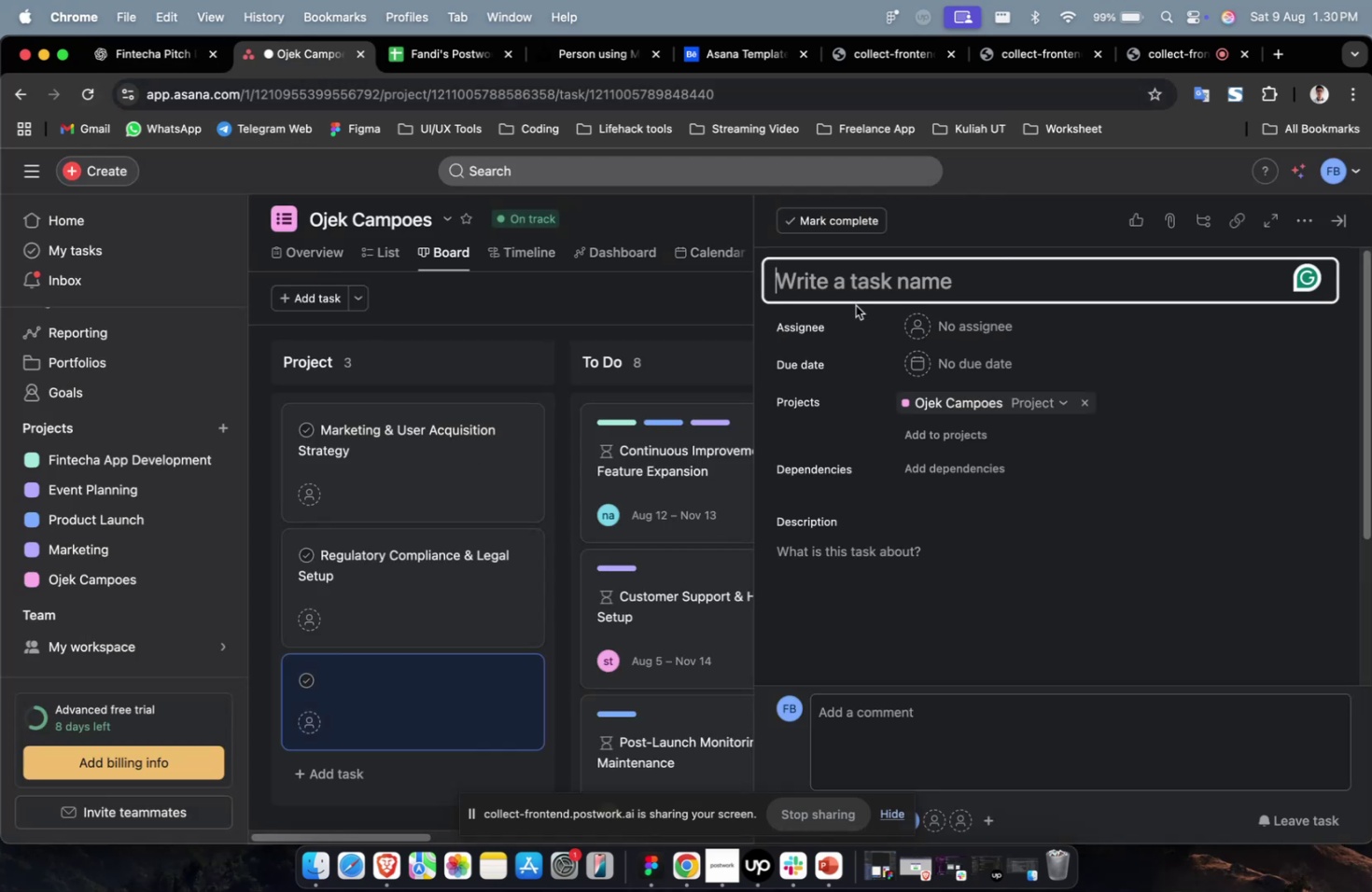 
key(Meta+V)
 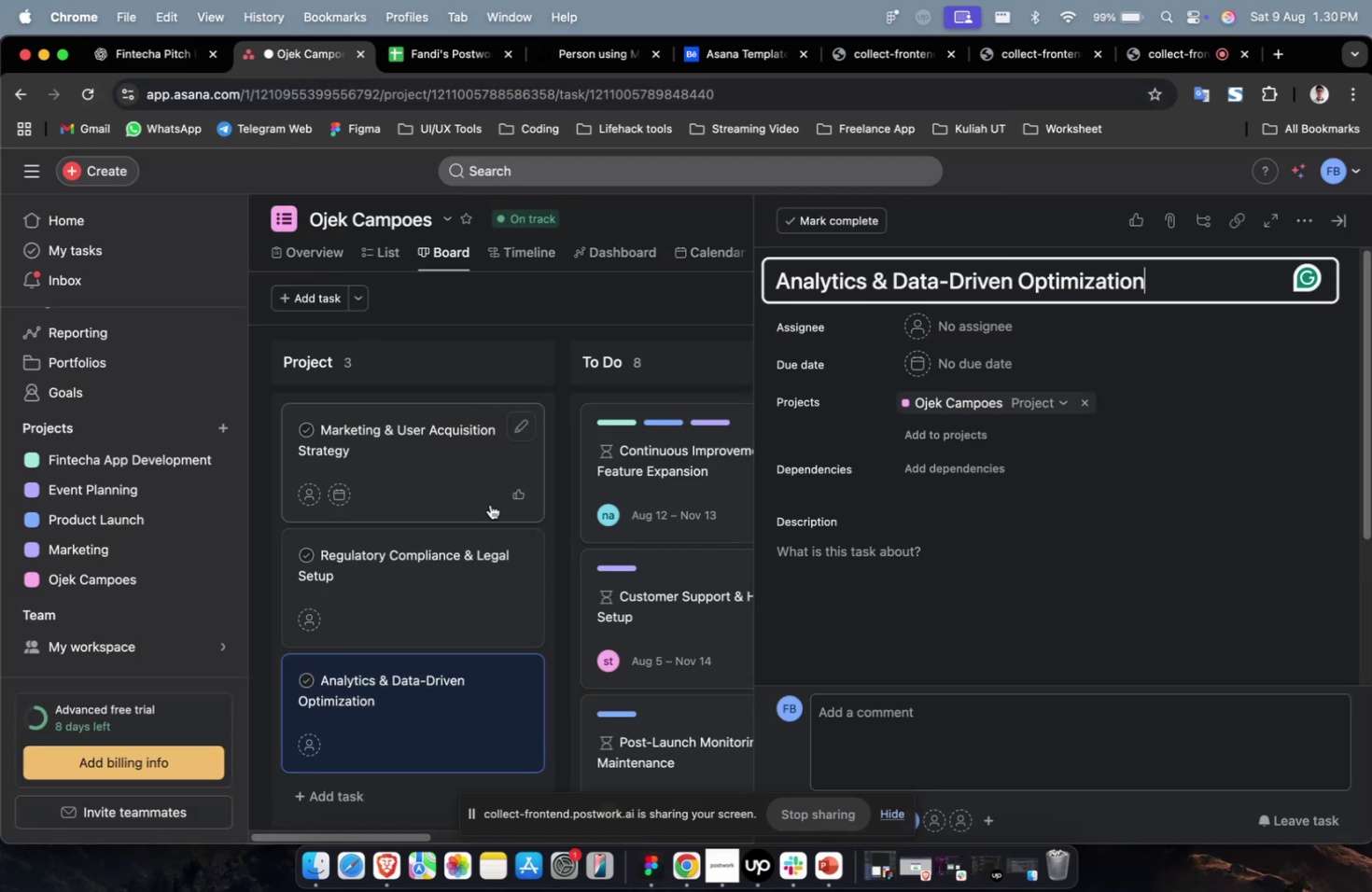 
left_click([490, 503])
 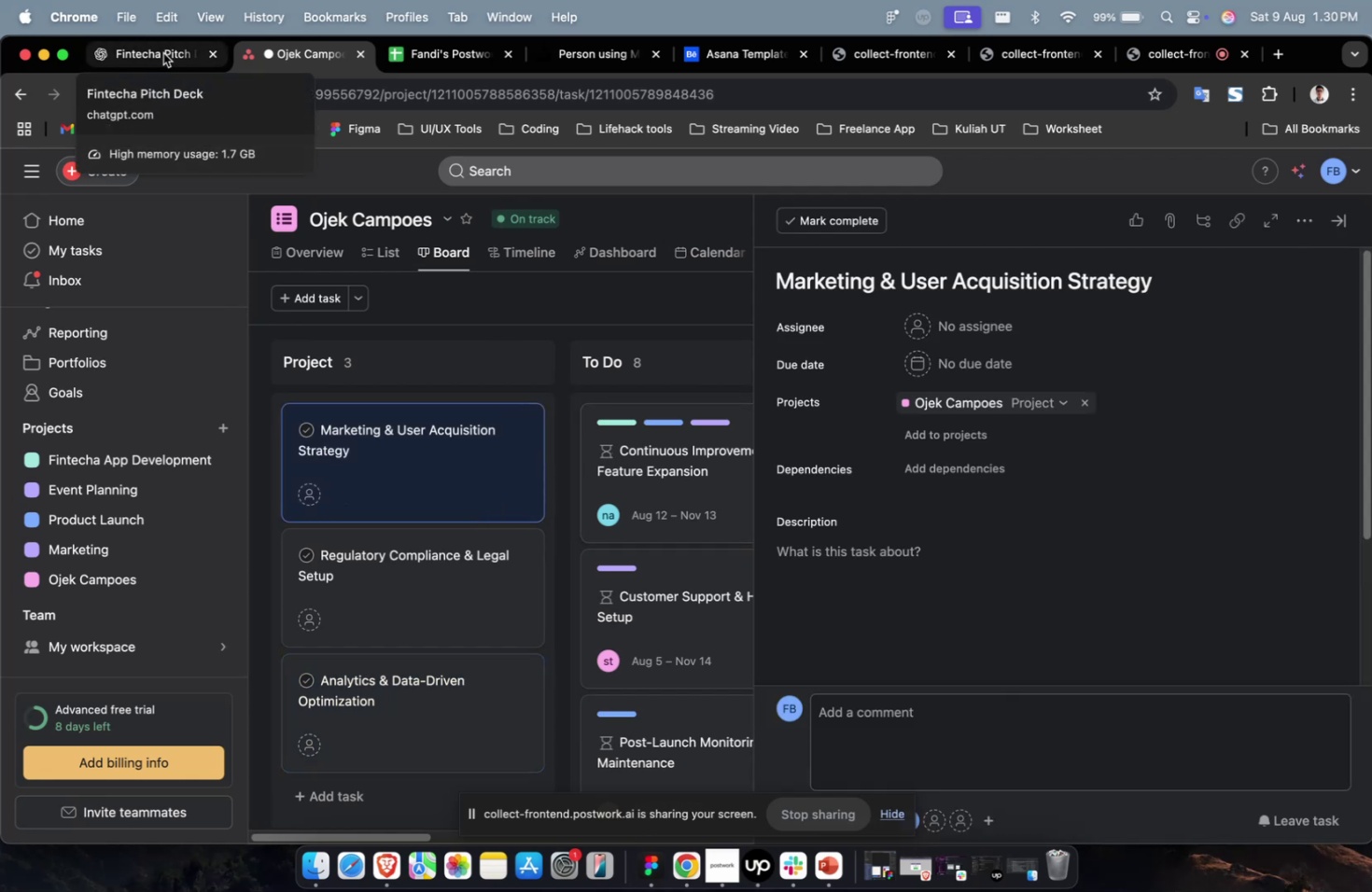 
left_click([163, 53])
 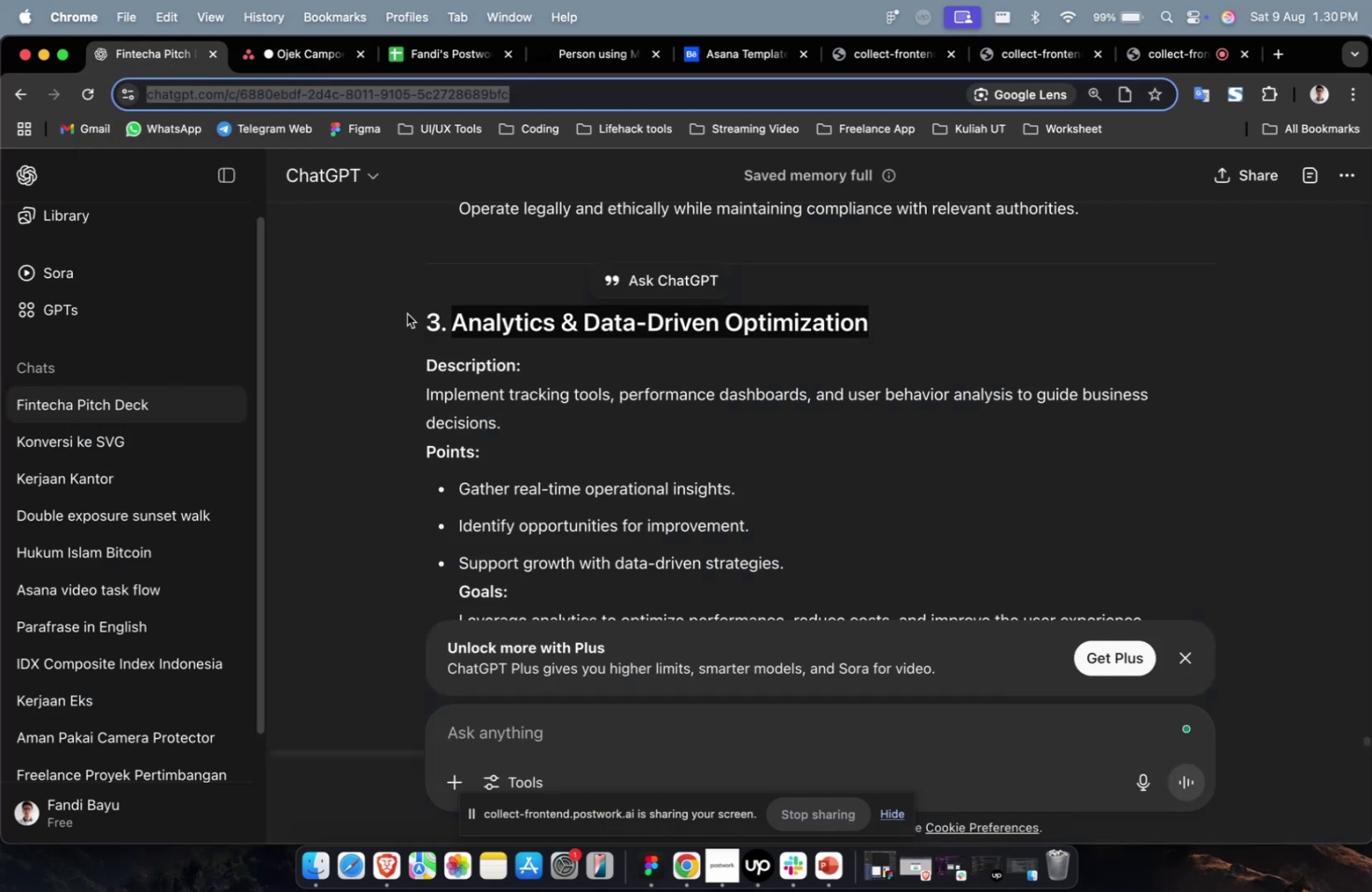 
scroll: coordinate [537, 380], scroll_direction: up, amount: 19.0
 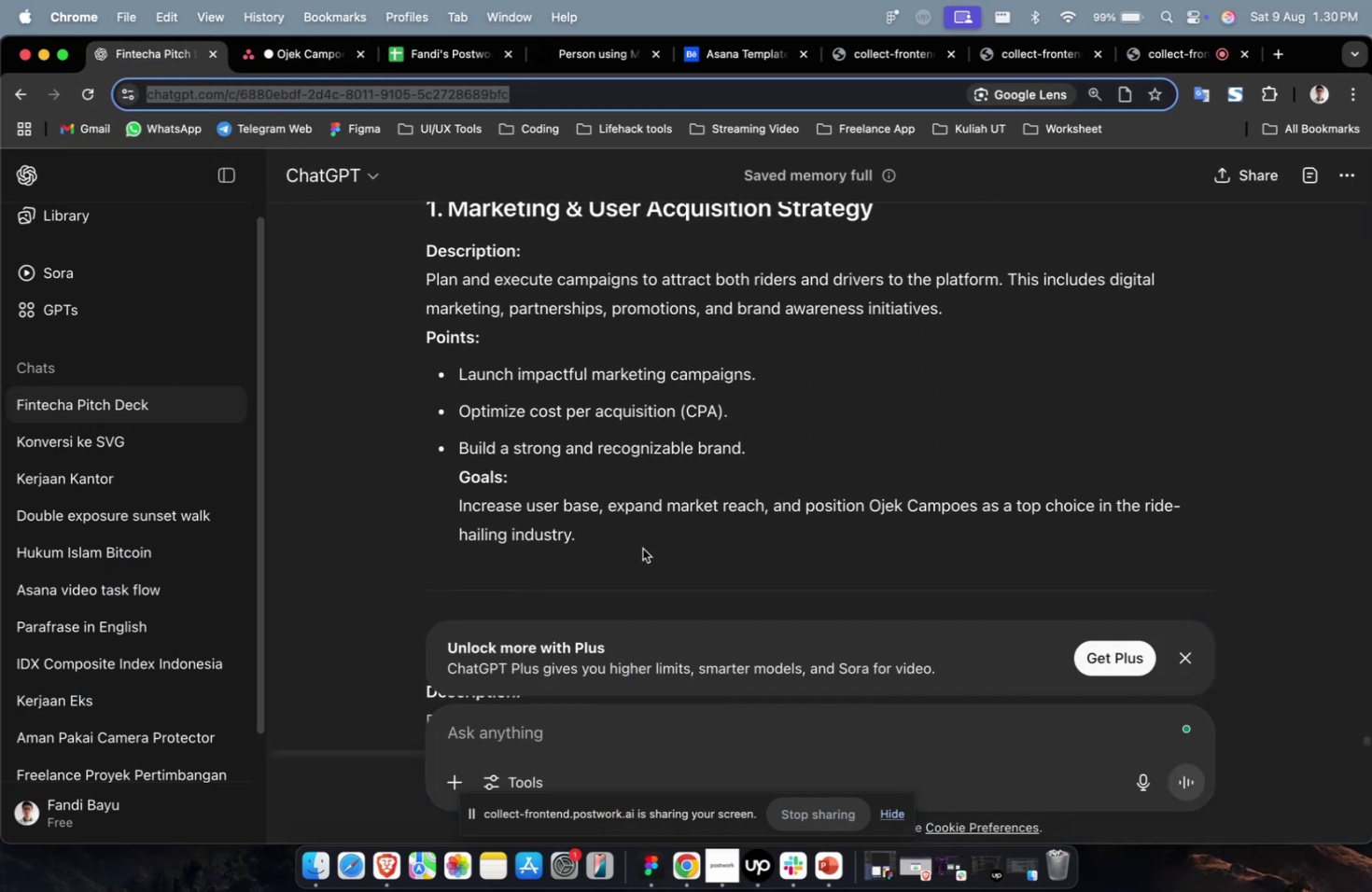 
left_click_drag(start_coordinate=[641, 547], to_coordinate=[423, 289])
 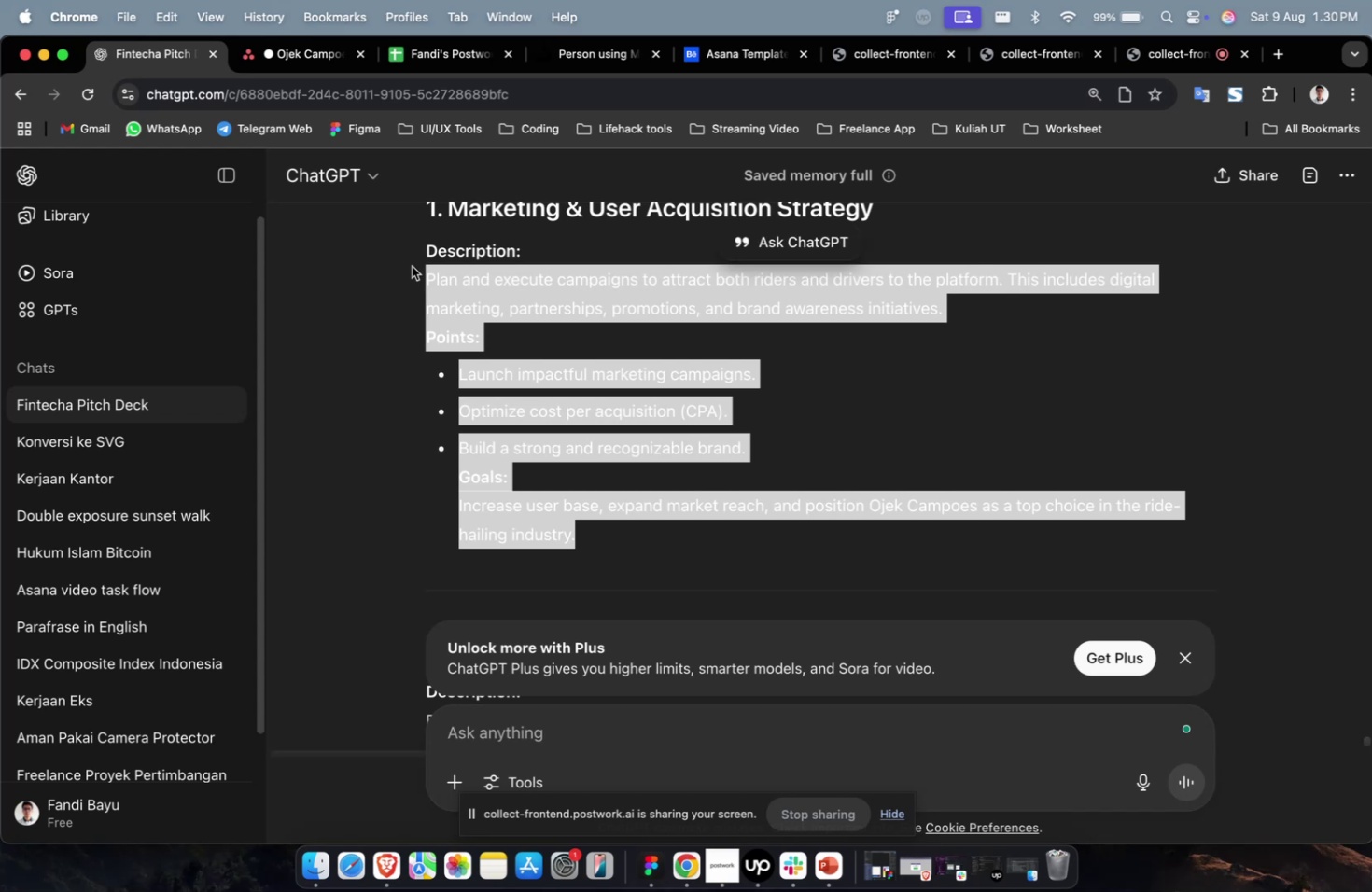 
key(Meta+CommandLeft)
 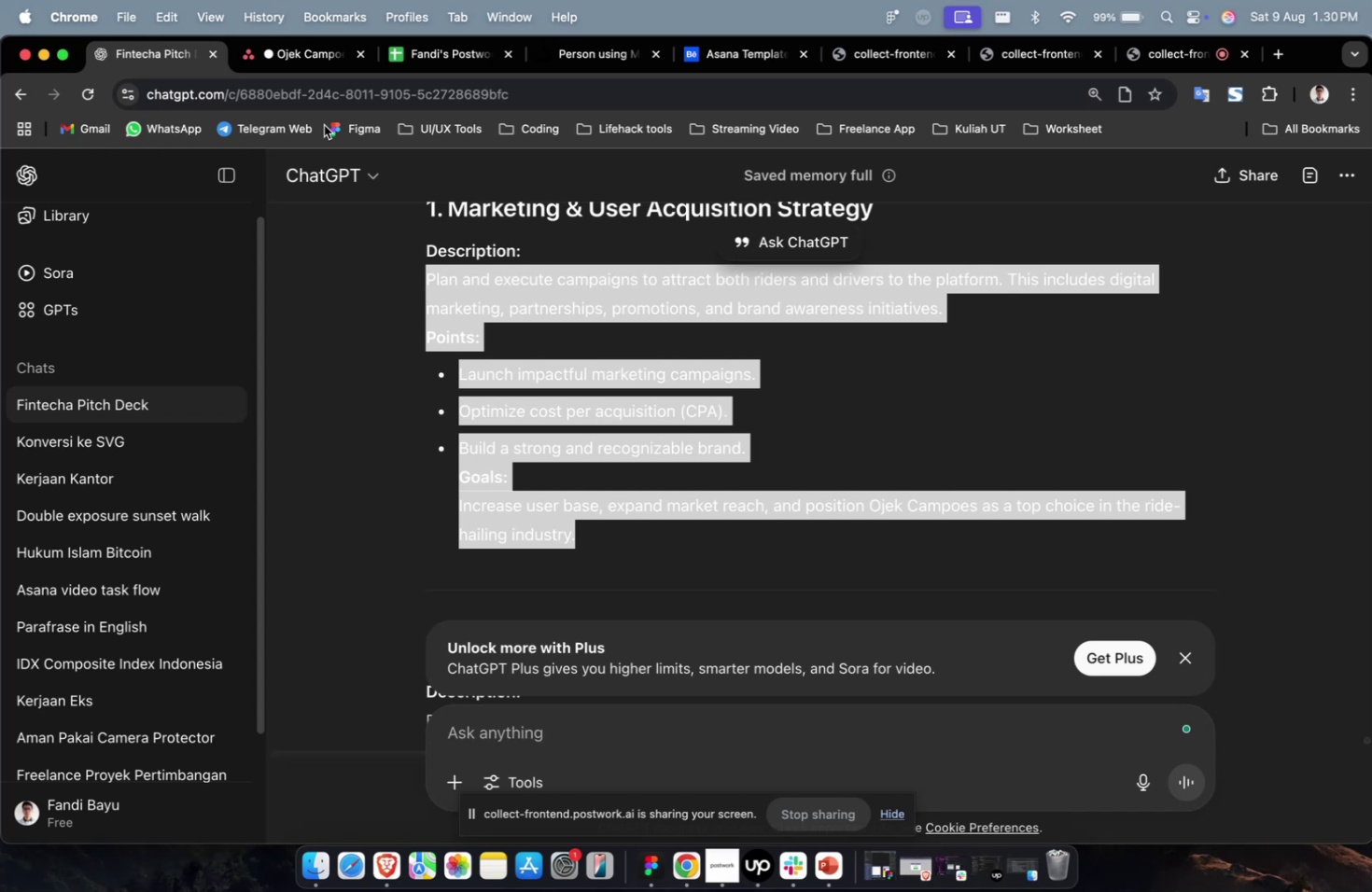 
key(Meta+C)
 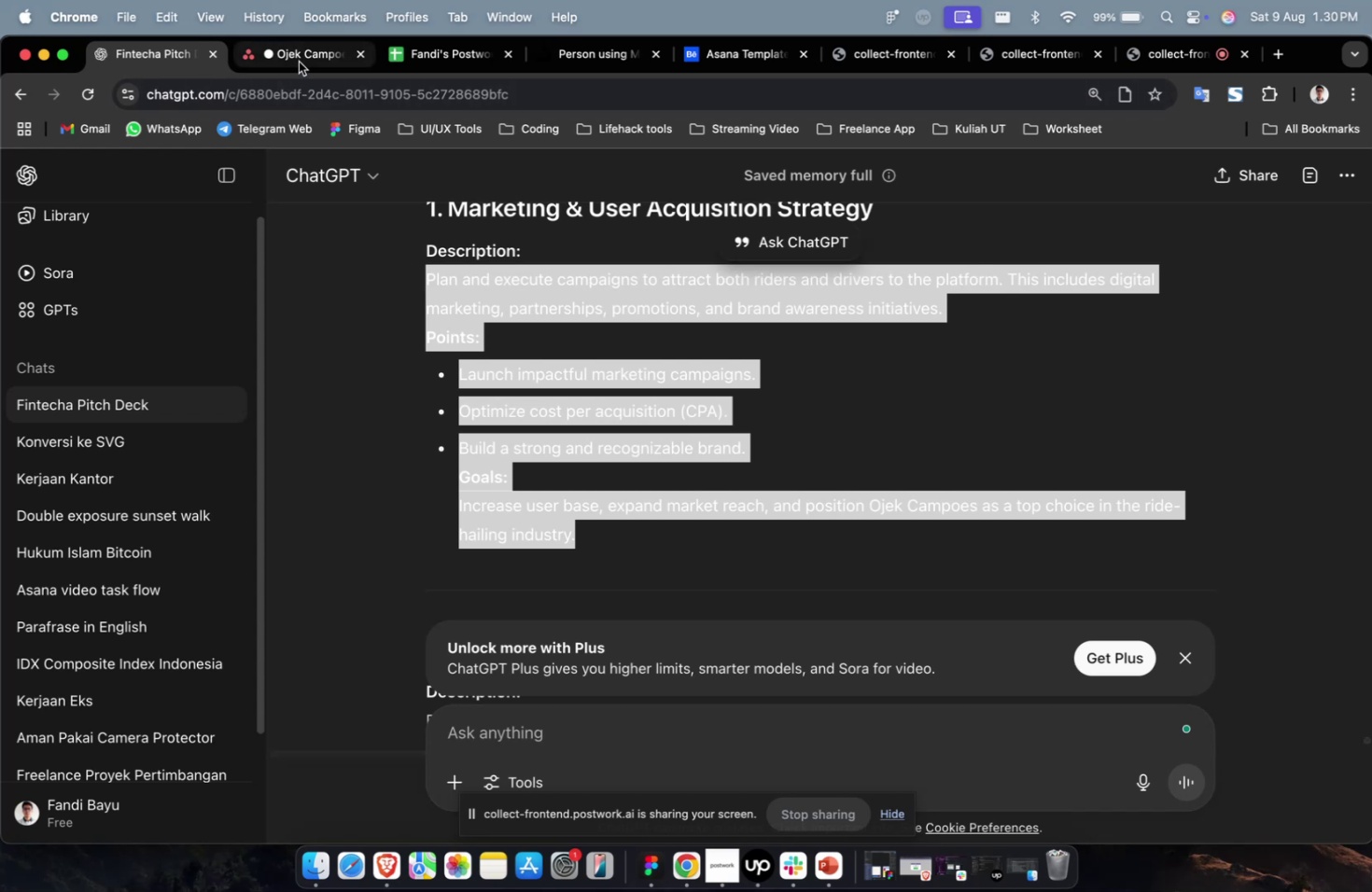 
left_click([299, 62])
 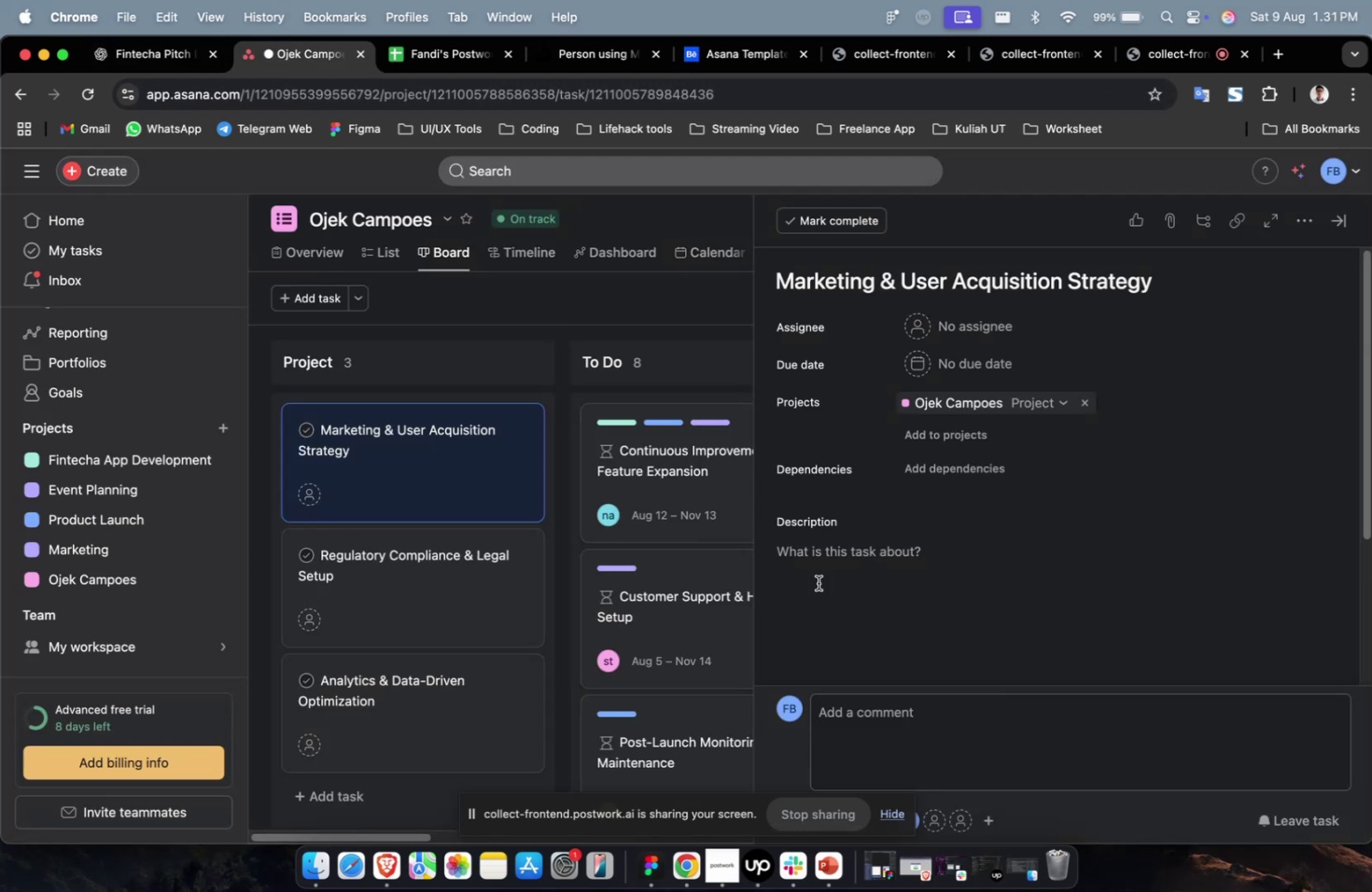 
key(Meta+V)
 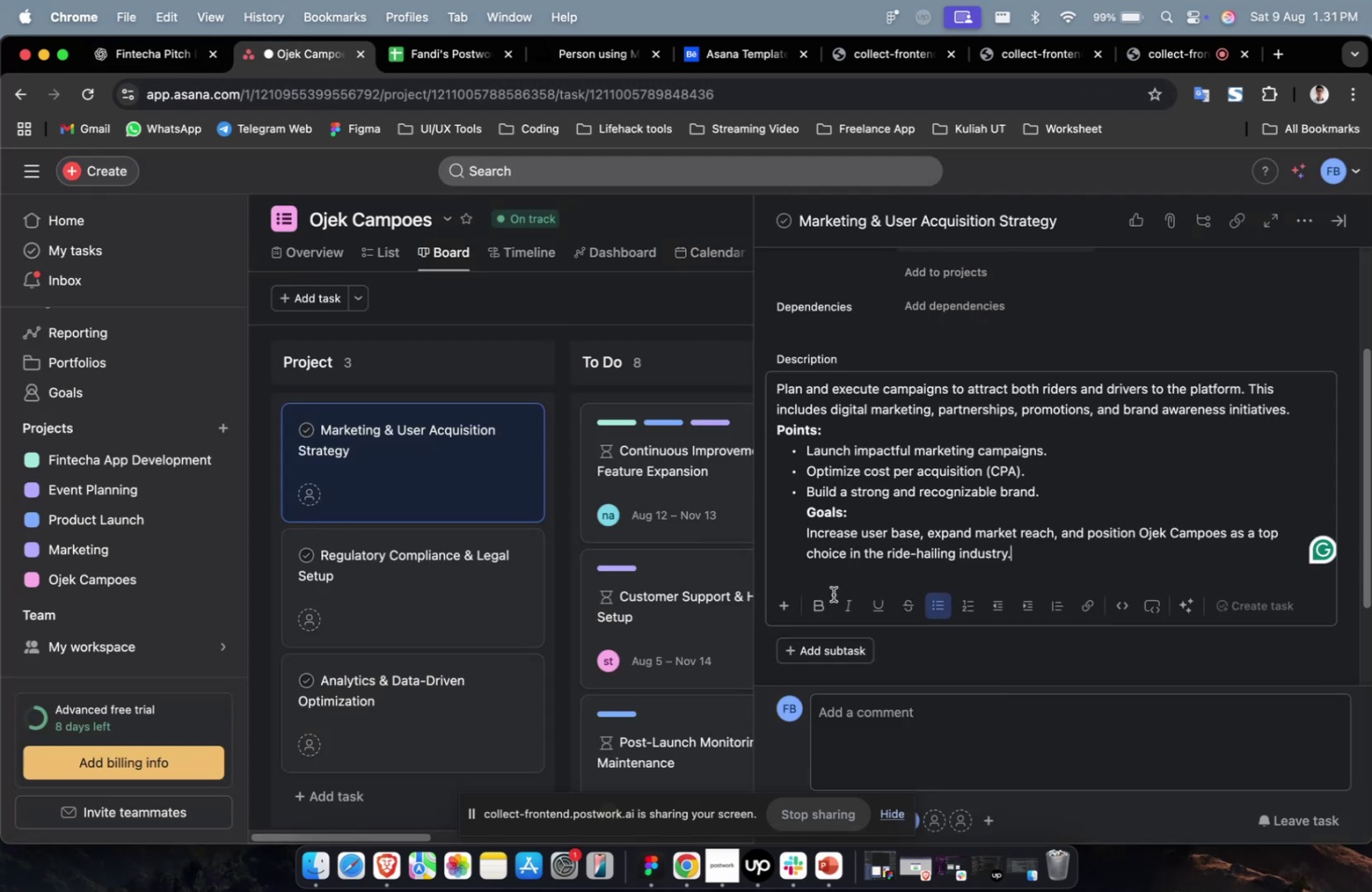 
scroll: coordinate [833, 593], scroll_direction: up, amount: 1.0
 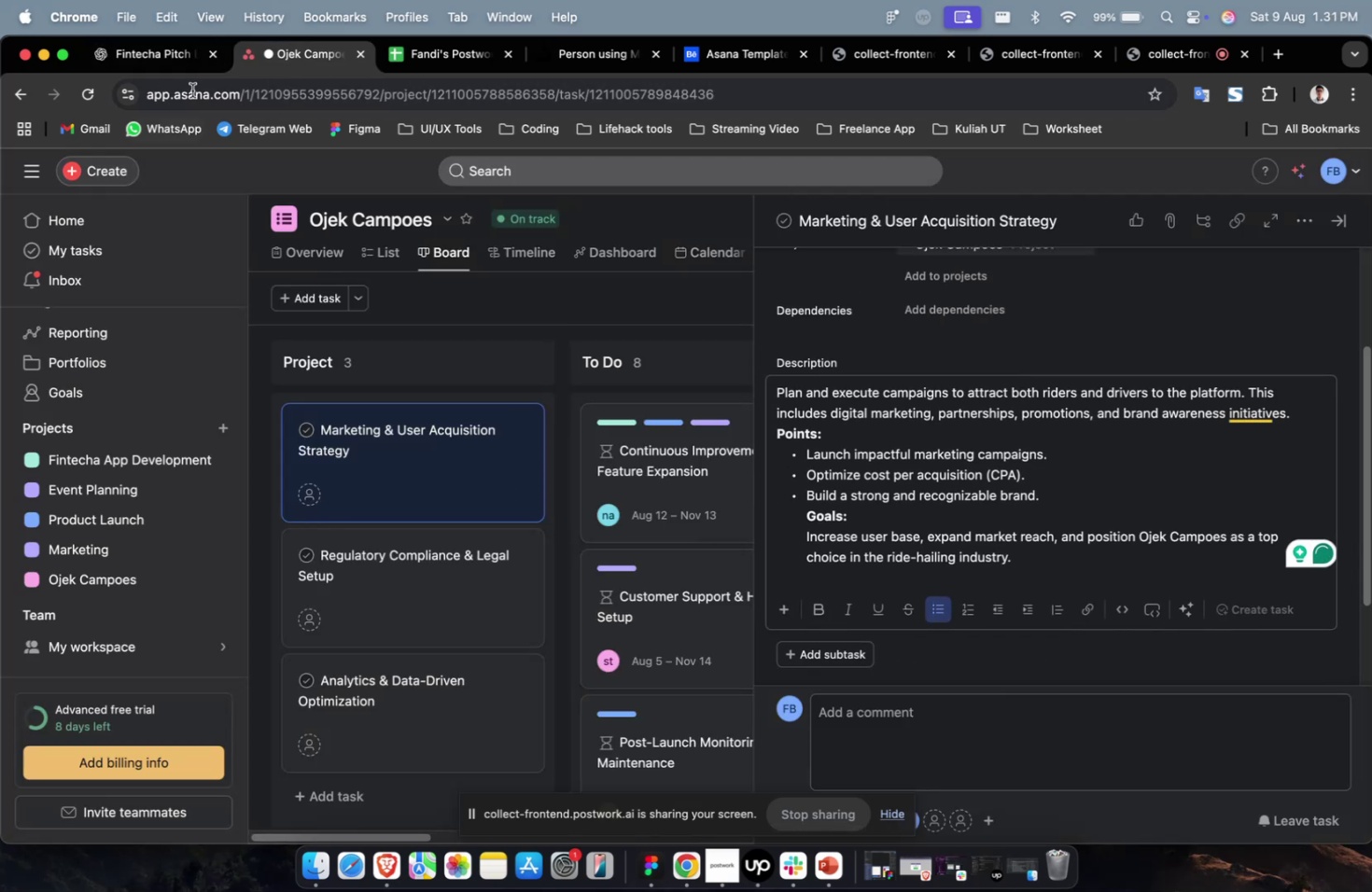 
left_click([151, 49])
 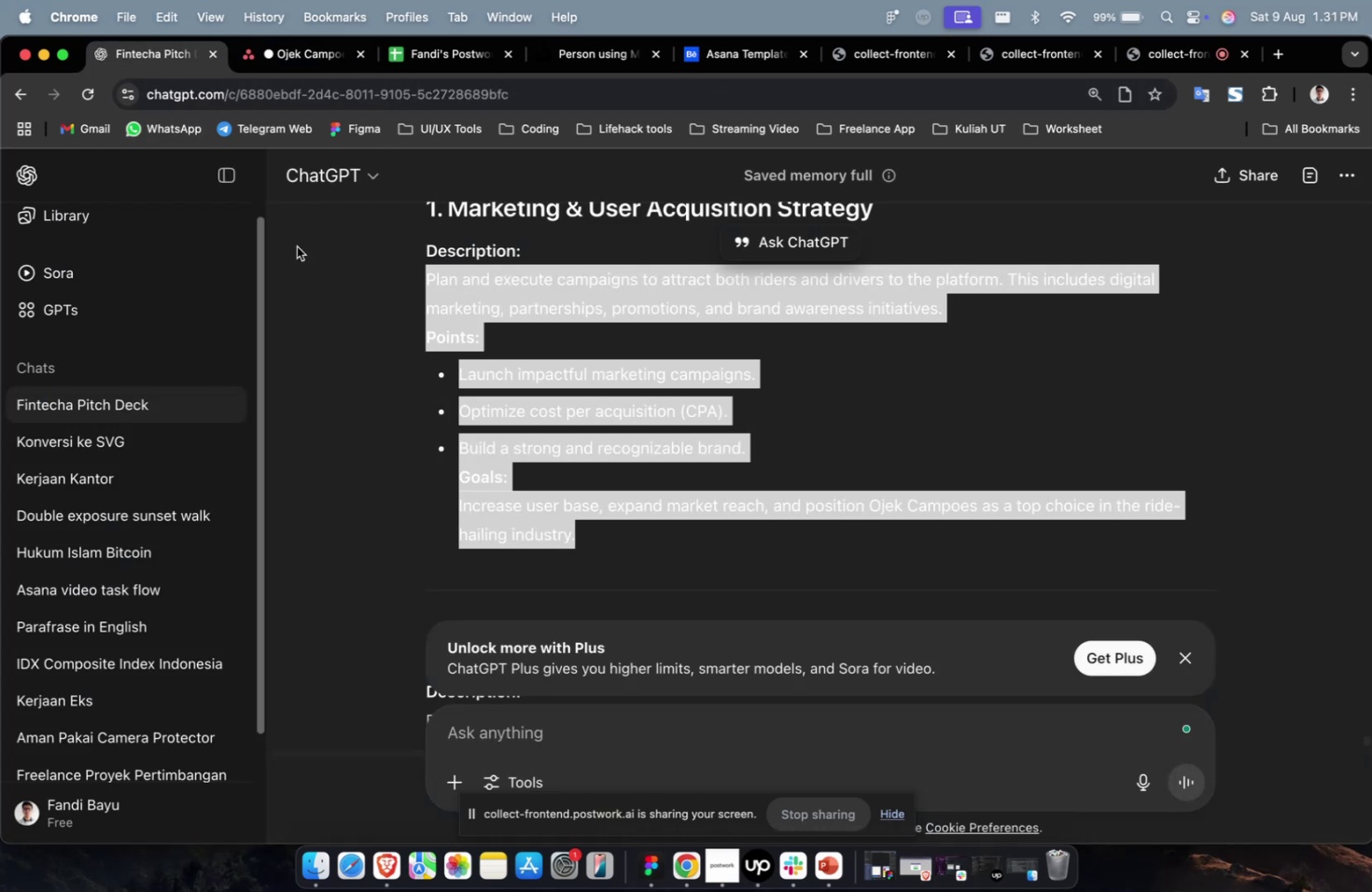 
scroll: coordinate [365, 293], scroll_direction: up, amount: 2.0
 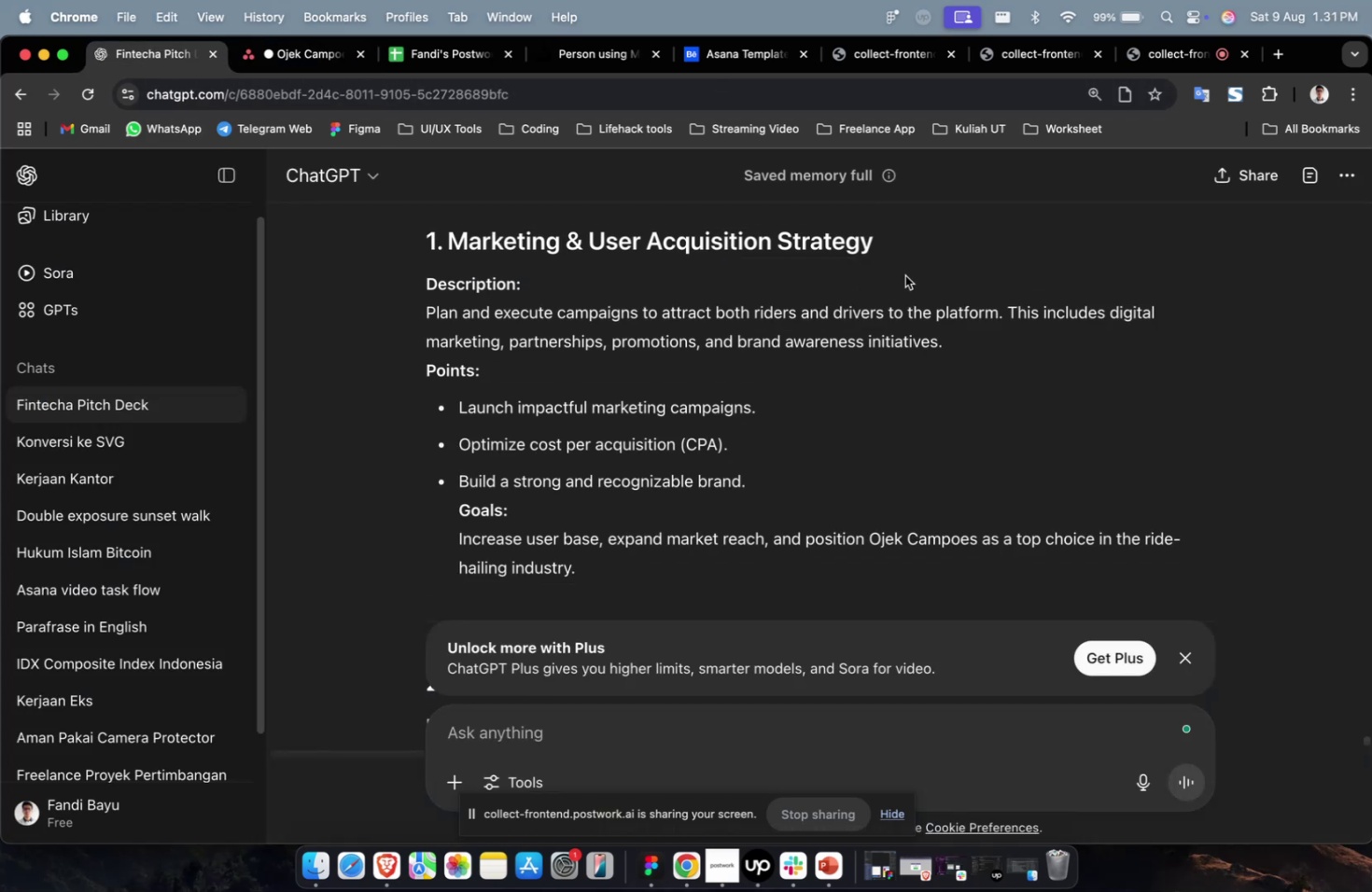 
left_click_drag(start_coordinate=[906, 247], to_coordinate=[448, 242])
 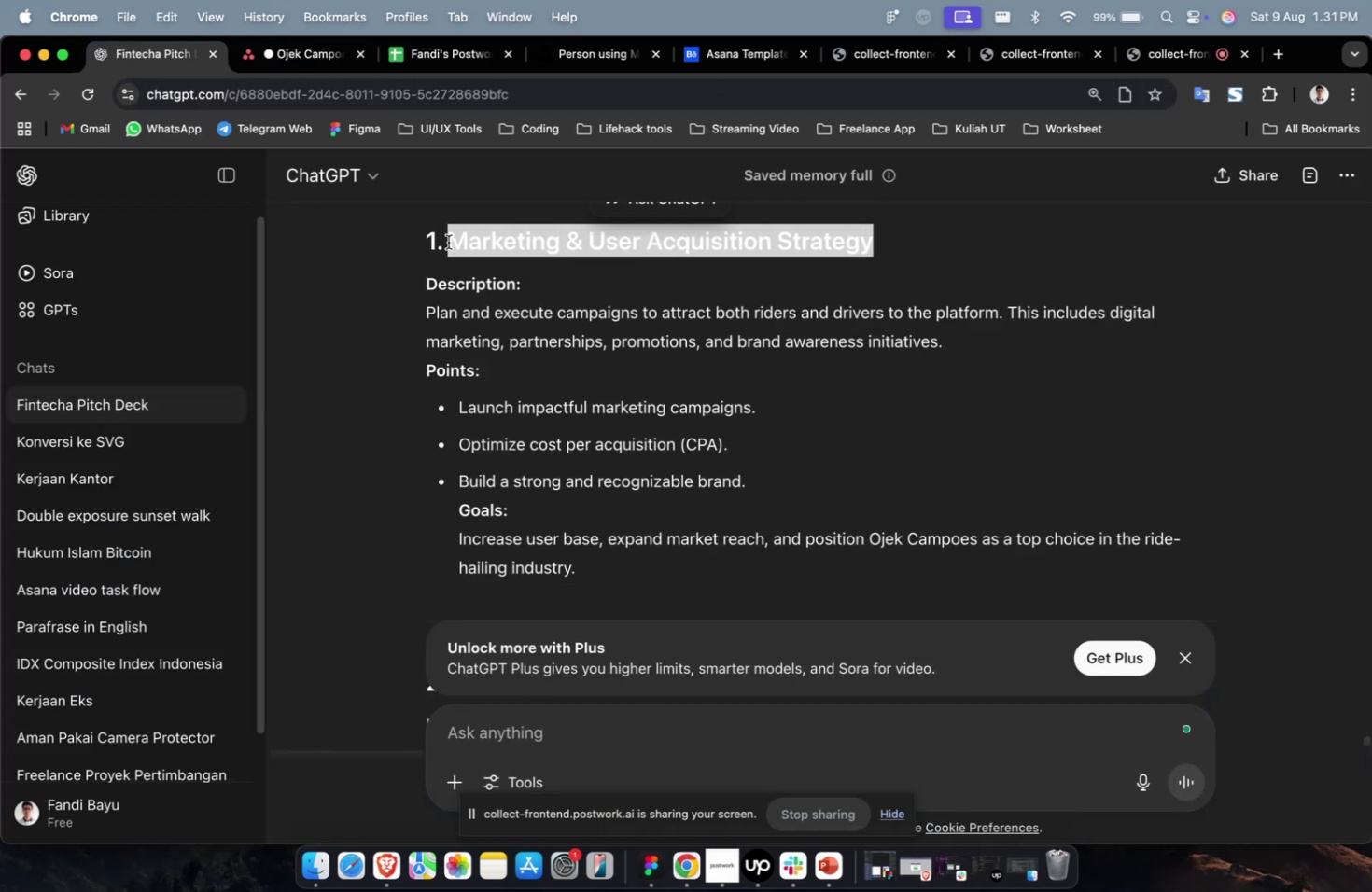 
type(buatkan detail description, point dan goals untuk ini)
 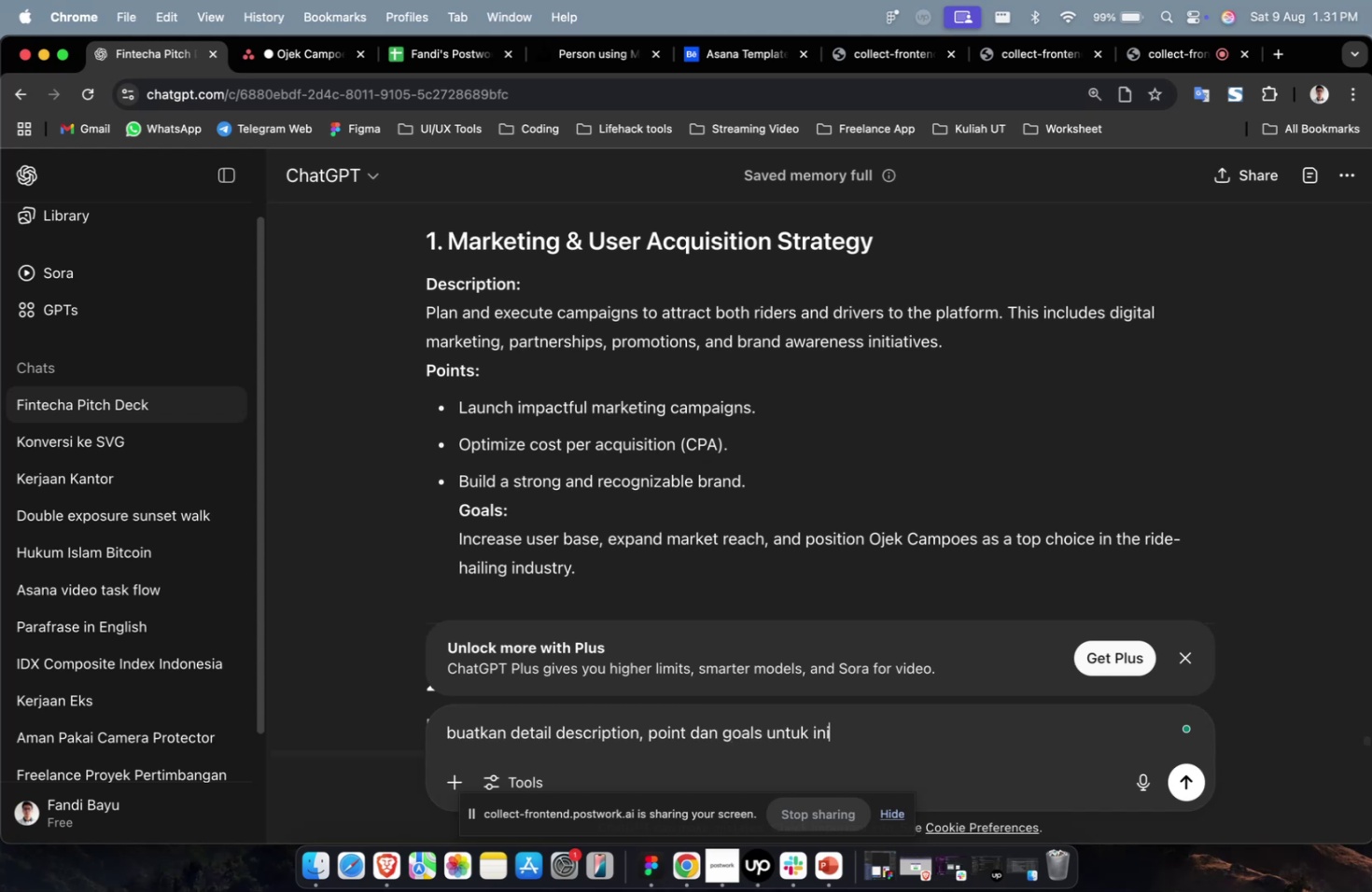 
key(Enter)
 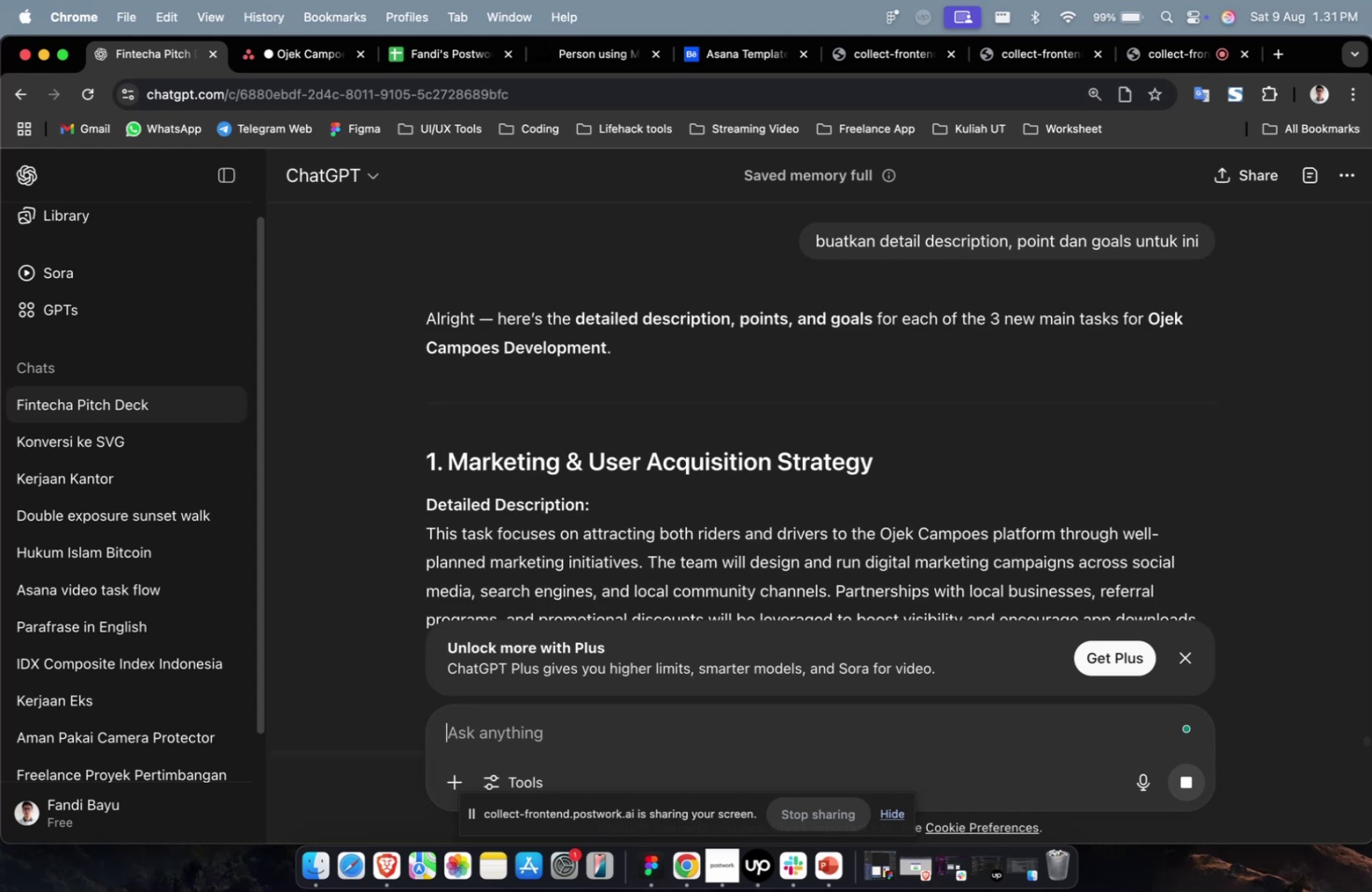 
wait(30.82)
 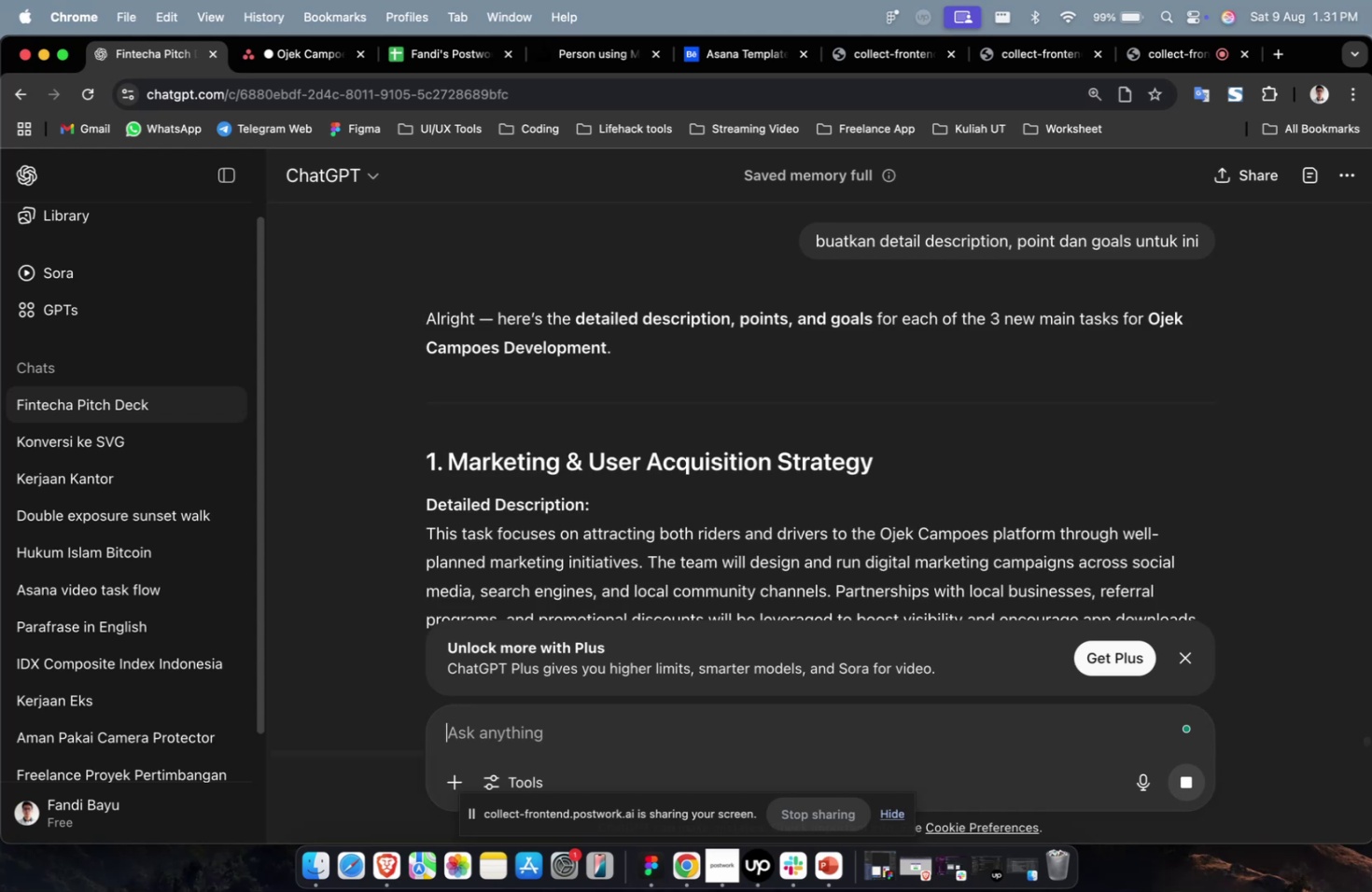 
scroll: coordinate [599, 475], scroll_direction: down, amount: 32.0
 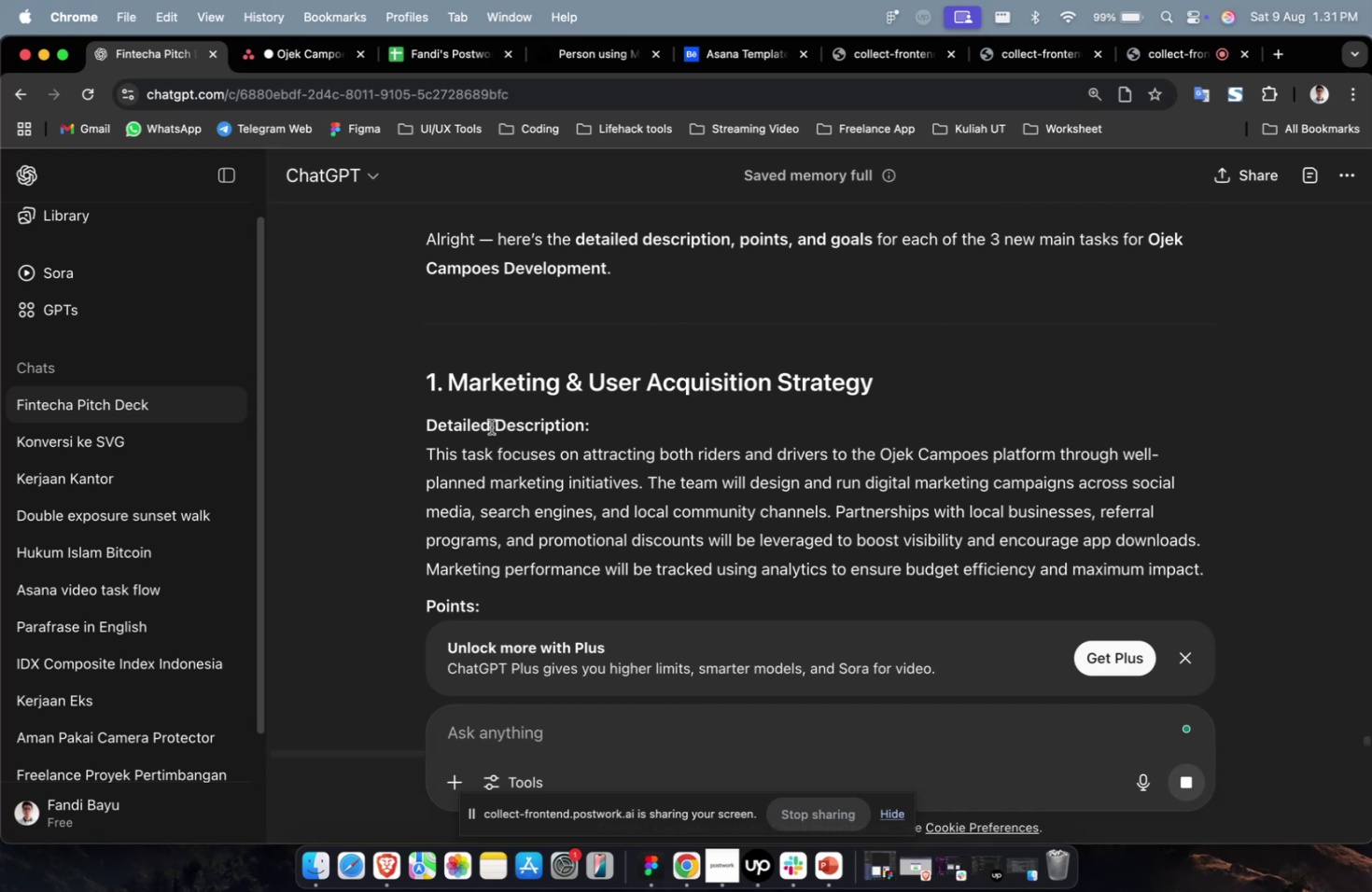 
wait(7.33)
 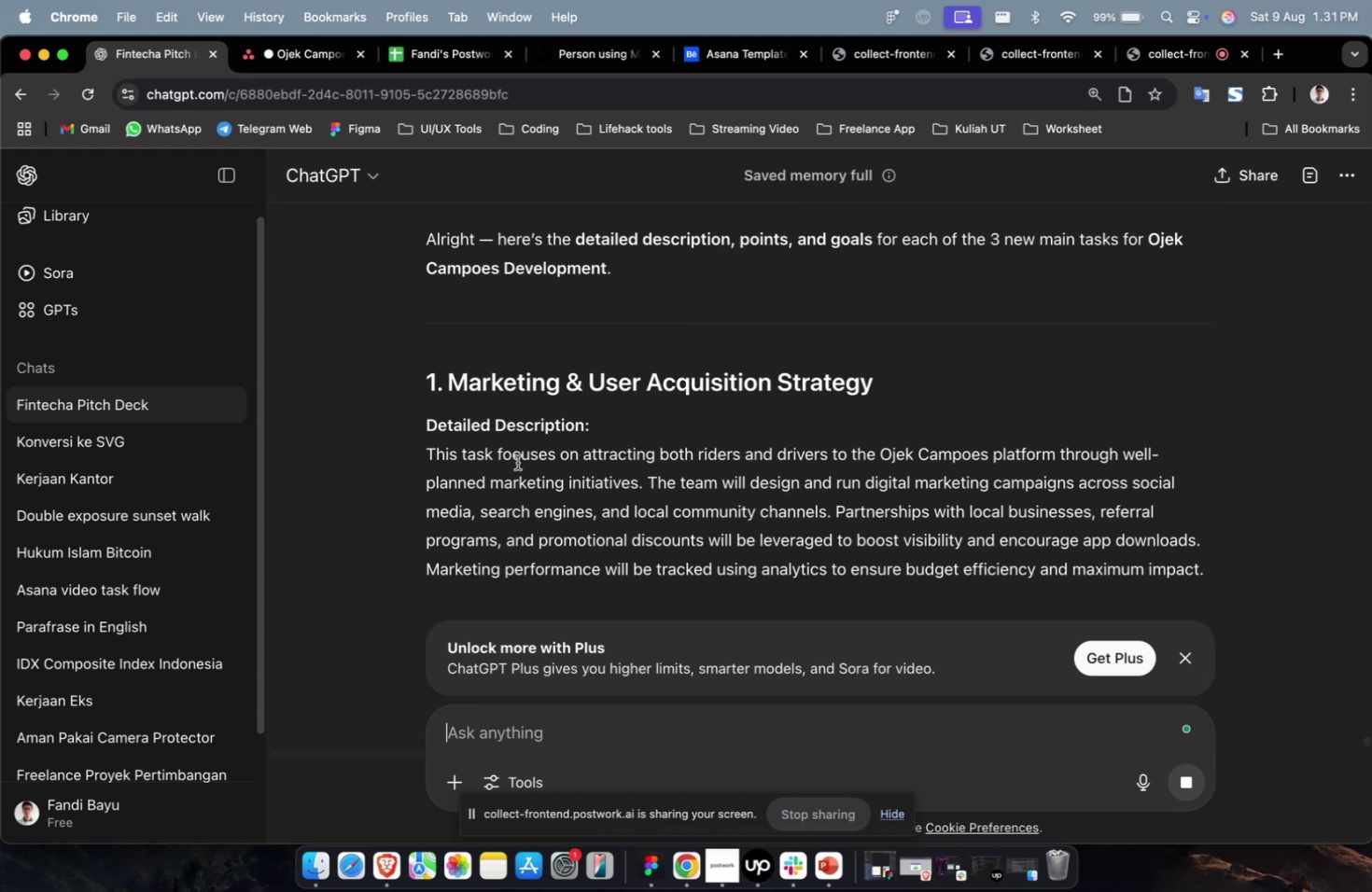 
scroll: coordinate [499, 438], scroll_direction: down, amount: 33.0
 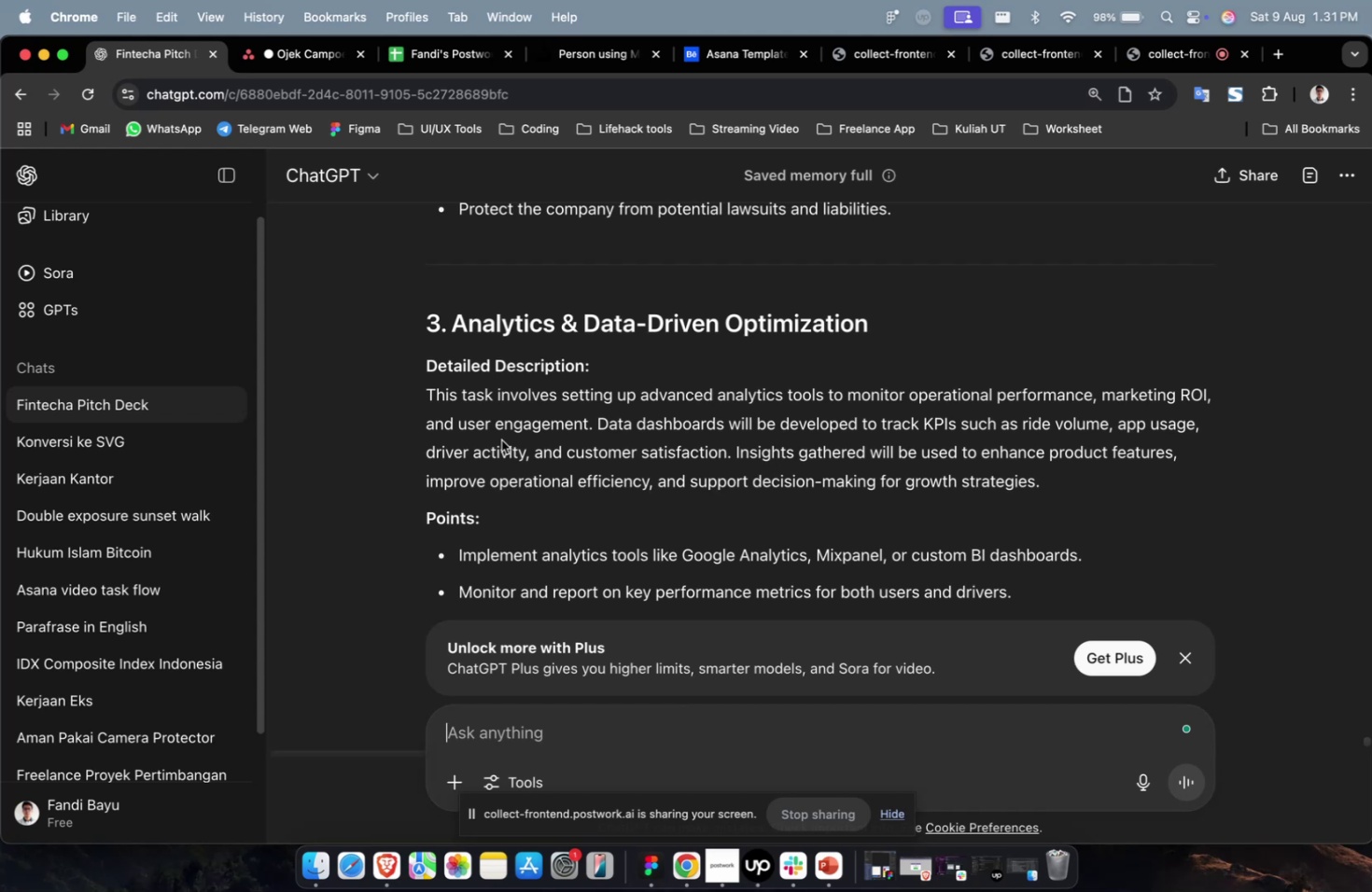 
wait(7.16)
 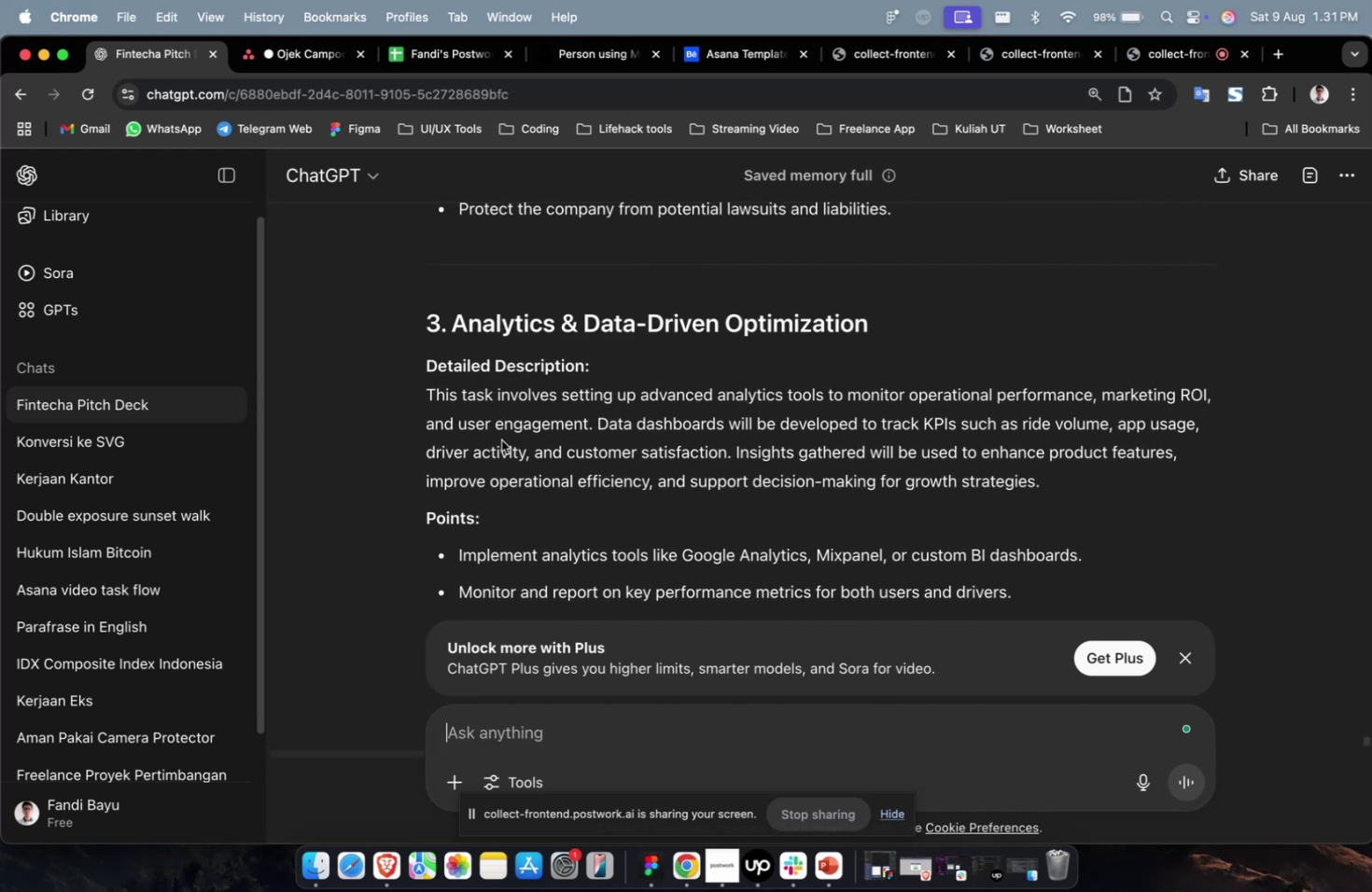 
scroll: coordinate [595, 439], scroll_direction: down, amount: 25.0
 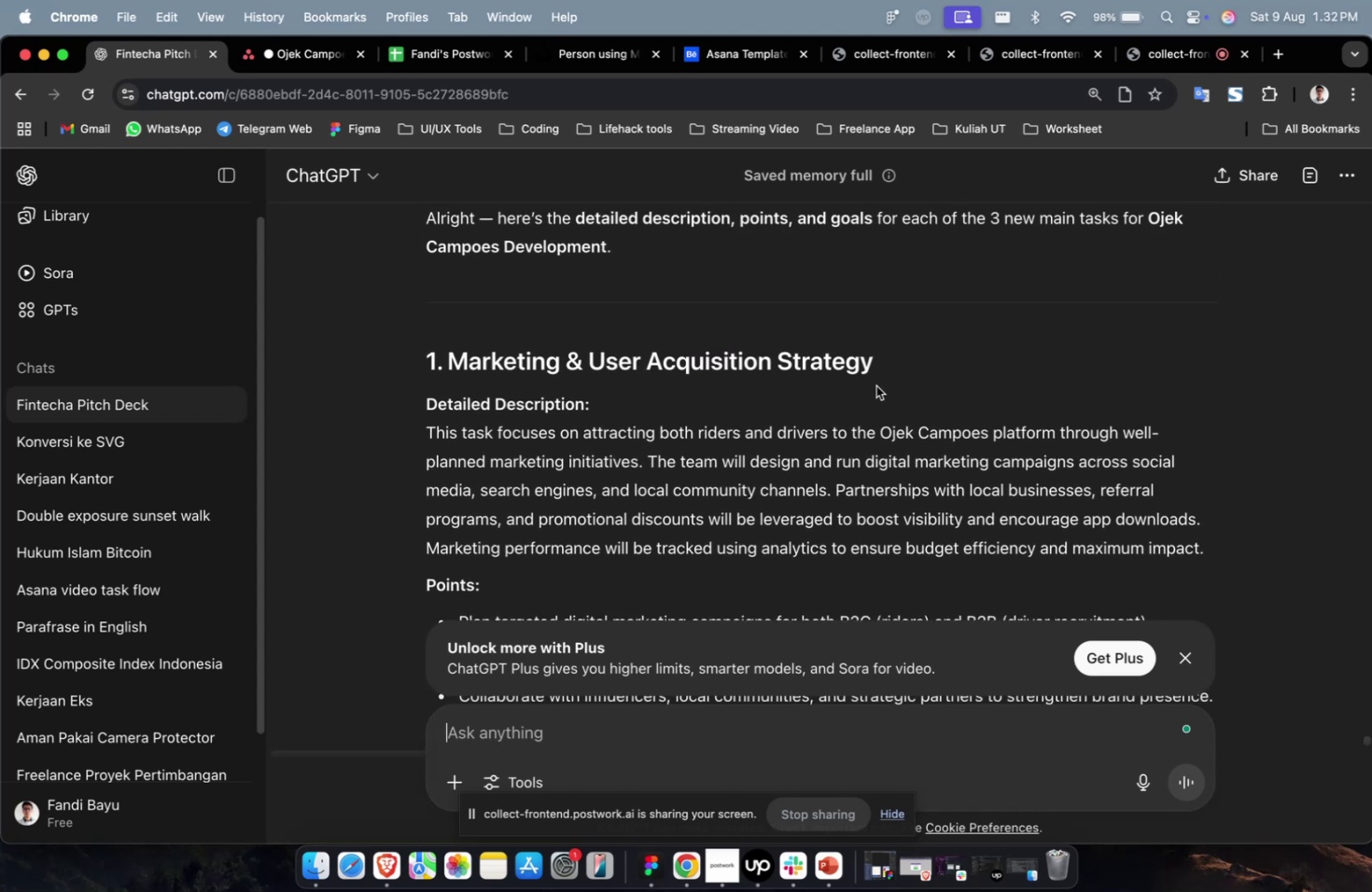 
left_click_drag(start_coordinate=[884, 368], to_coordinate=[453, 359])
 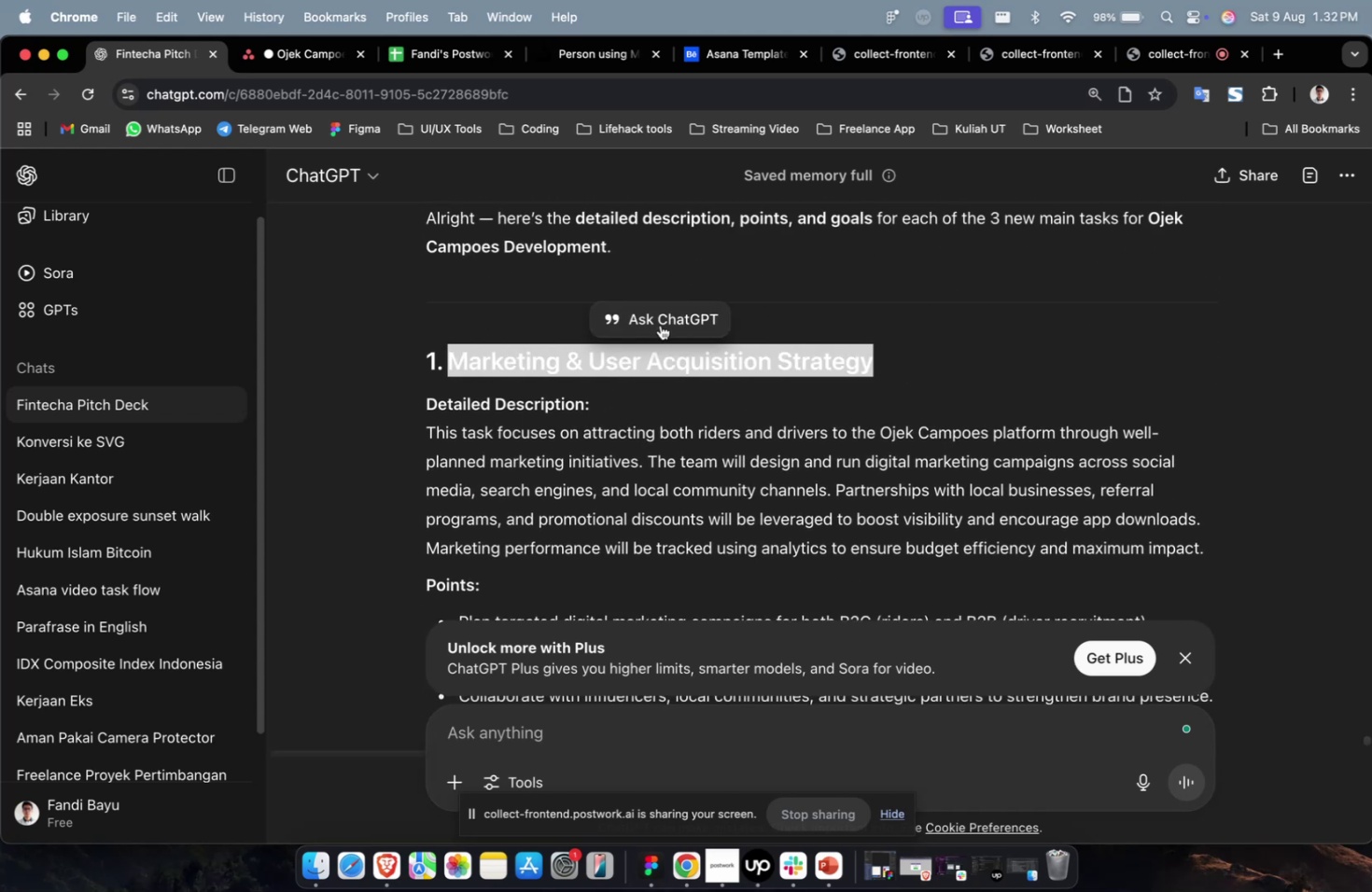 
left_click([665, 318])
 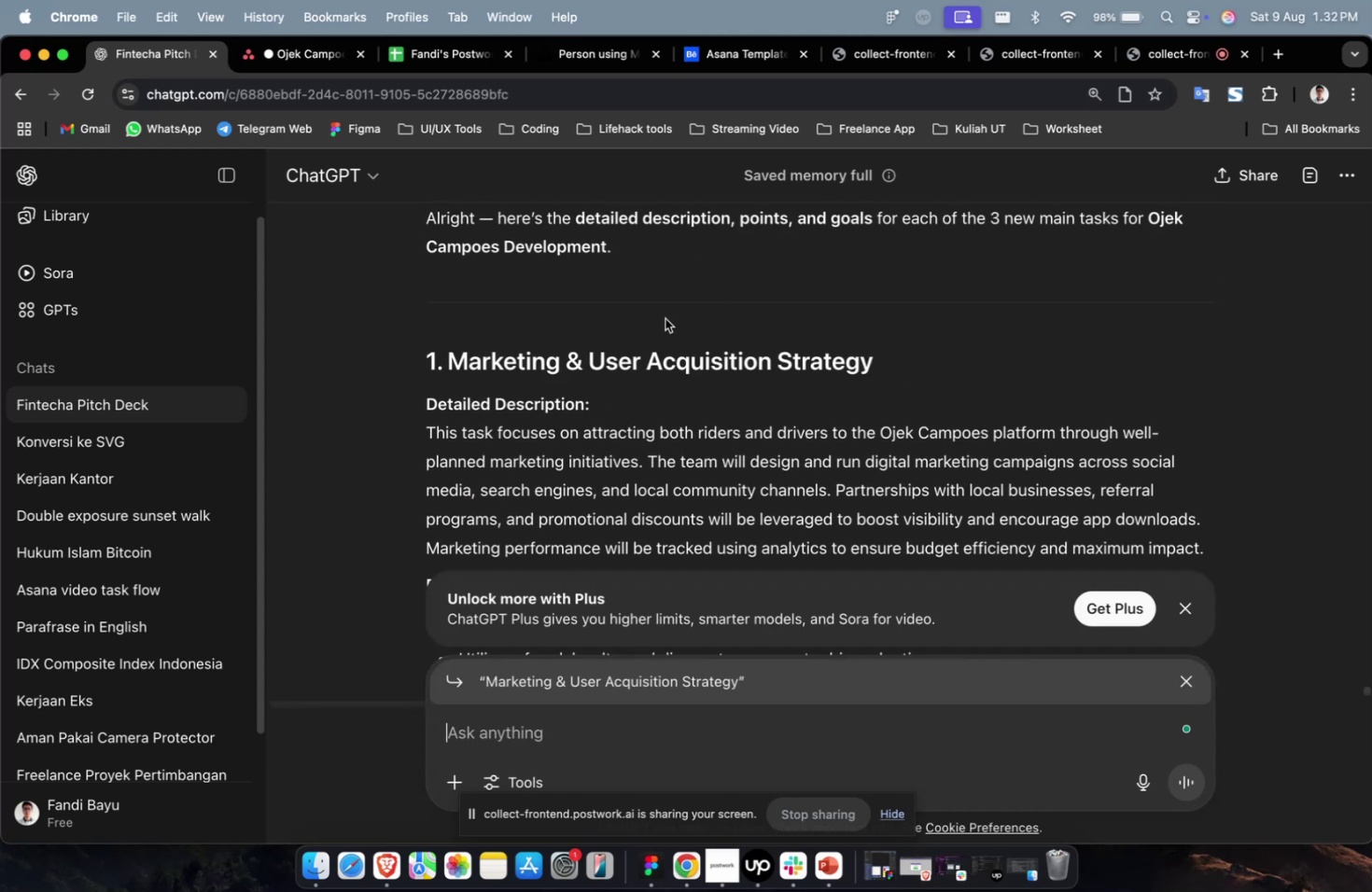 
type(tolong fokus saja pada detail, point dan goals in)
key(Backspace)
key(Backspace)
type(case ini)
 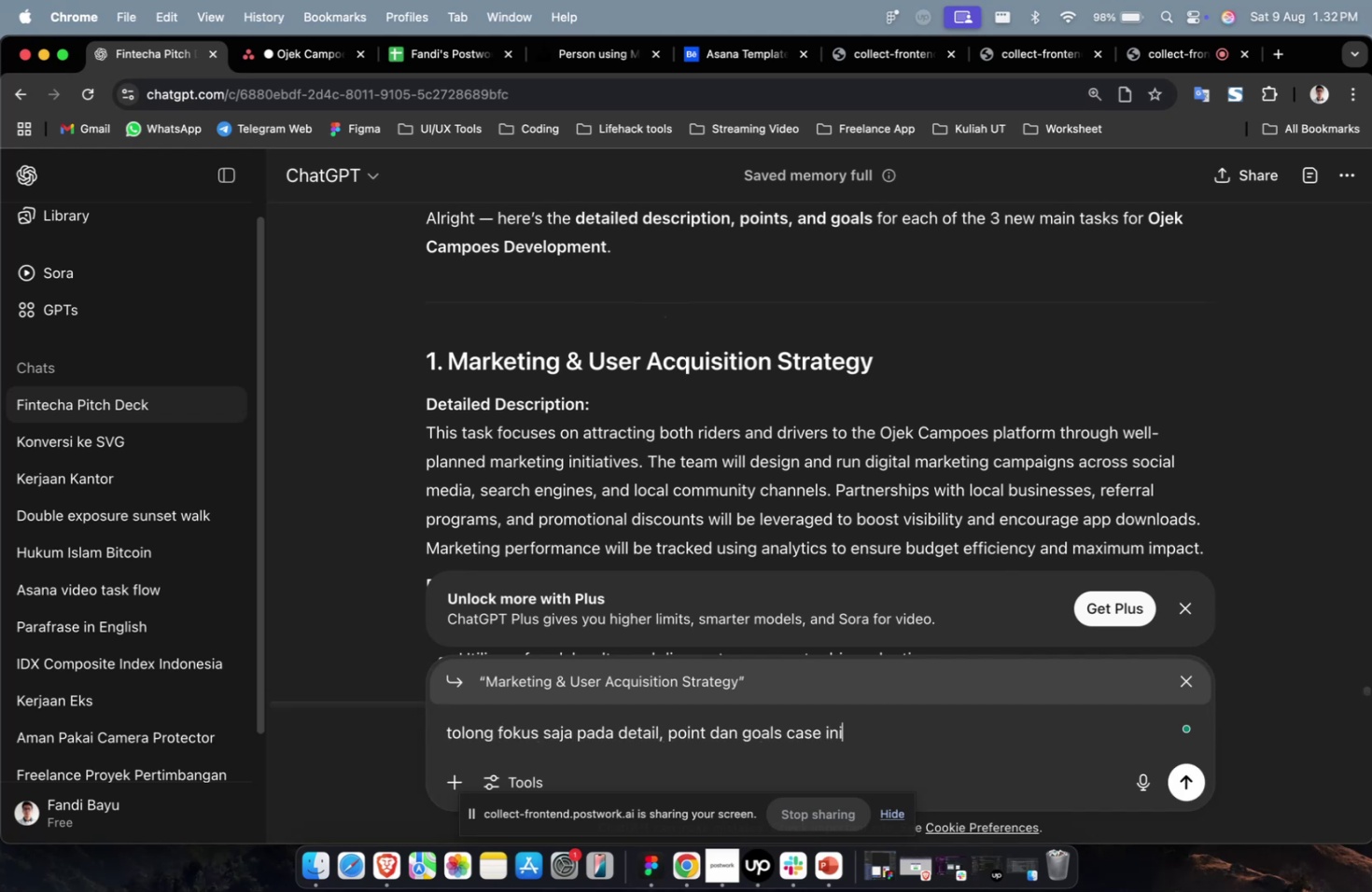 
key(Enter)
 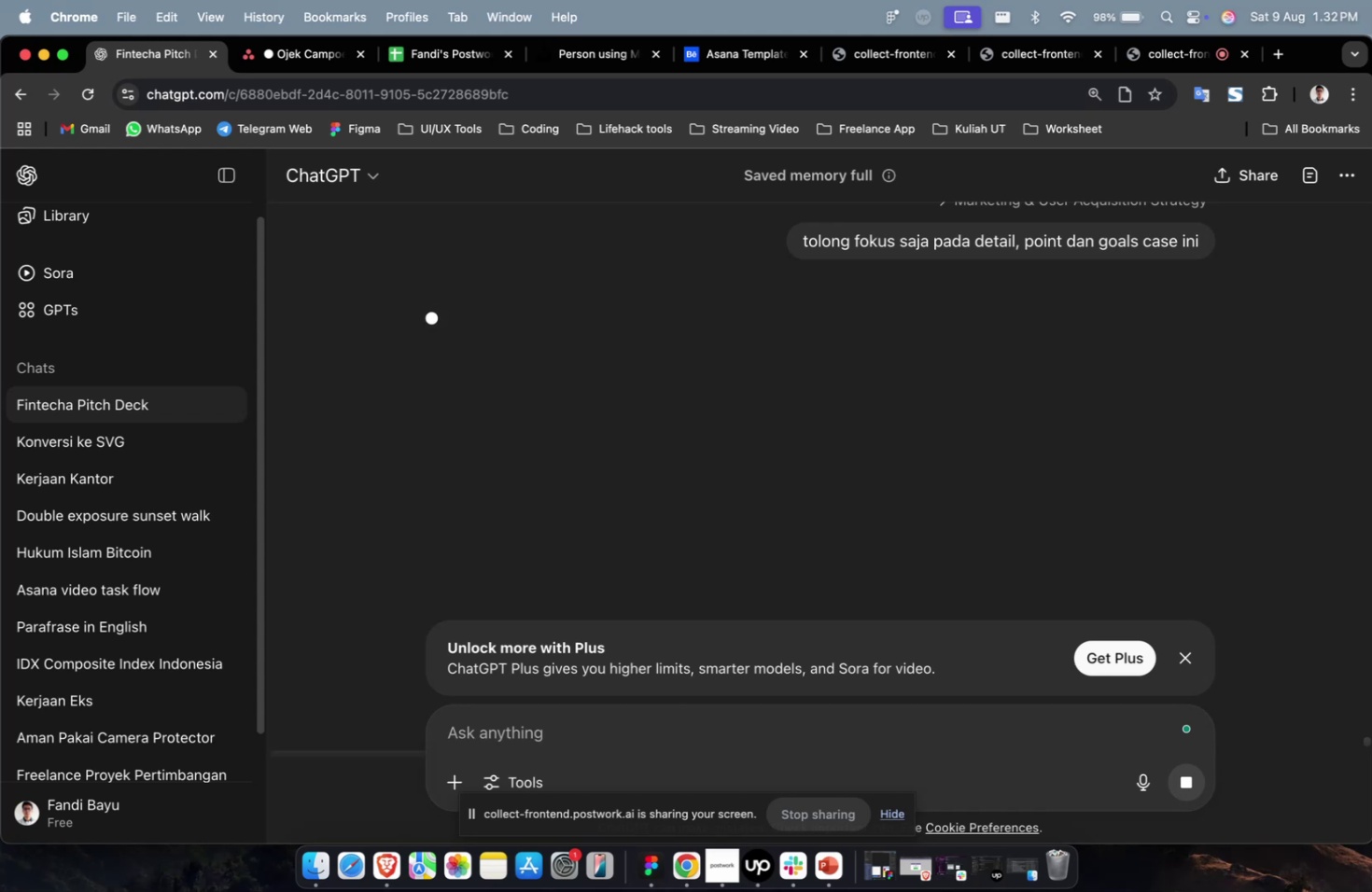 
wait(32.87)
 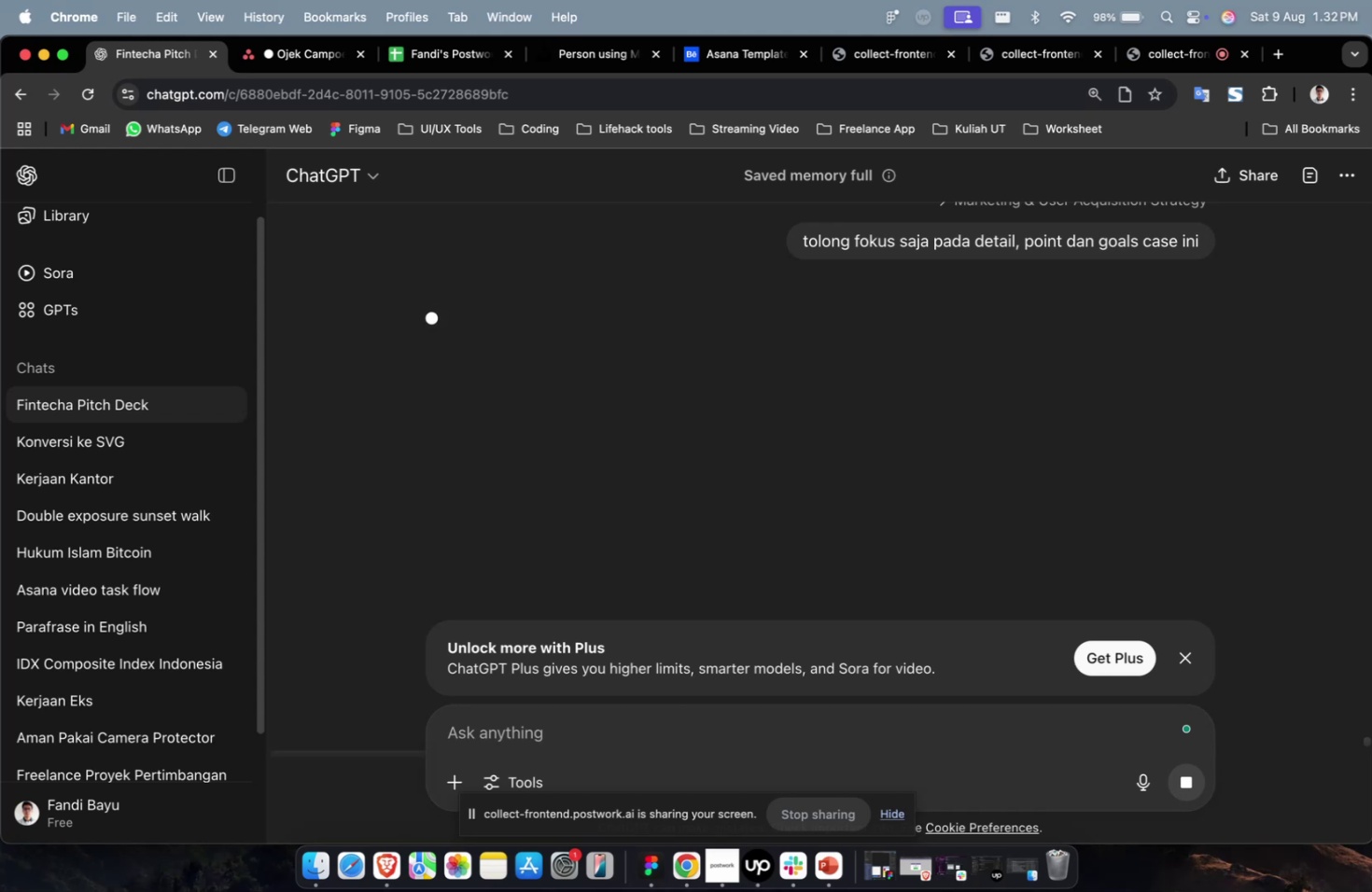 
scroll: coordinate [735, 331], scroll_direction: down, amount: 53.0
 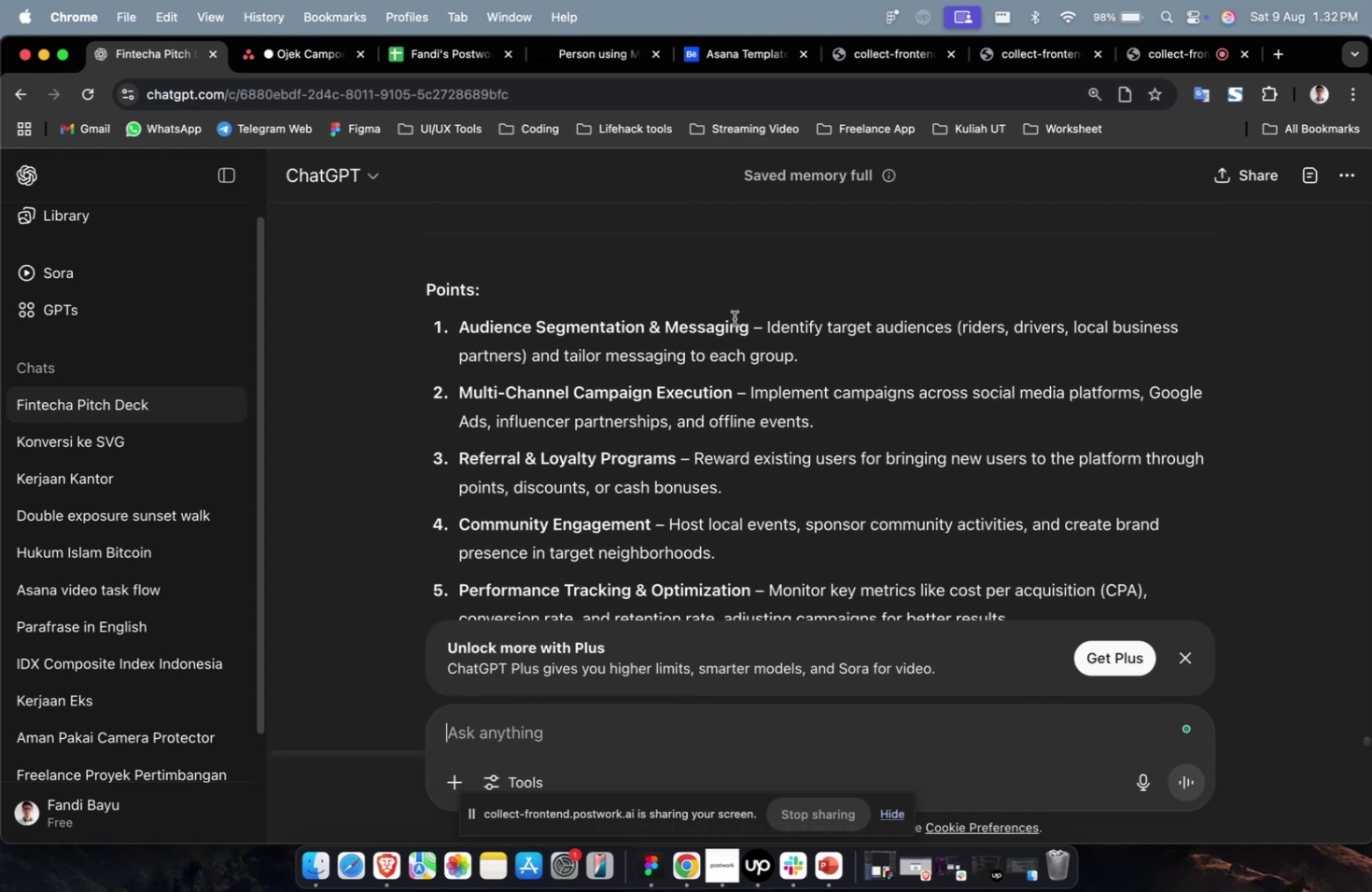 
wait(8.39)
 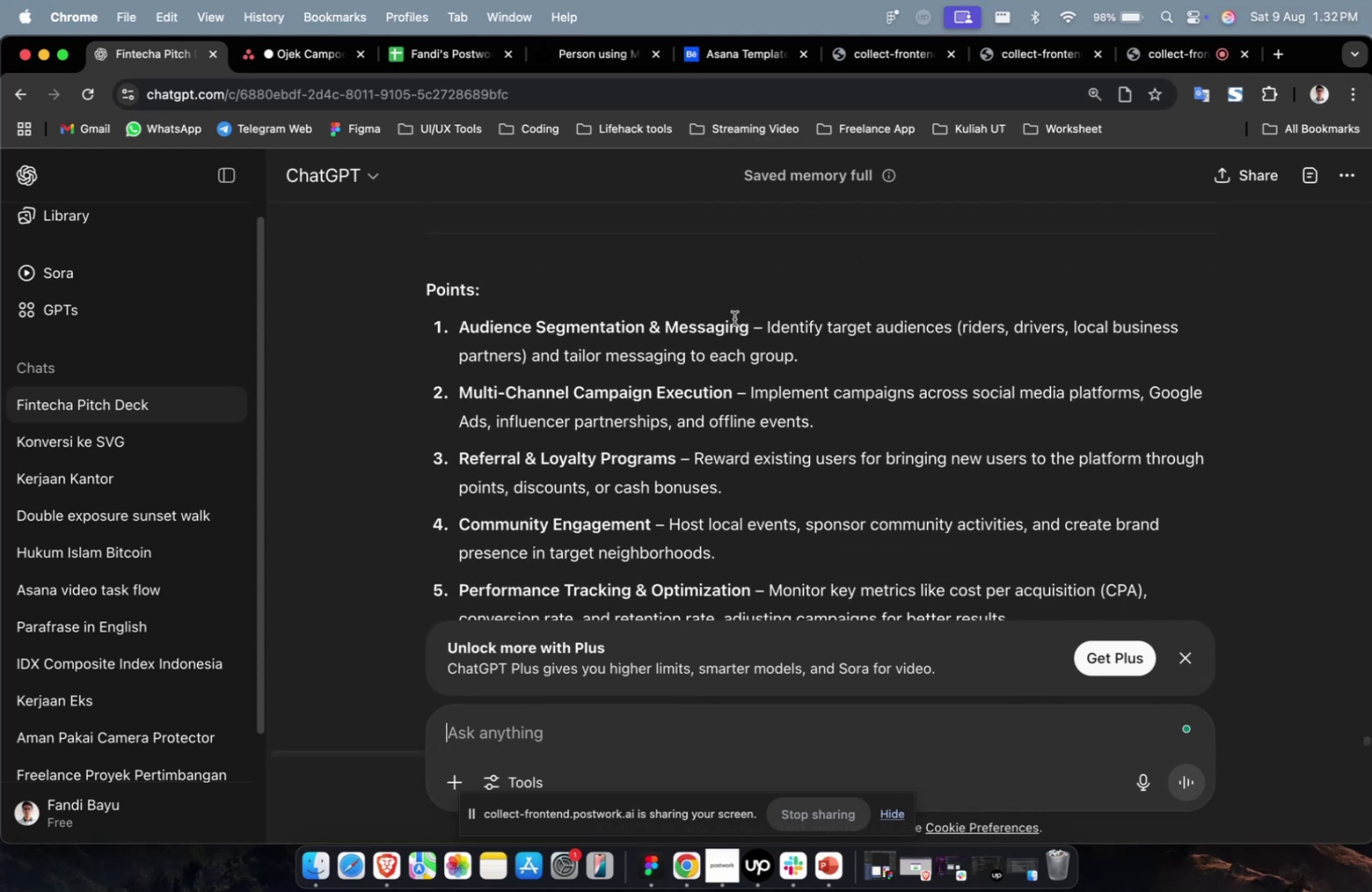 
scroll: coordinate [688, 404], scroll_direction: down, amount: 19.0
 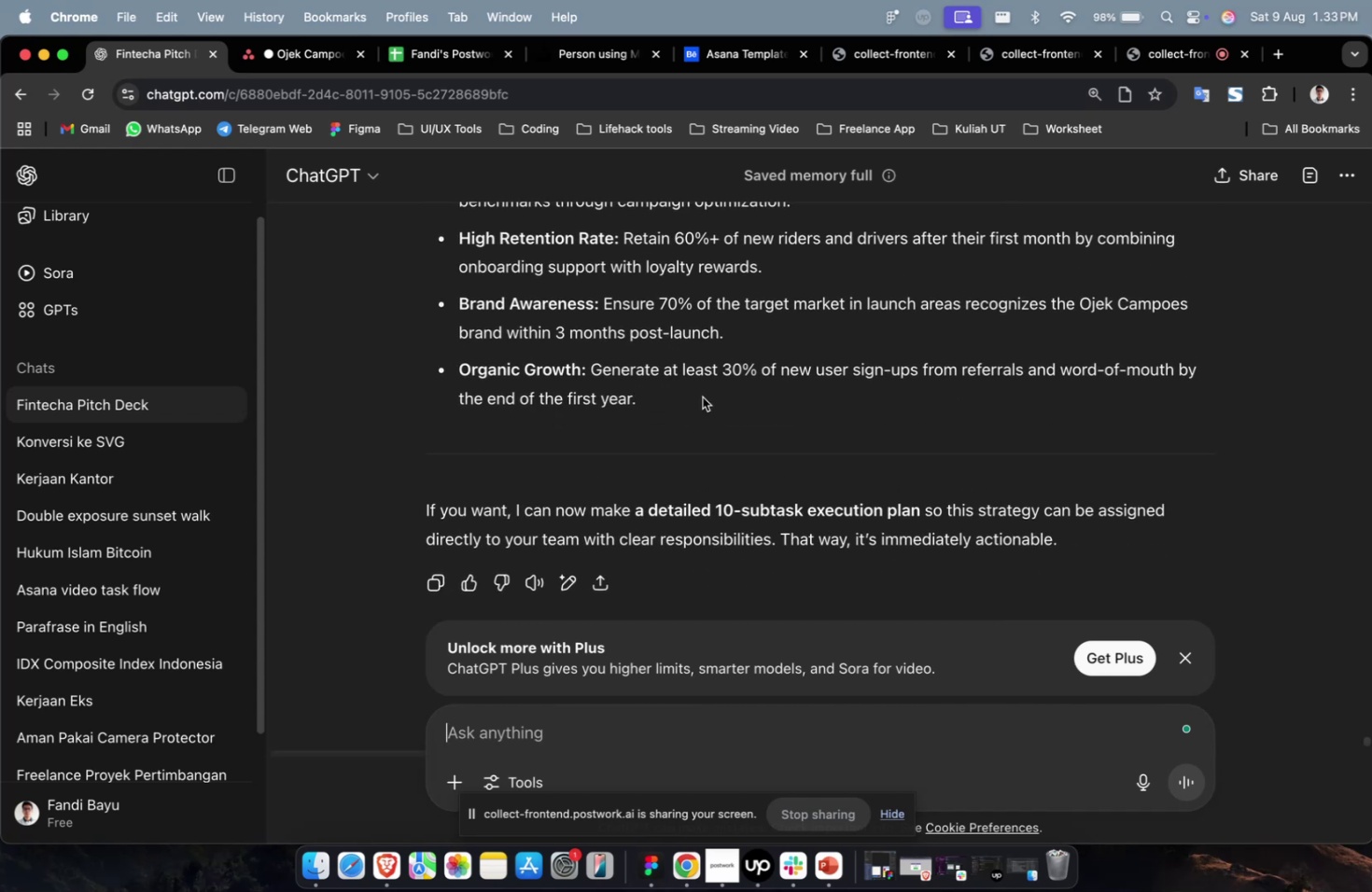 
left_click_drag(start_coordinate=[666, 421], to_coordinate=[529, 305])
 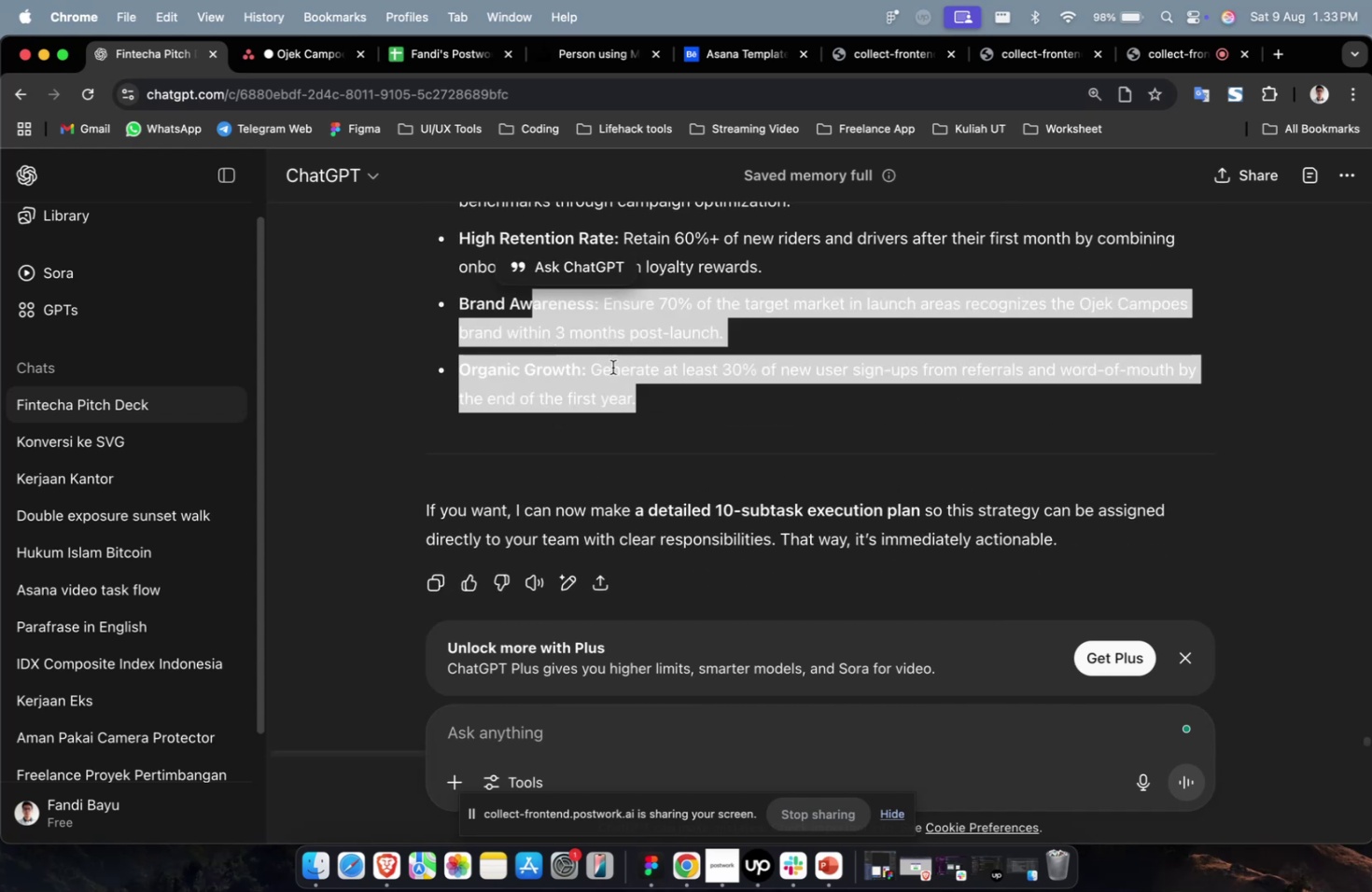 
left_click_drag(start_coordinate=[628, 382], to_coordinate=[630, 386])
 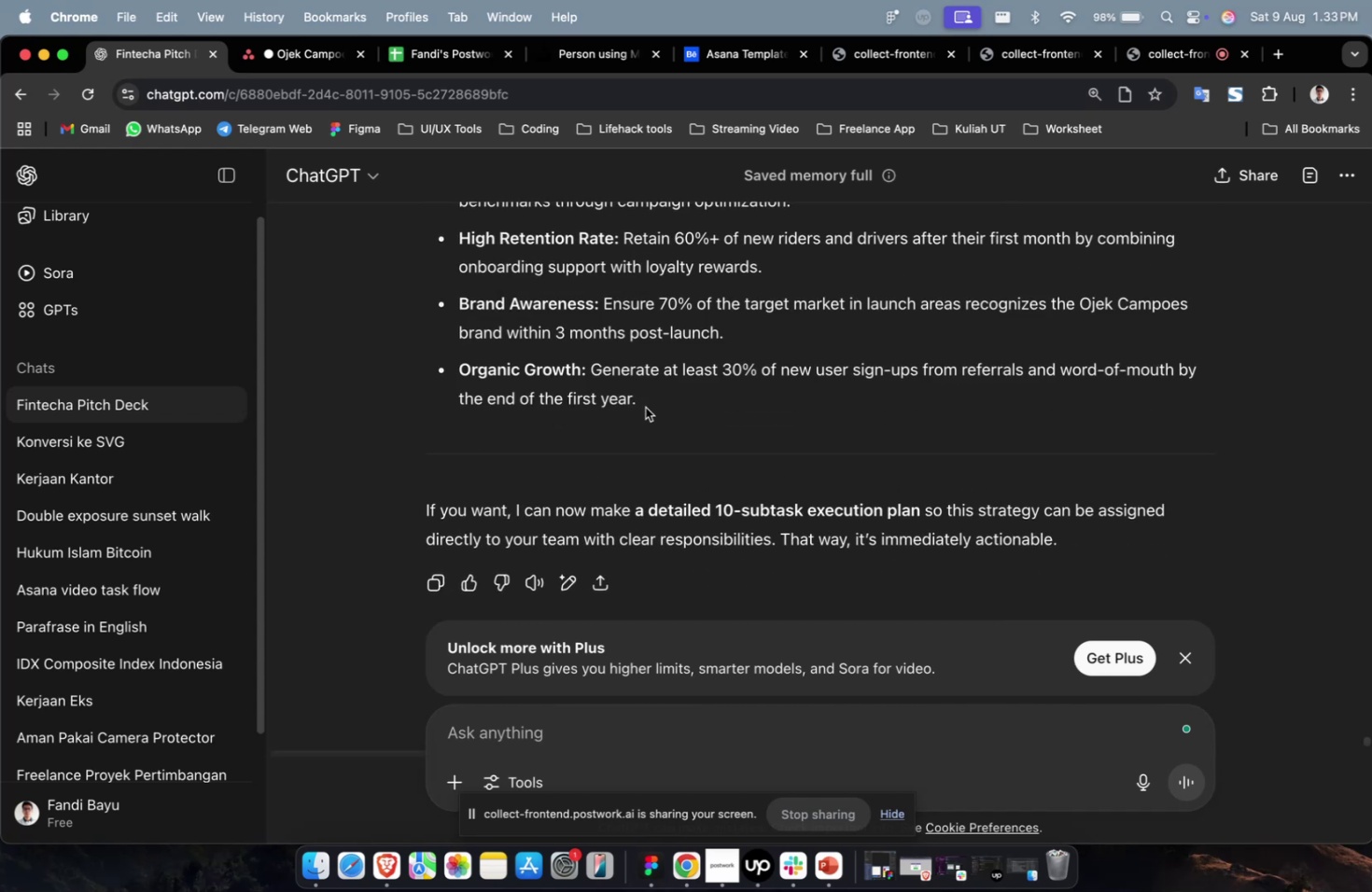 
left_click_drag(start_coordinate=[645, 407], to_coordinate=[413, 293])
 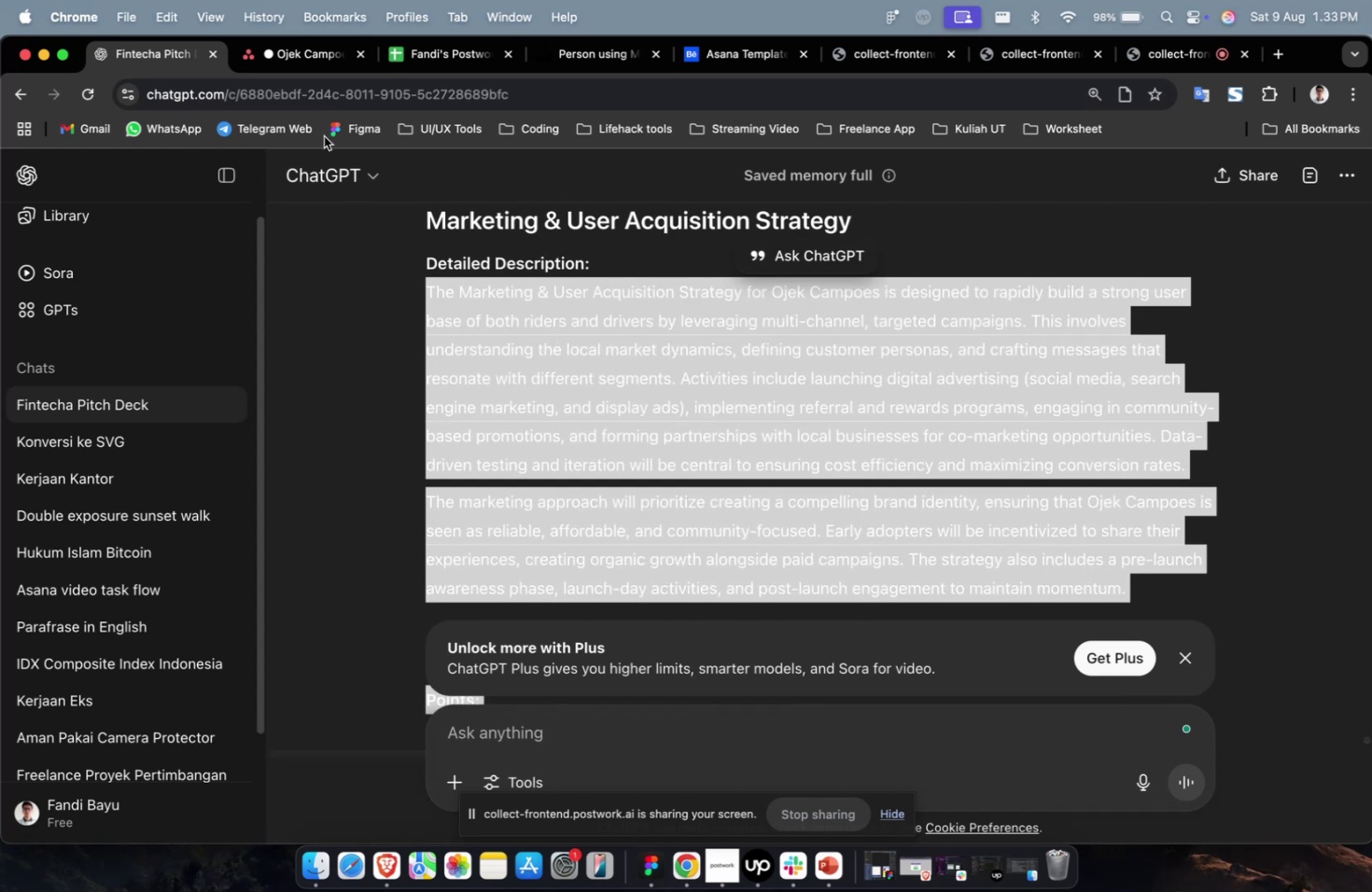 
scroll: coordinate [445, 350], scroll_direction: up, amount: 30.0
 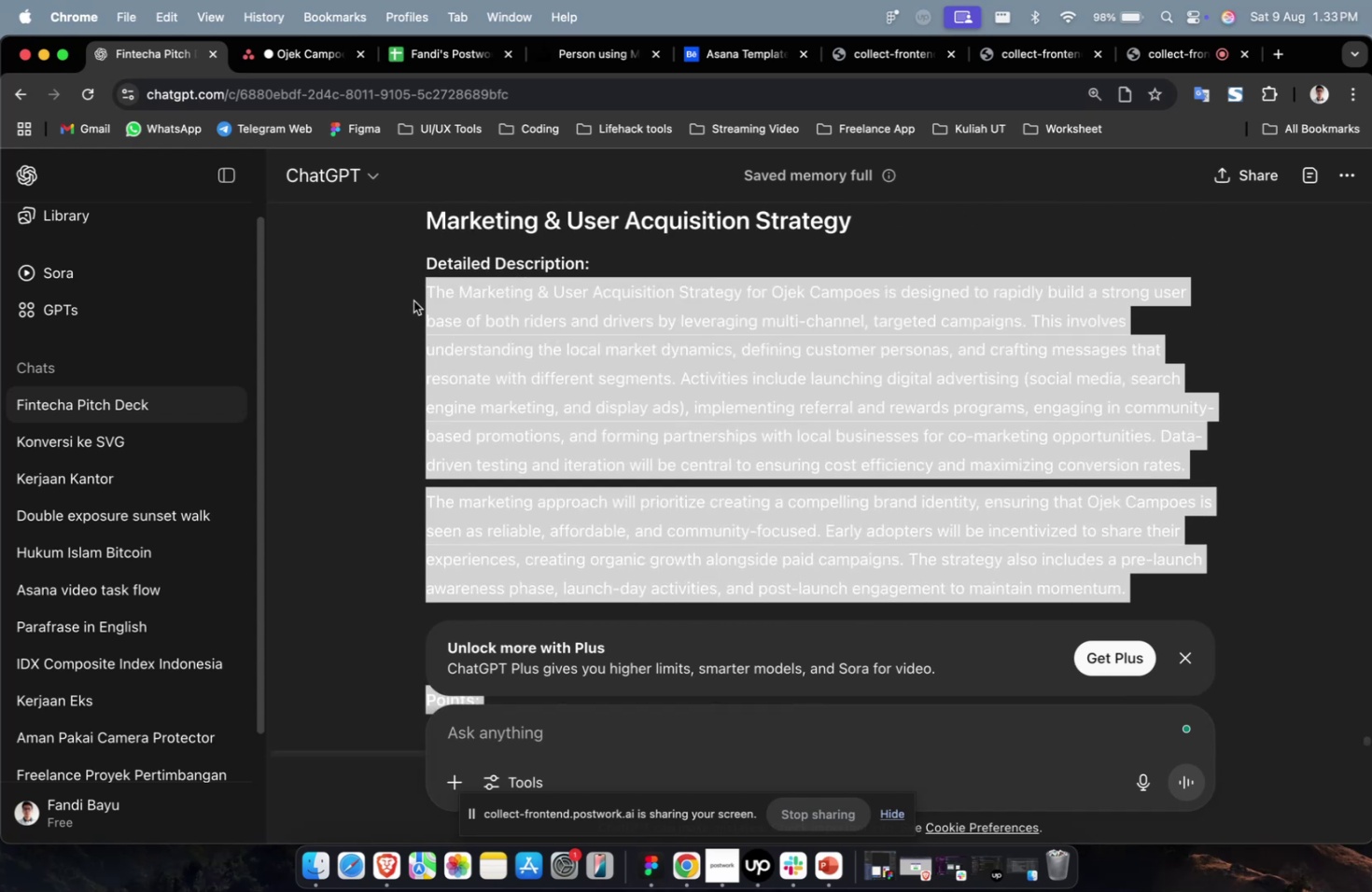 
key(Meta+C)
 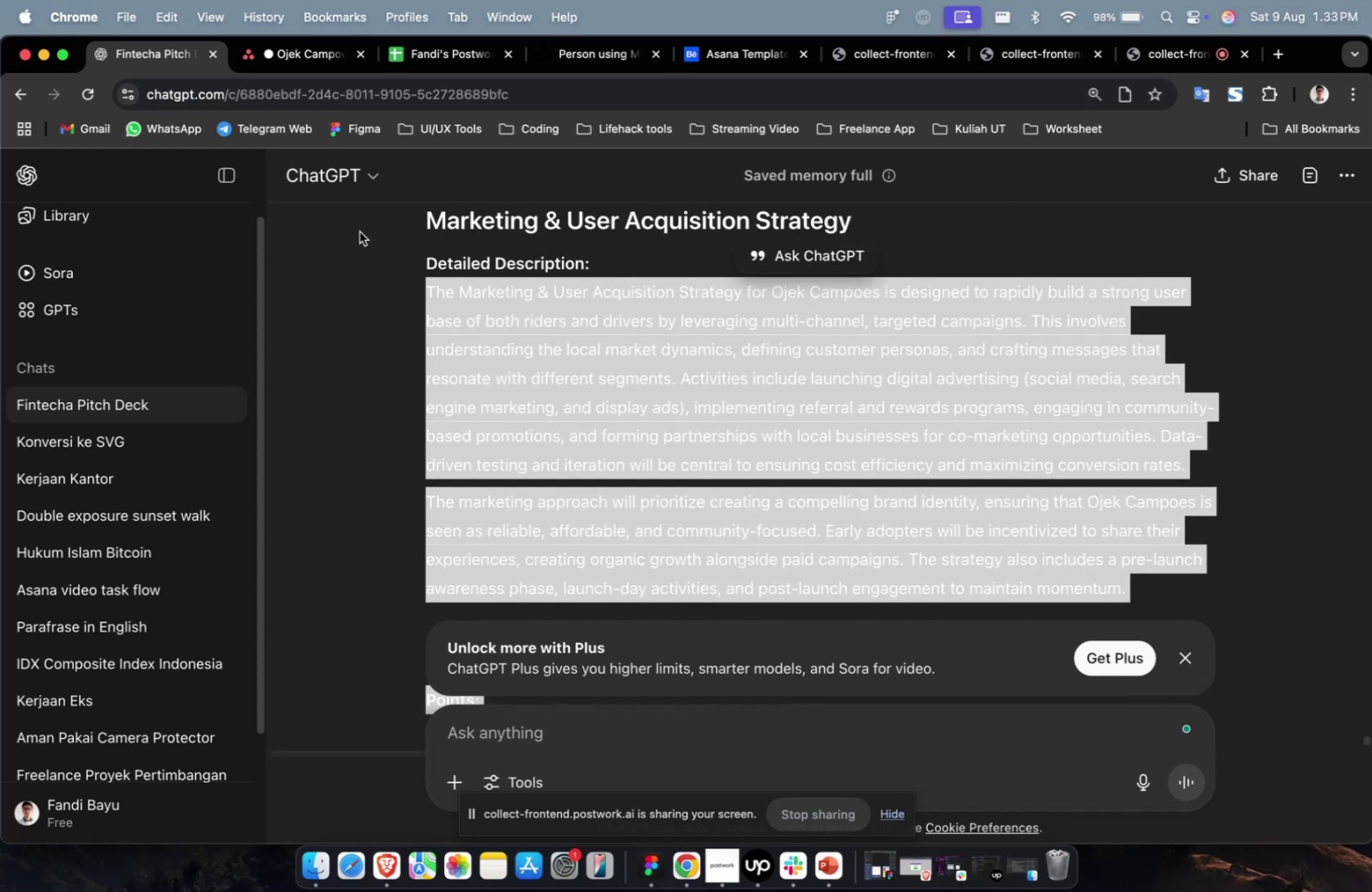 
key(Meta+C)
 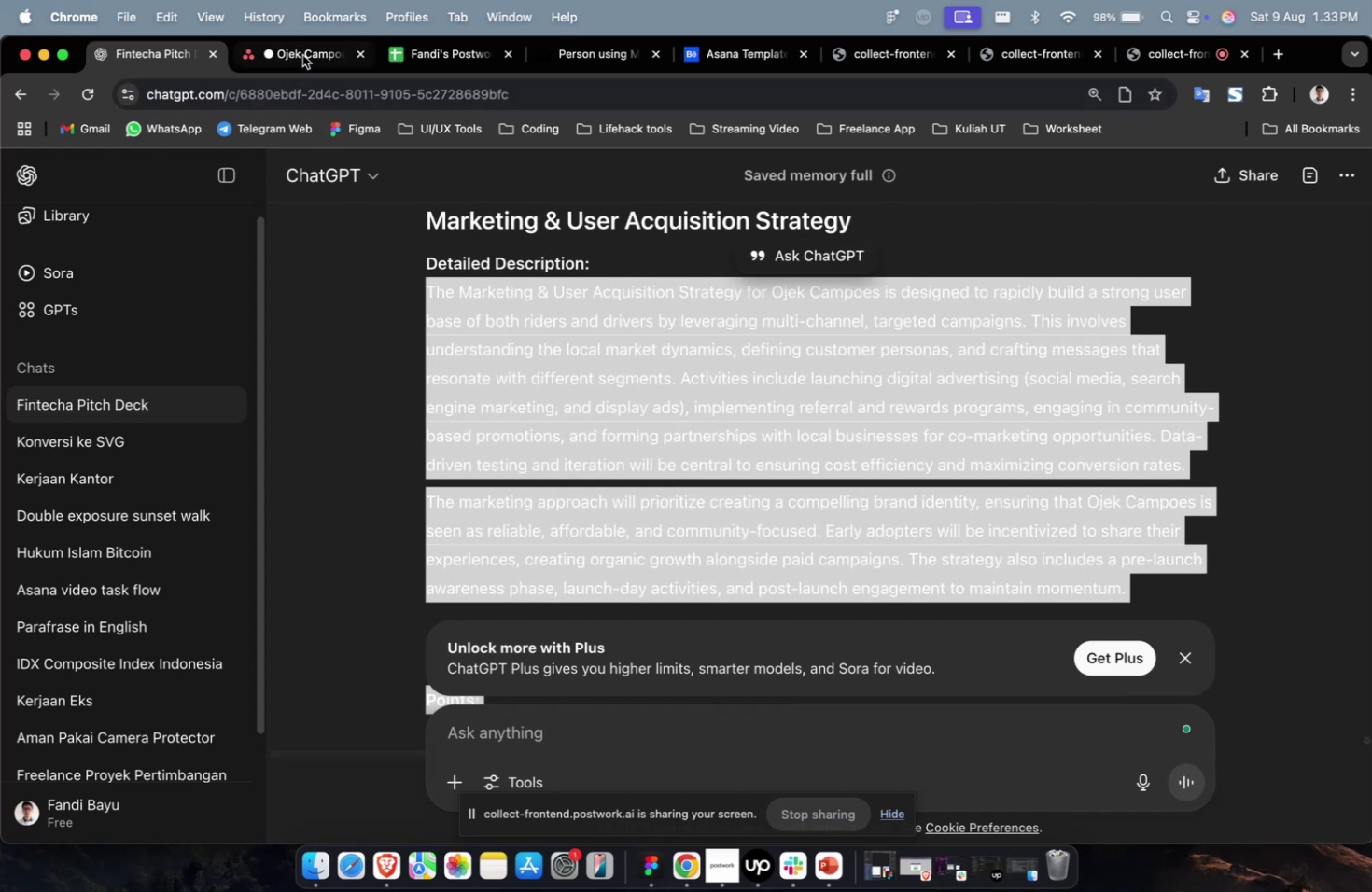 
left_click([302, 55])
 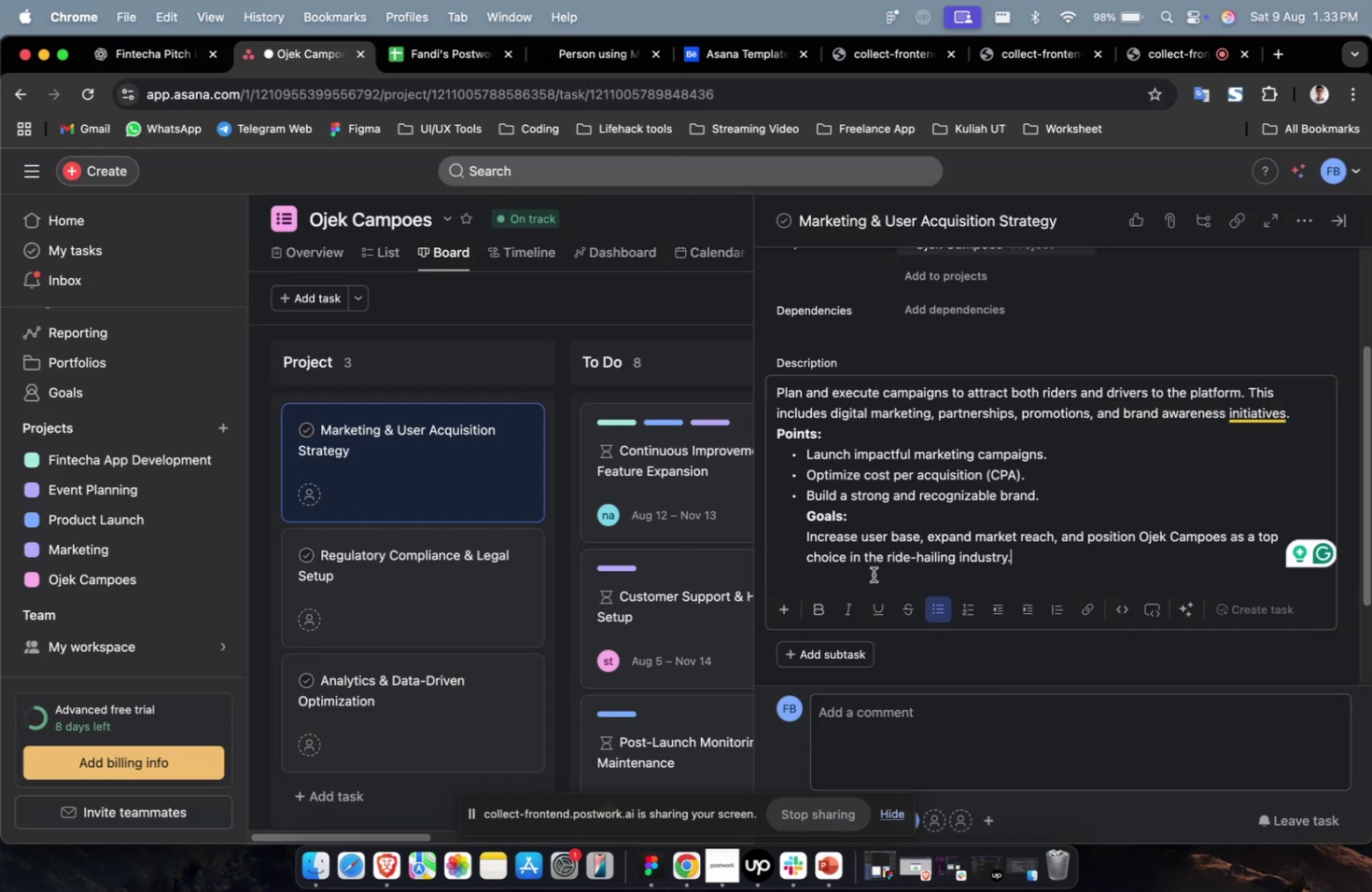 
scroll: coordinate [903, 513], scroll_direction: down, amount: 14.0
 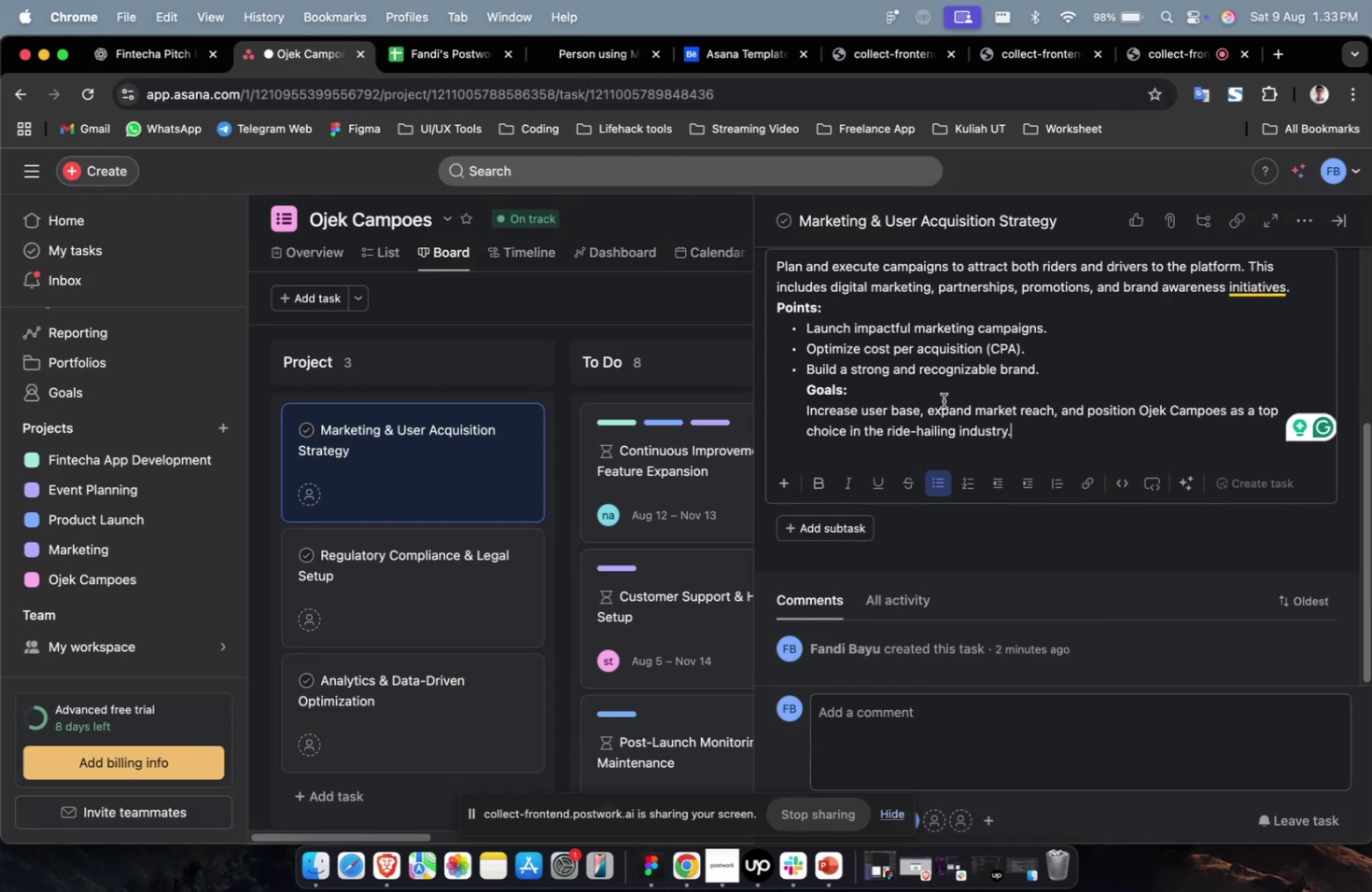 
left_click([944, 399])
 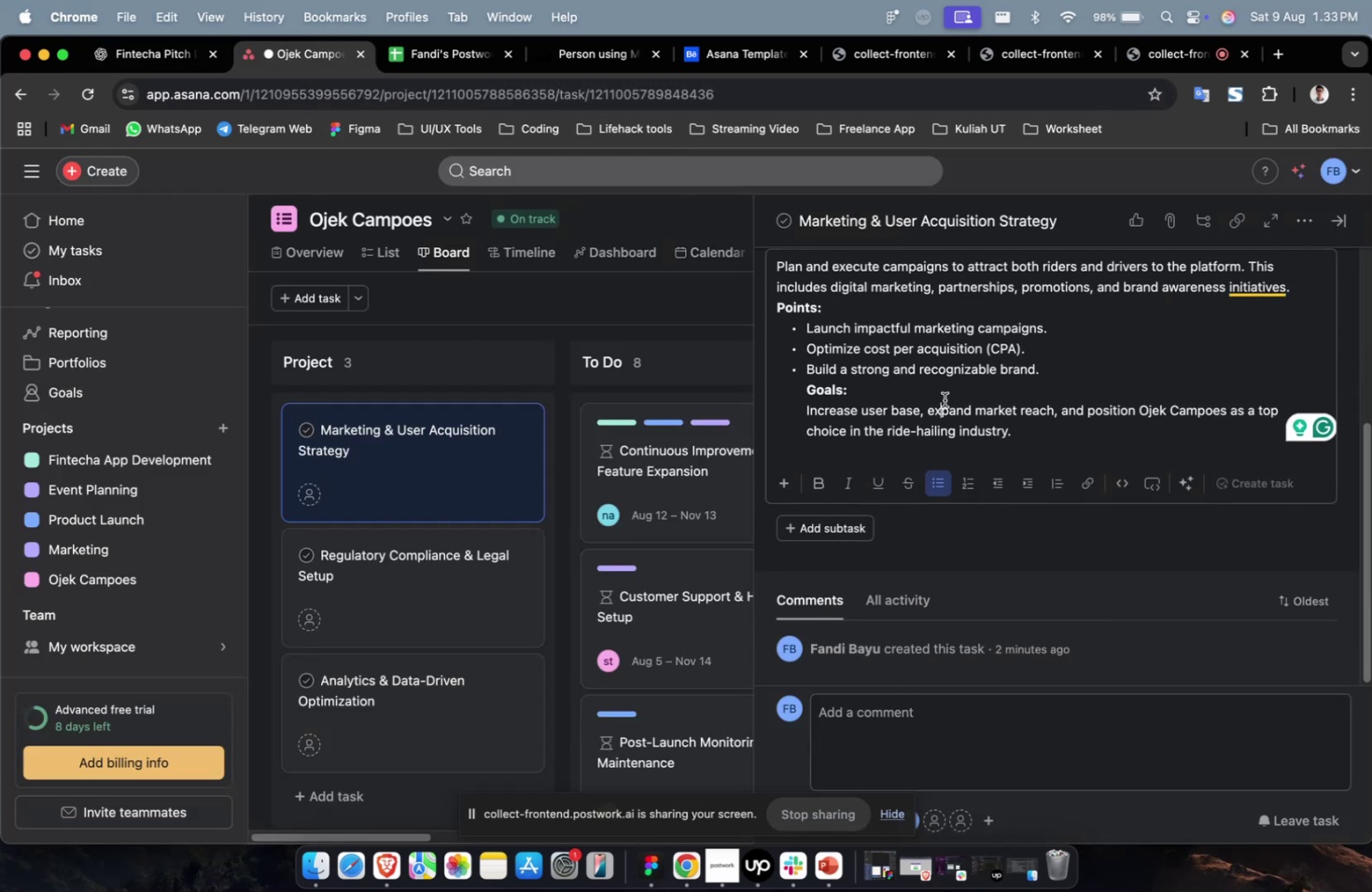 
key(Meta+A)
 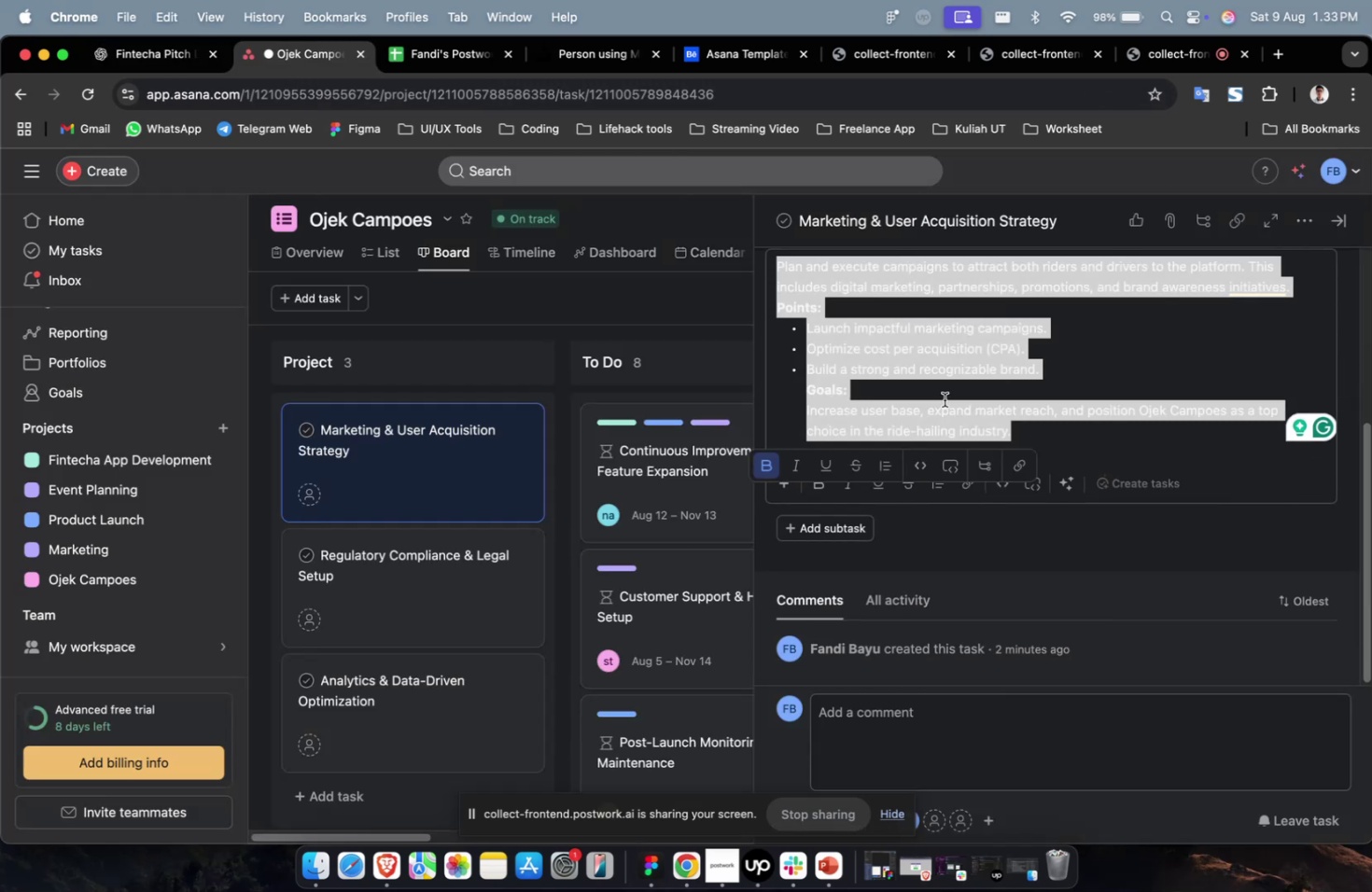 
key(Meta+V)
 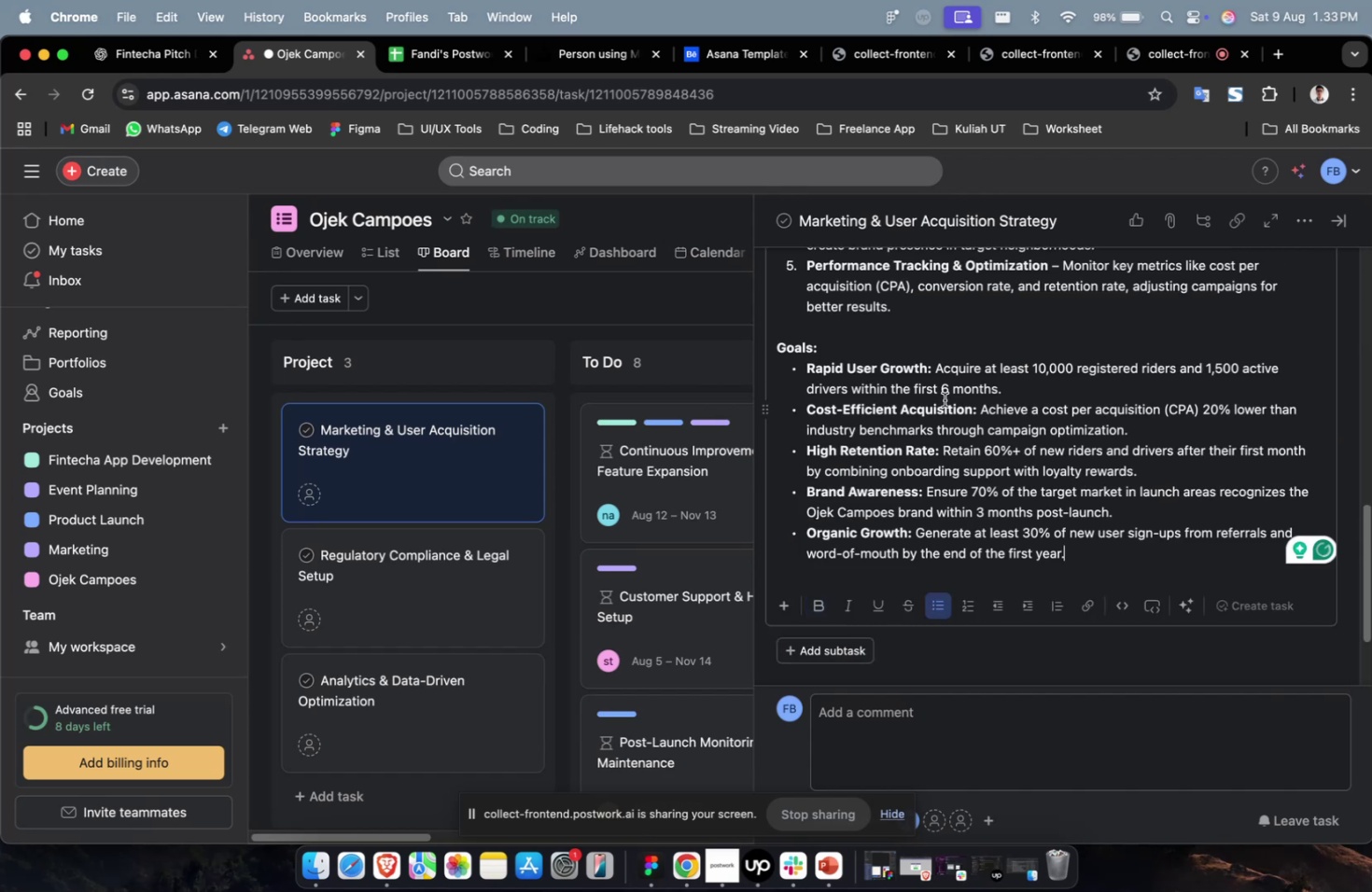 
scroll: coordinate [944, 399], scroll_direction: up, amount: 9.0
 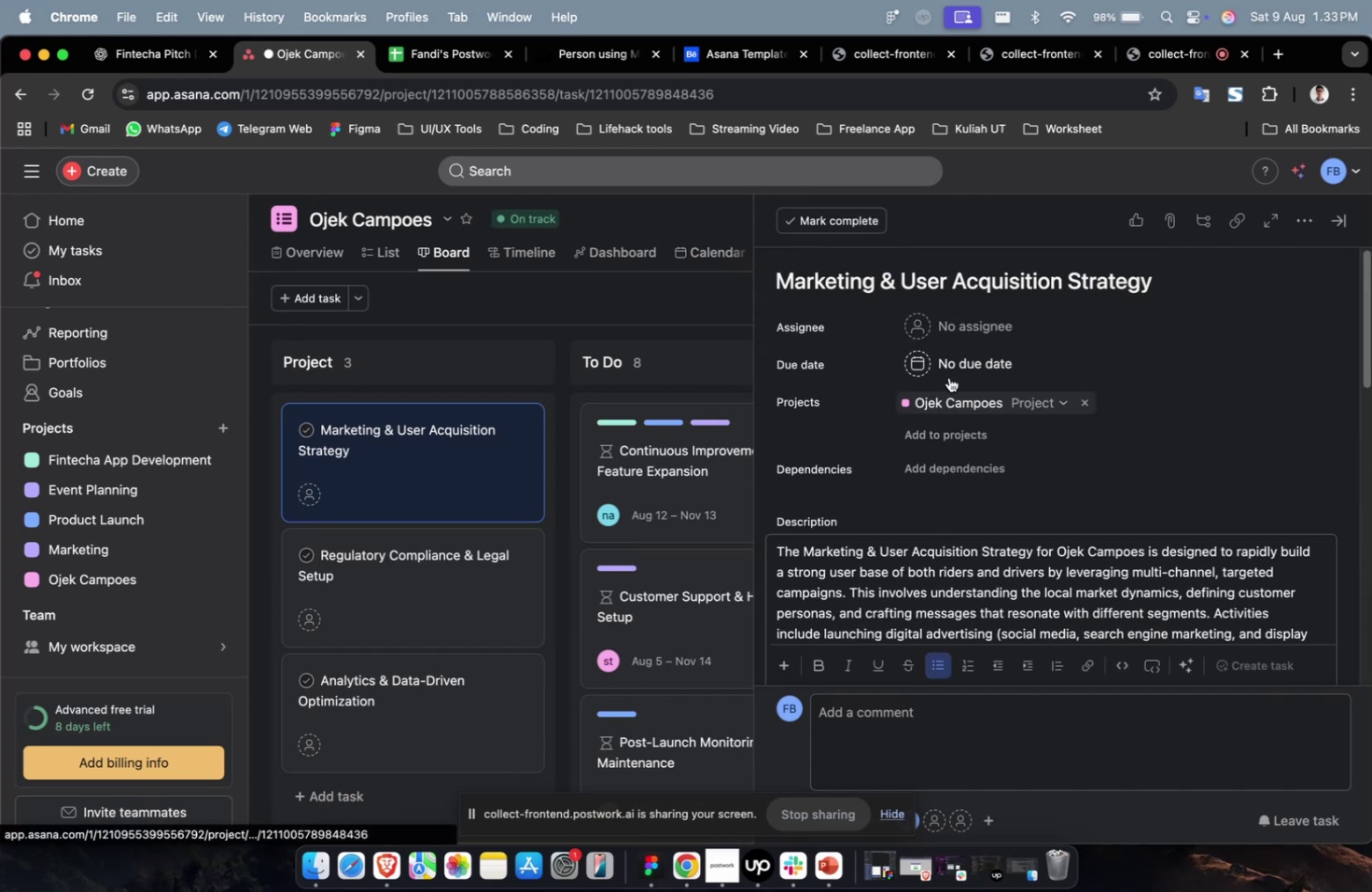 
mouse_move([926, 369])
 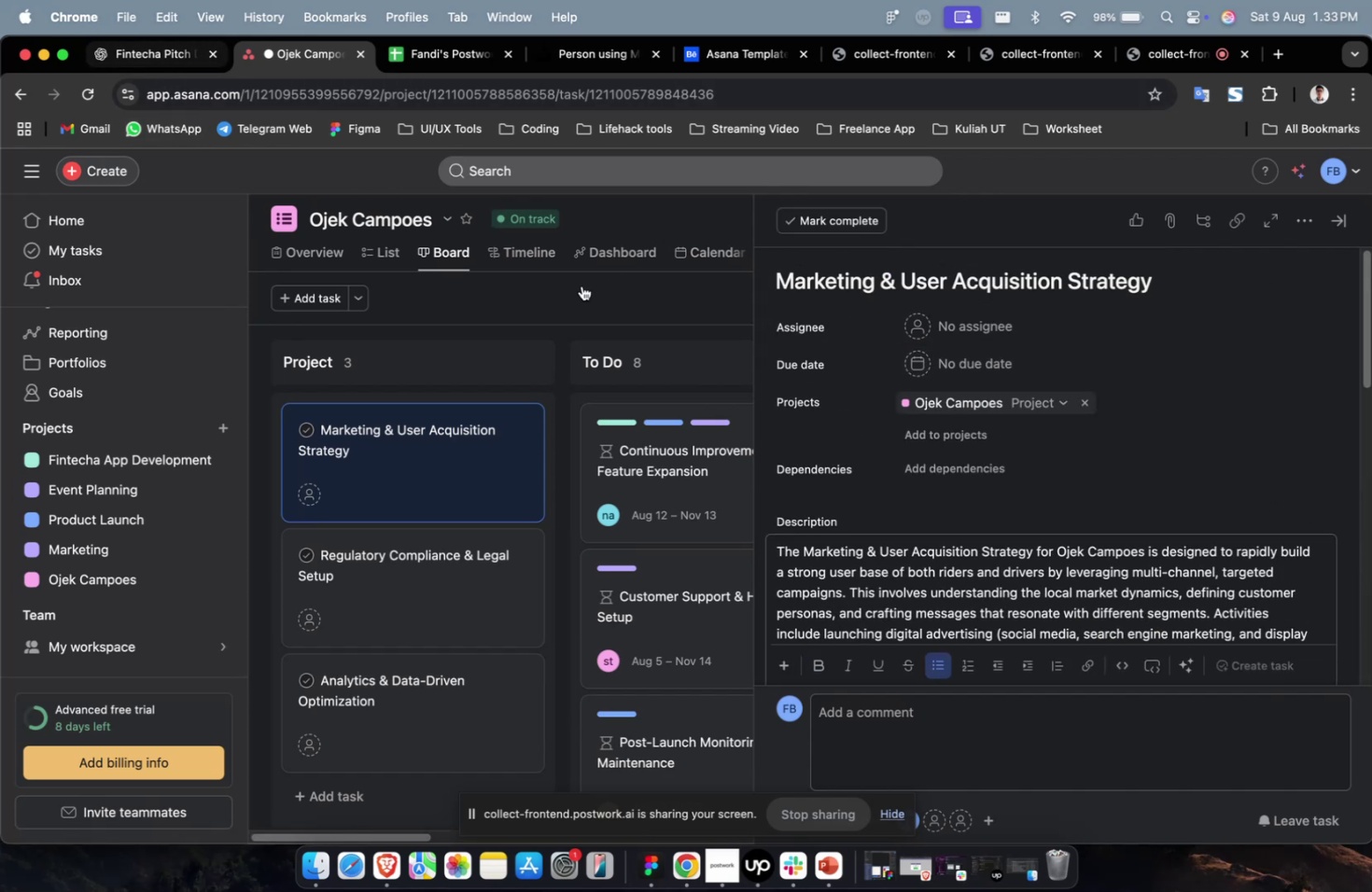 
left_click([968, 334])
 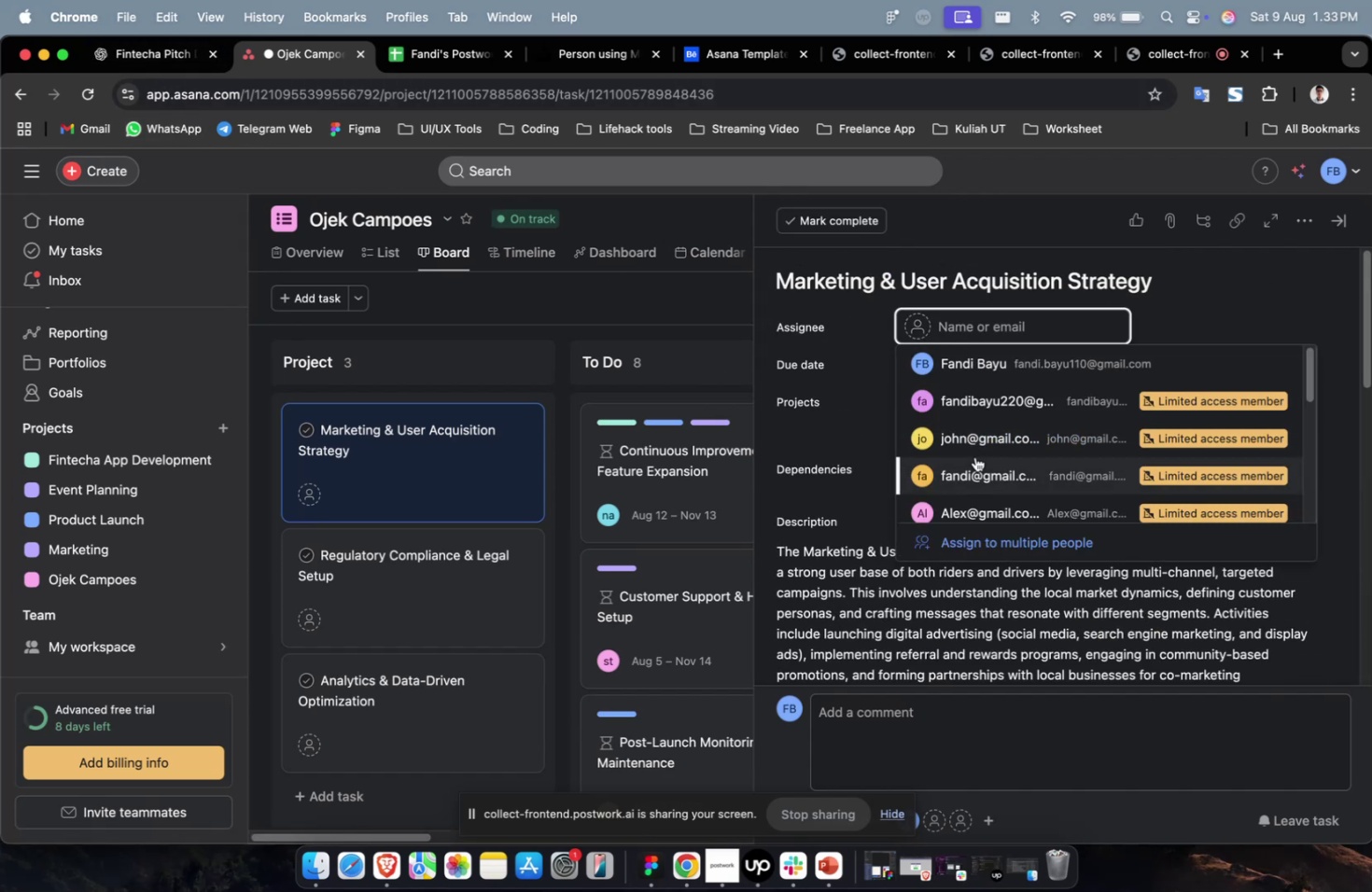 
scroll: coordinate [977, 469], scroll_direction: down, amount: 18.0
 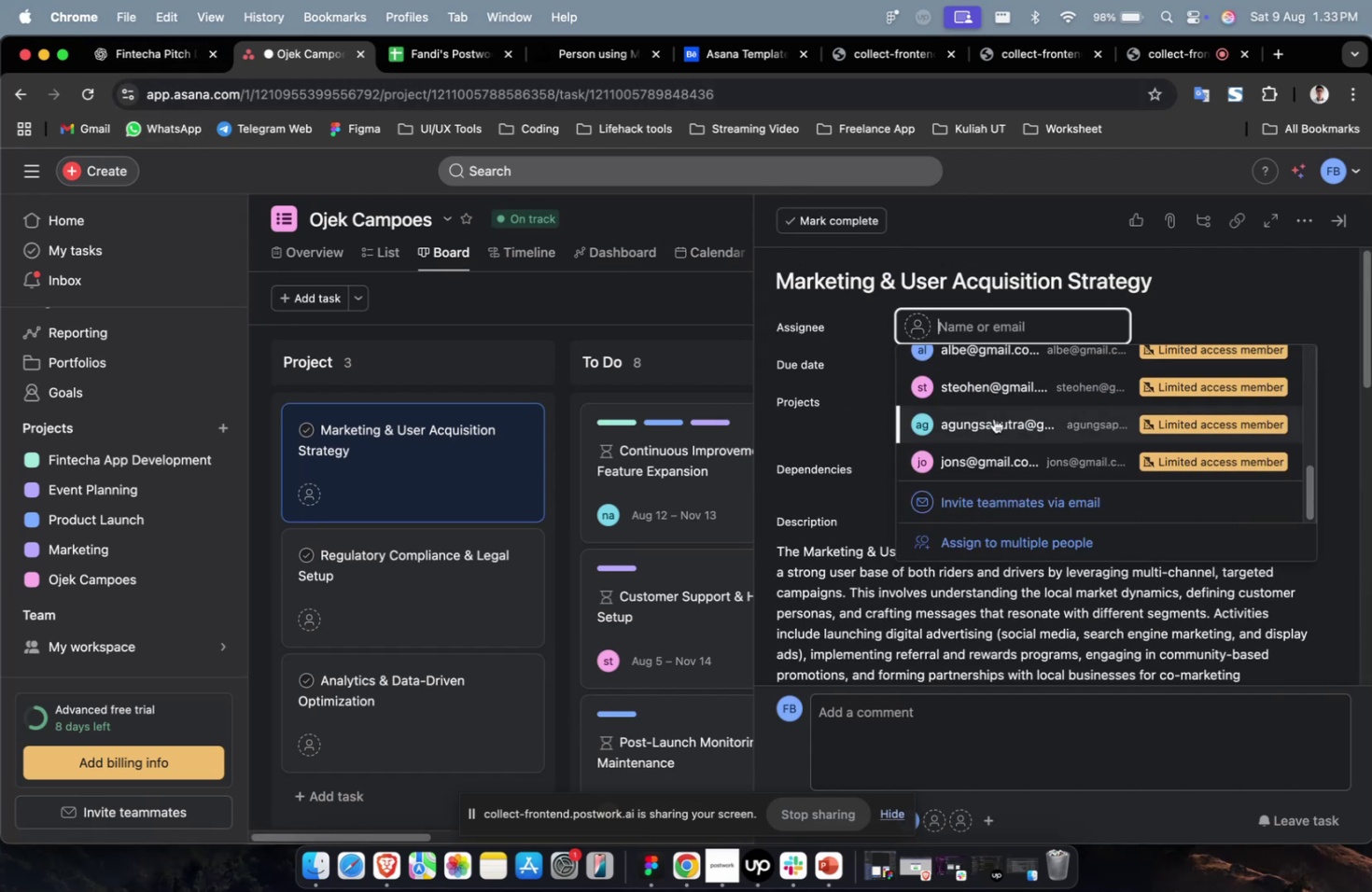 
left_click([993, 418])
 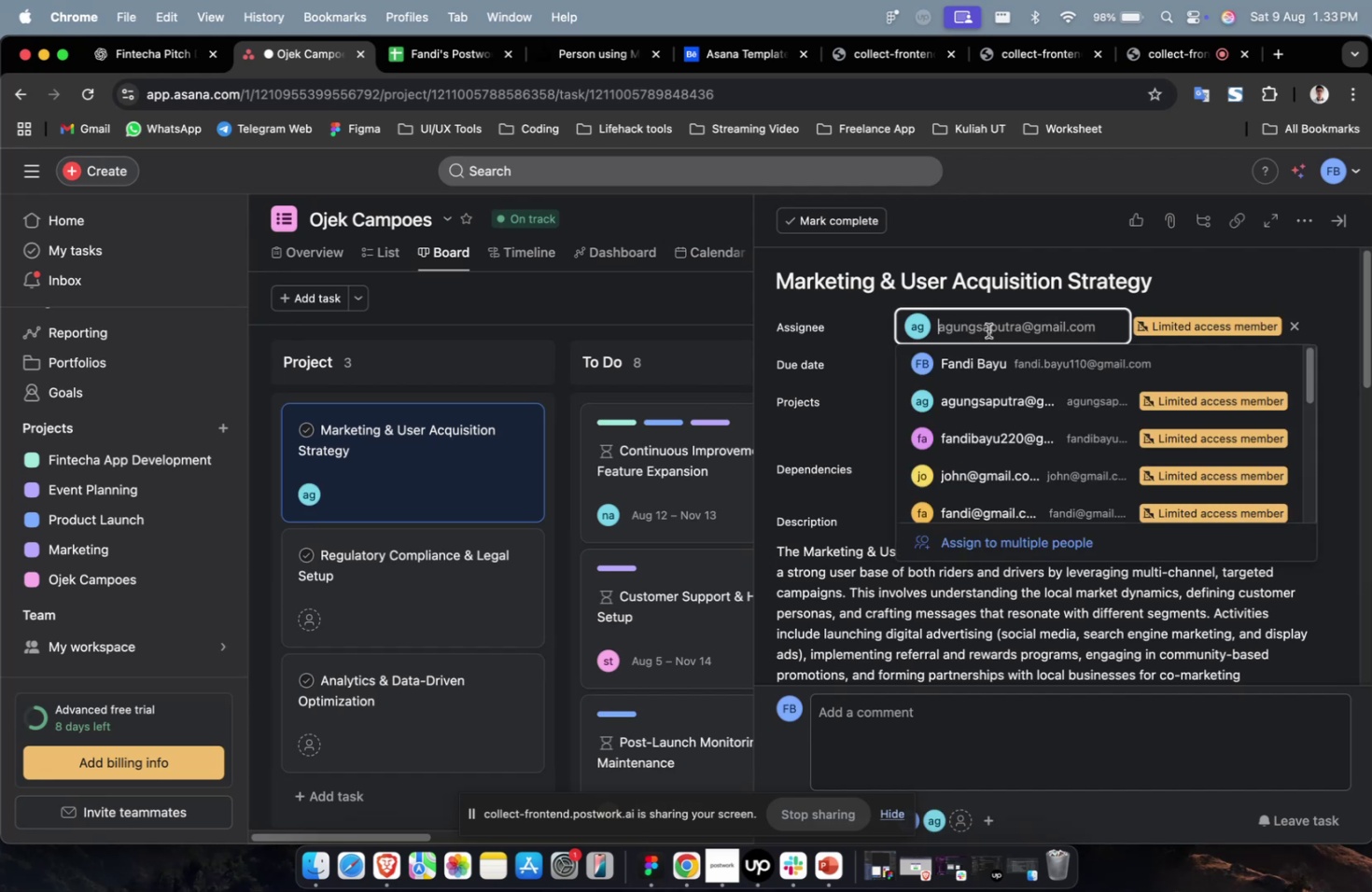 
scroll: coordinate [987, 441], scroll_direction: down, amount: 31.0
 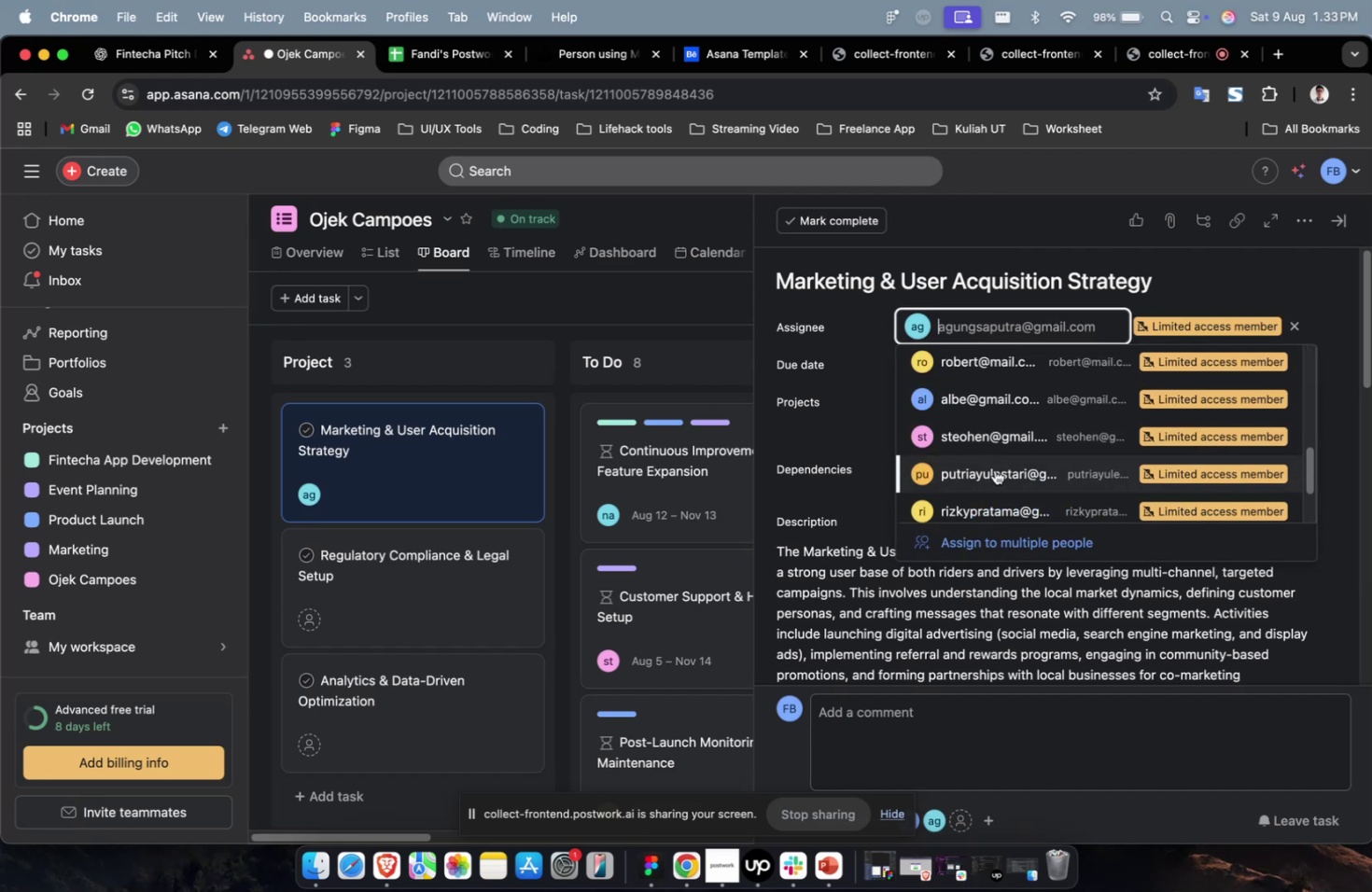 
left_click([994, 481])
 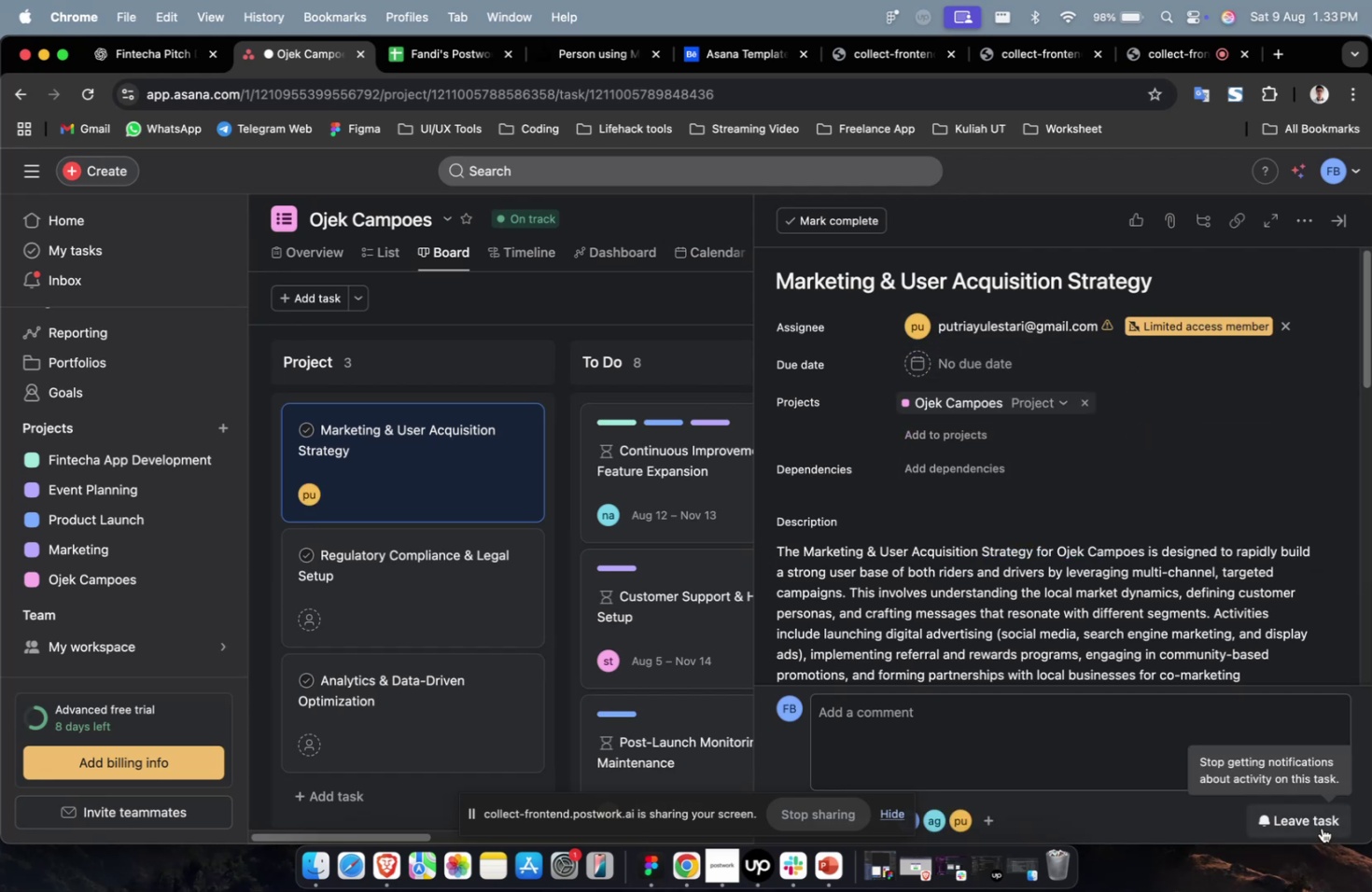 
mouse_move([1073, 336])
 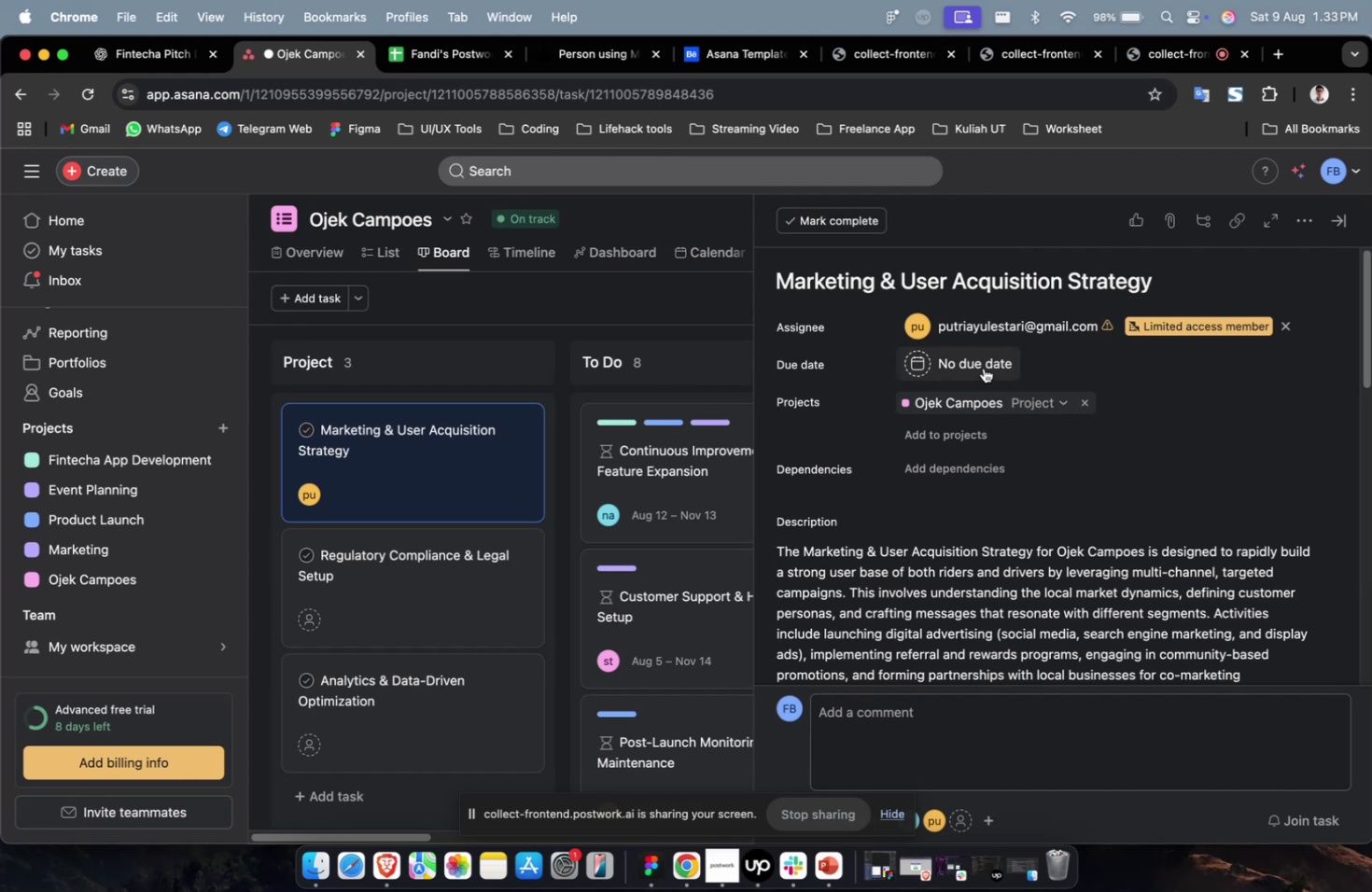 
left_click([983, 368])
 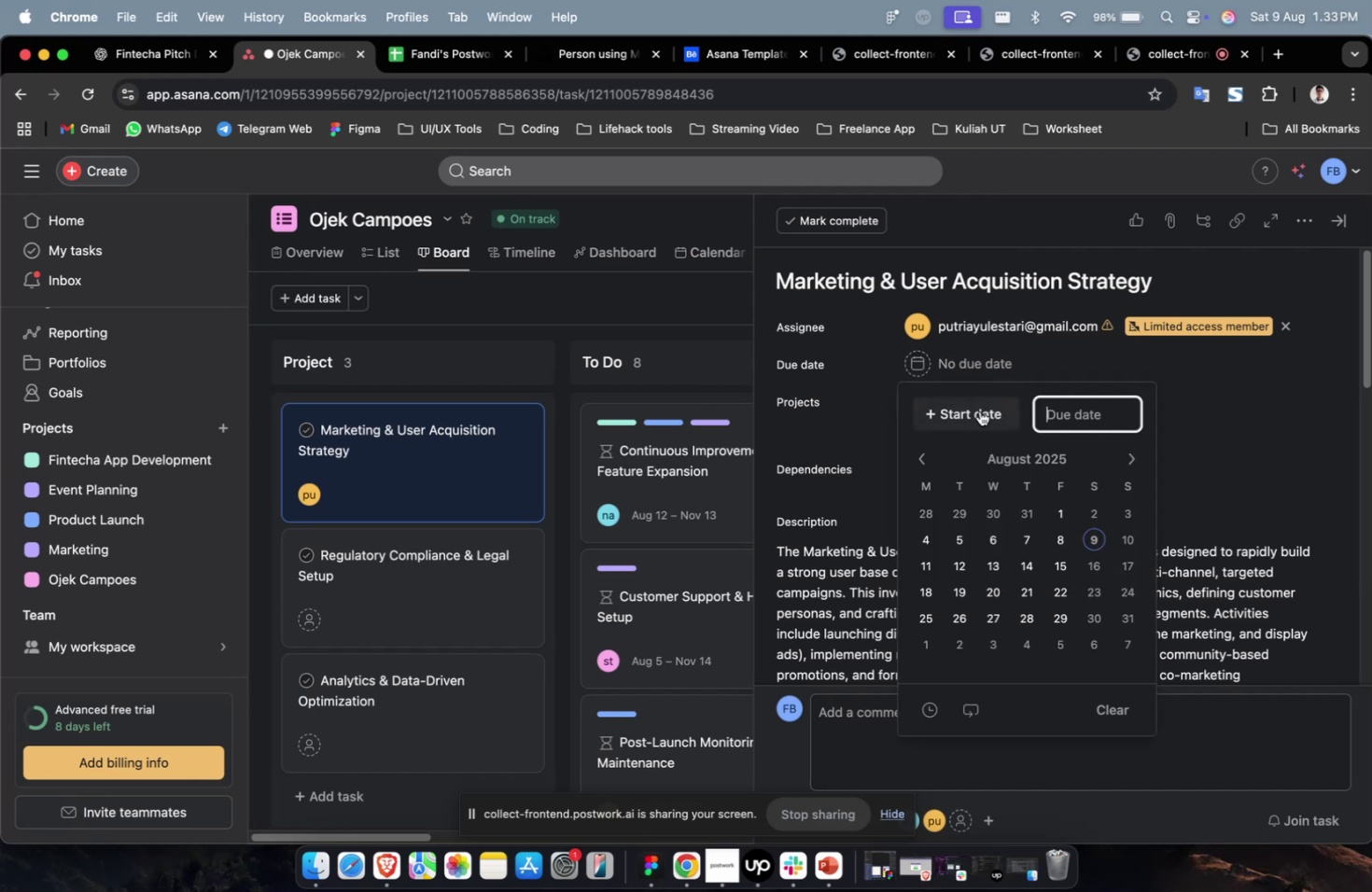 
double_click([979, 411])
 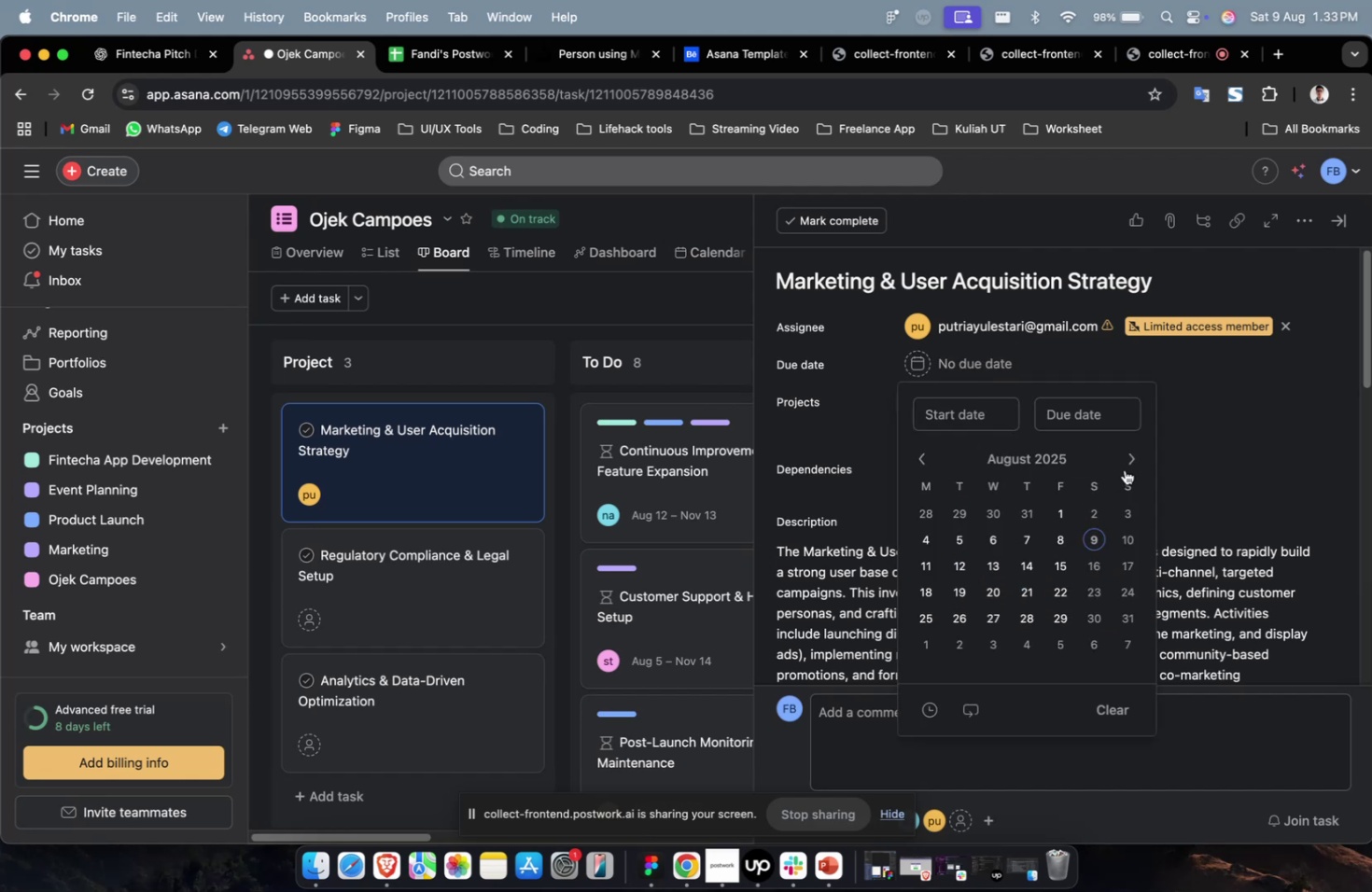 
triple_click([1129, 467])
 